 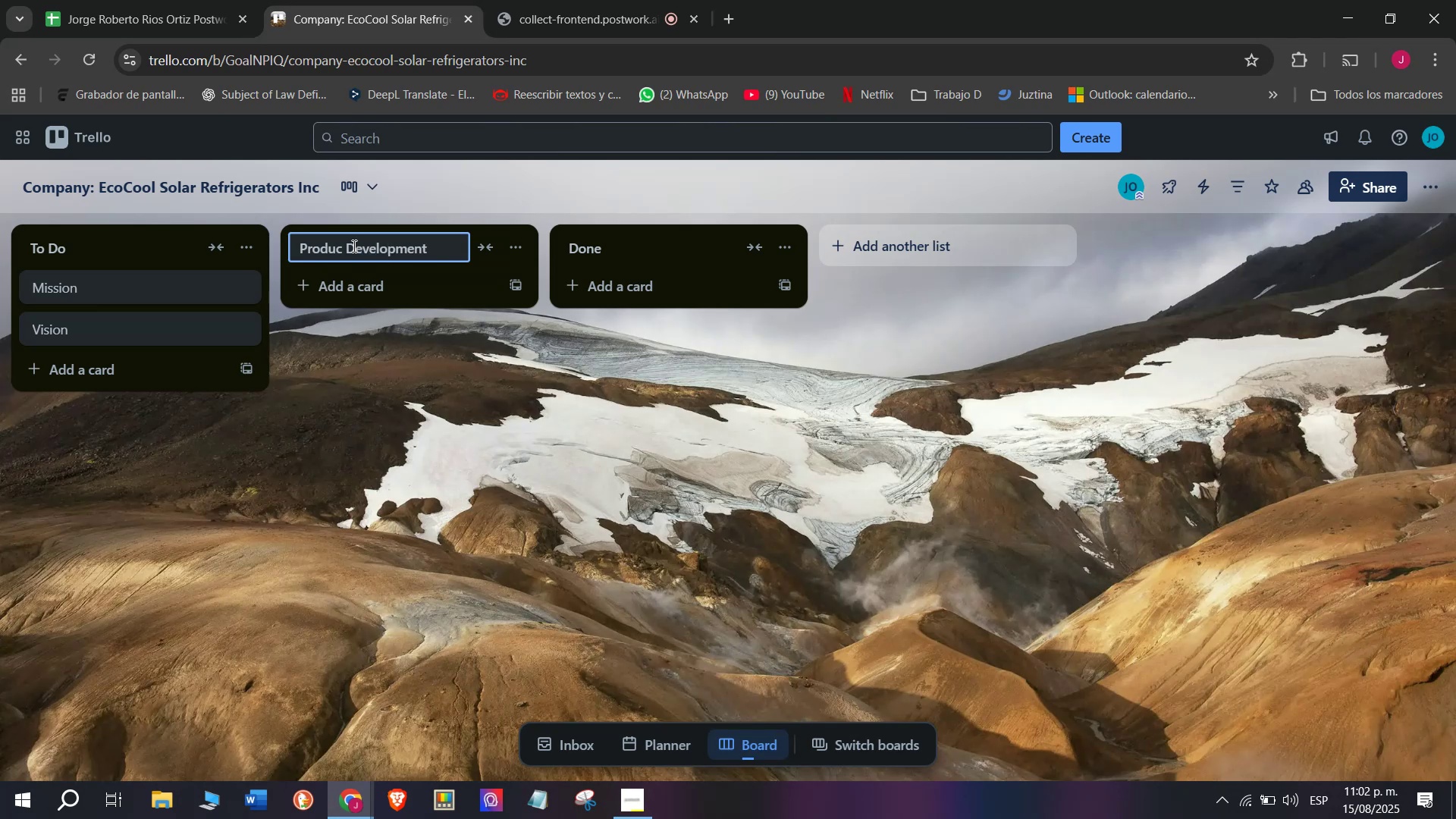 
type( ^ Inbt)
key(Backspace)
key(Backspace)
type(c)
key(Backspace)
type(ventopry)
key(Backspace)
key(Backspace)
key(Backspace)
type(ry)
 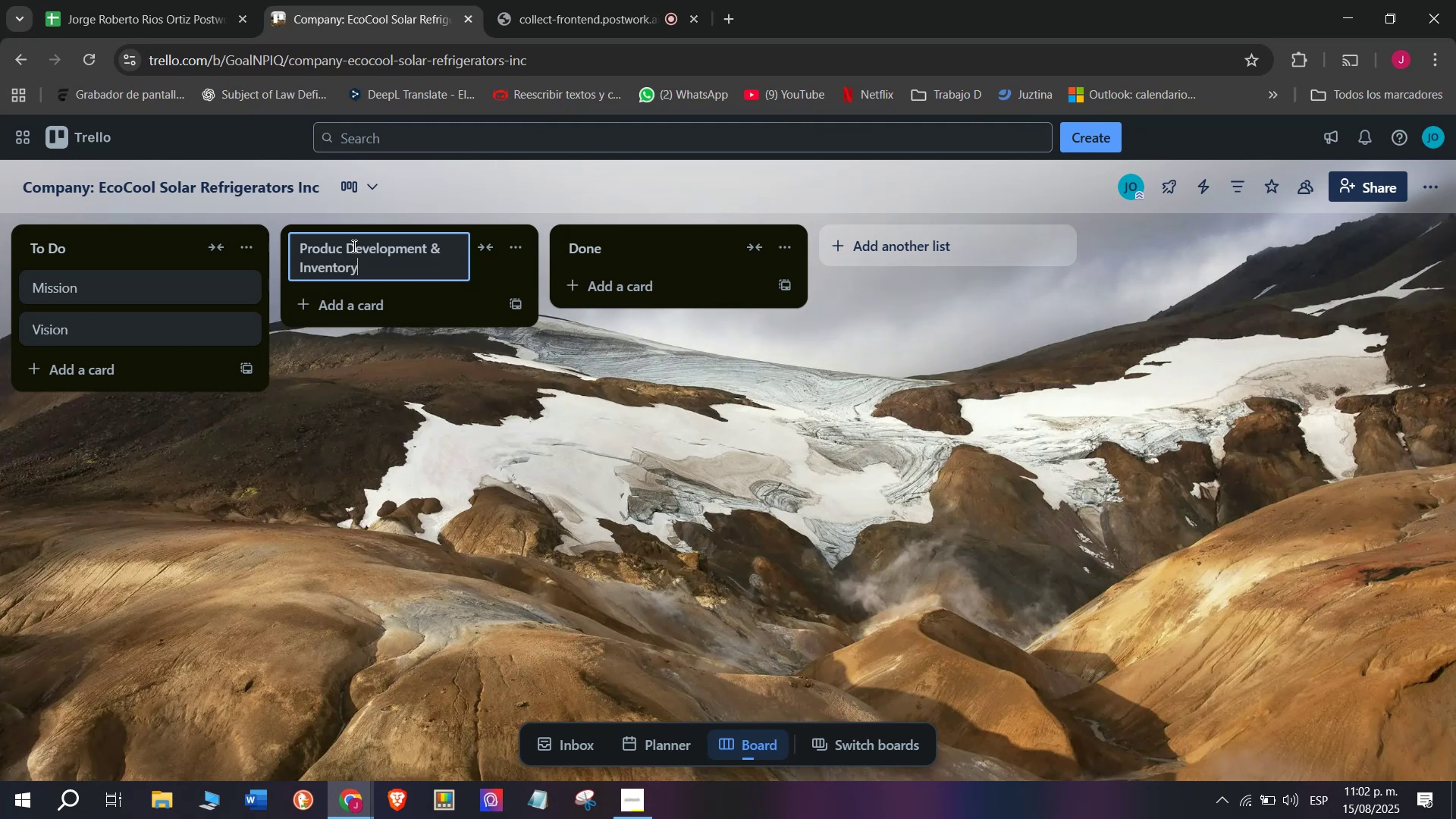 
wait(12.98)
 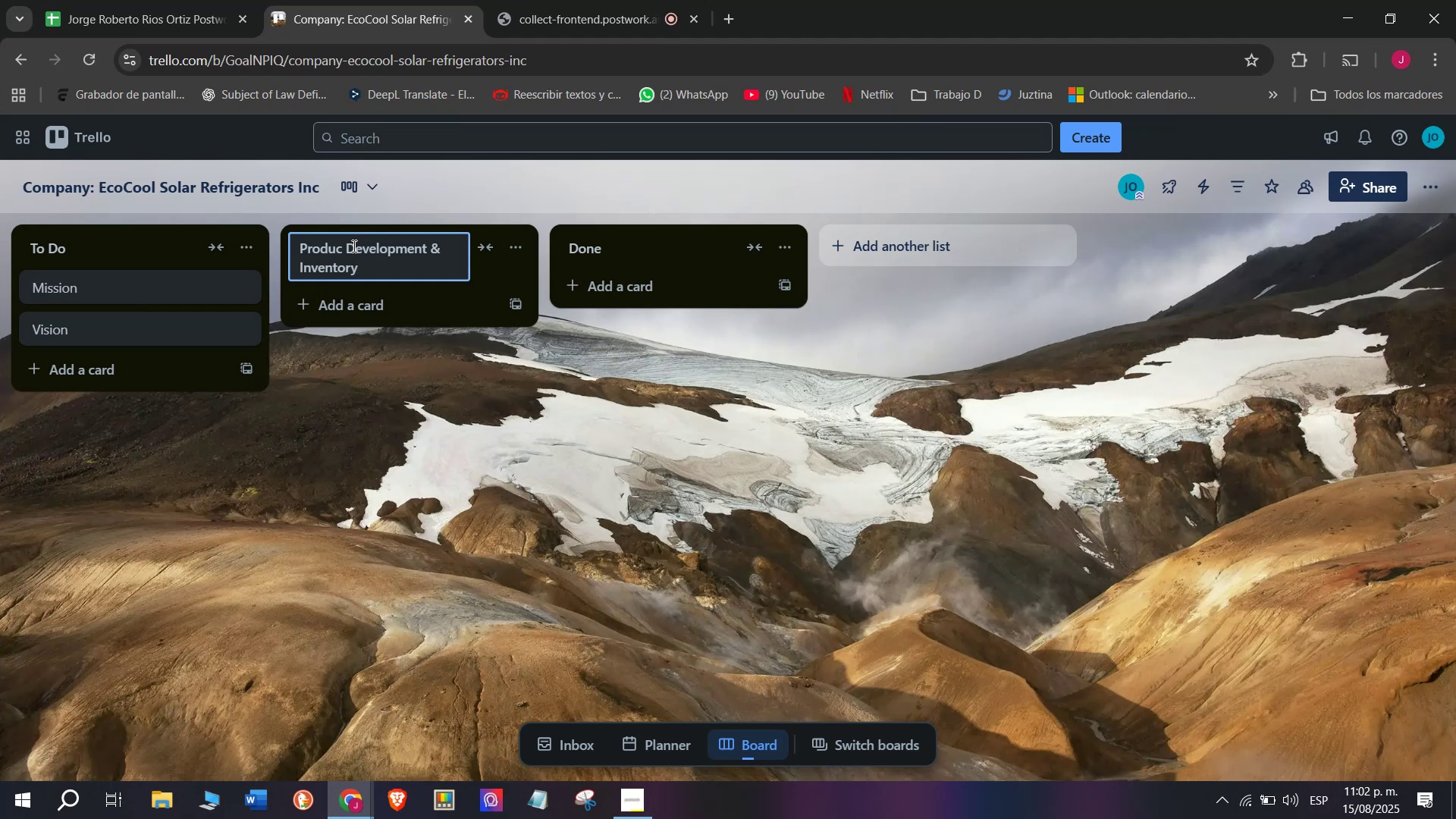 
key(Enter)
 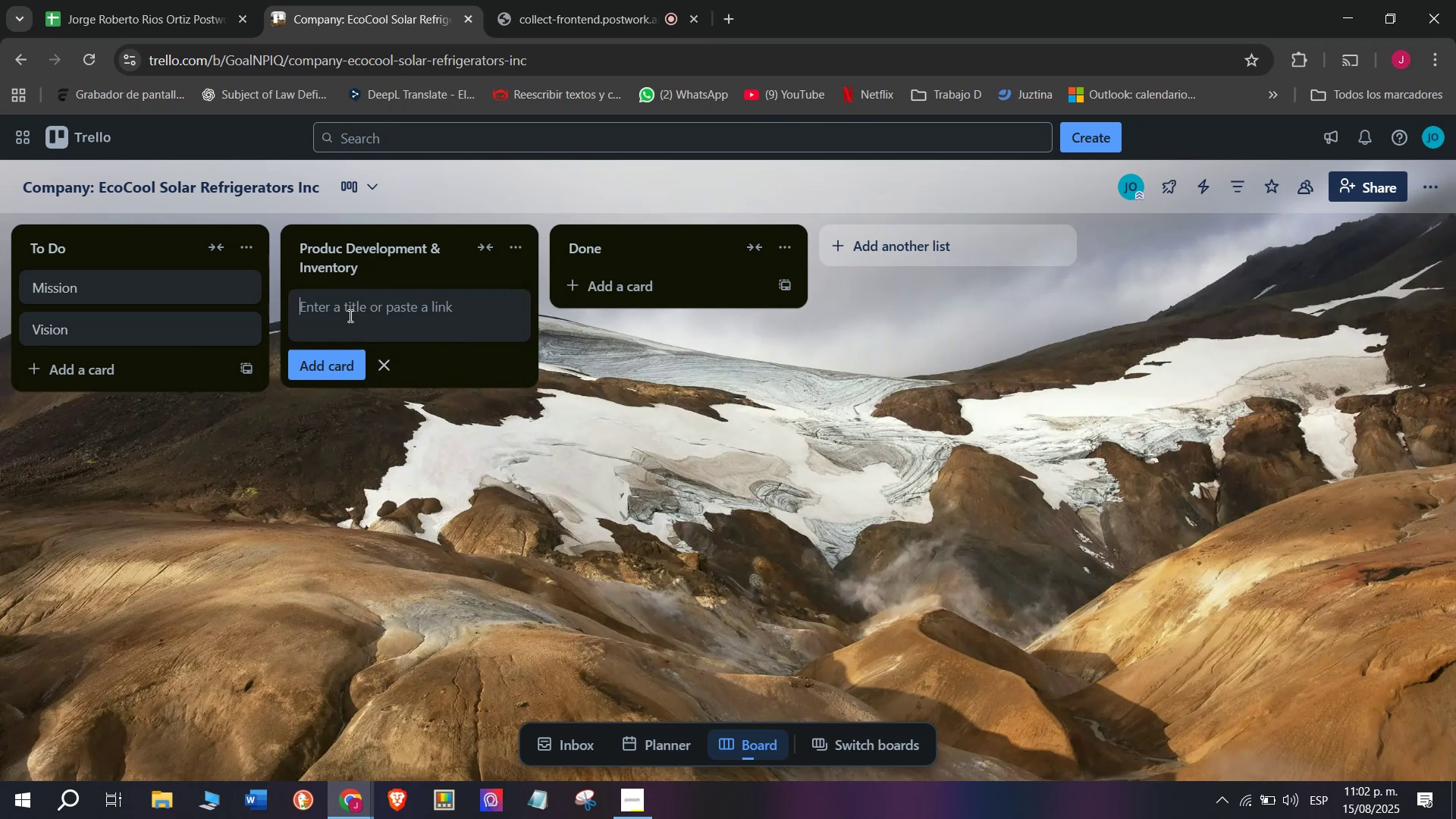 
type(Home Refri)
 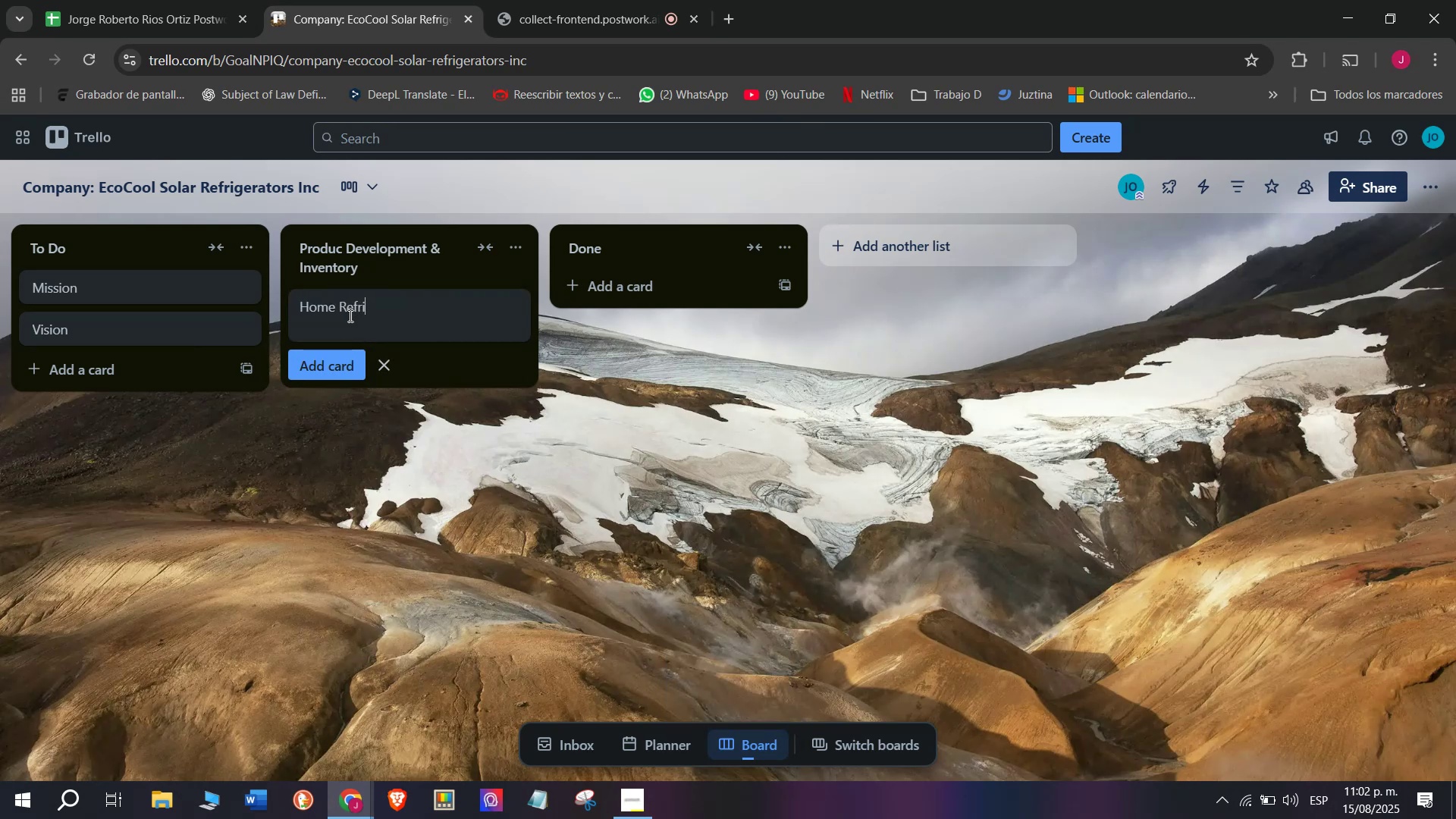 
type(gerators)
 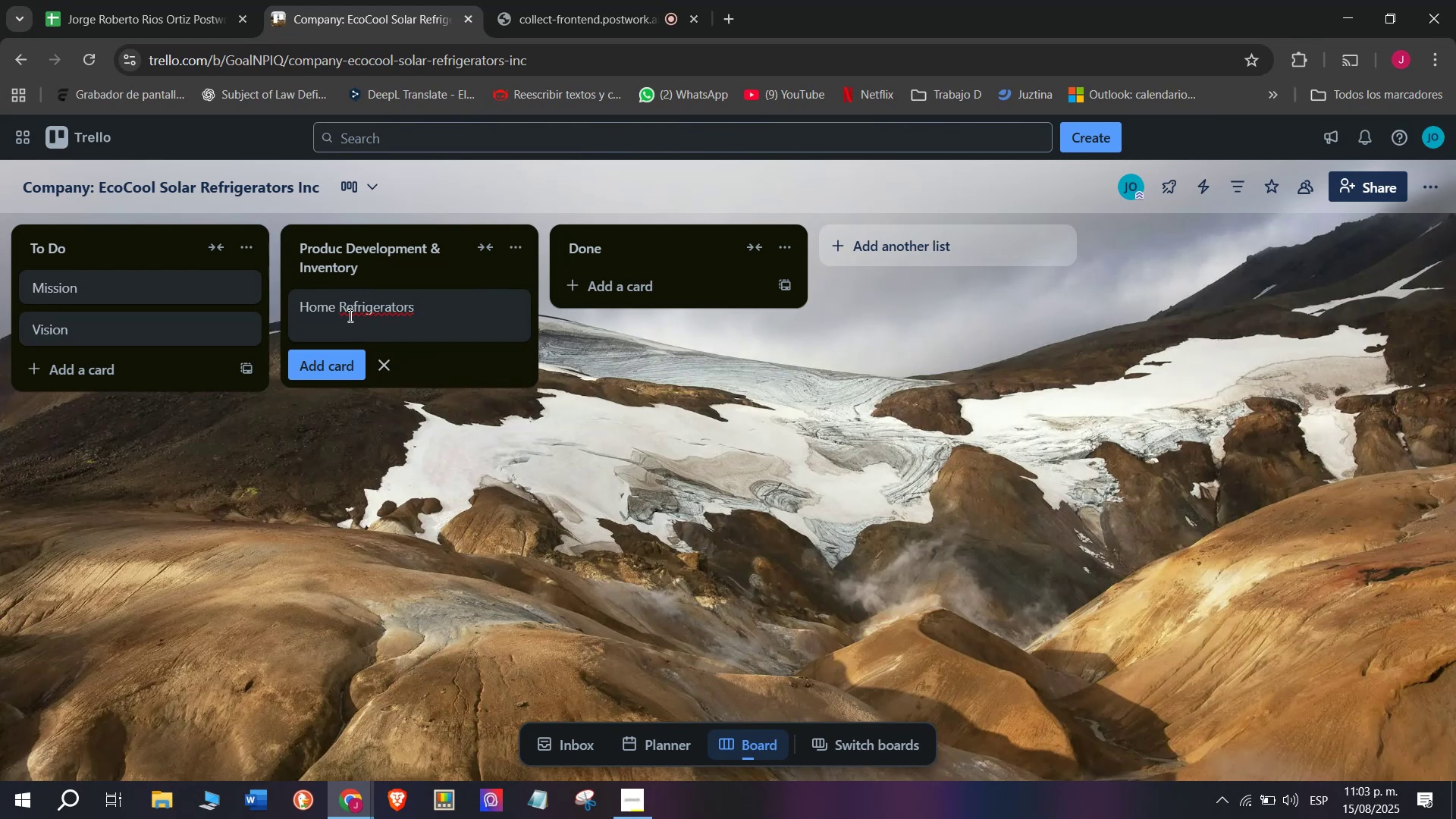 
wait(6.65)
 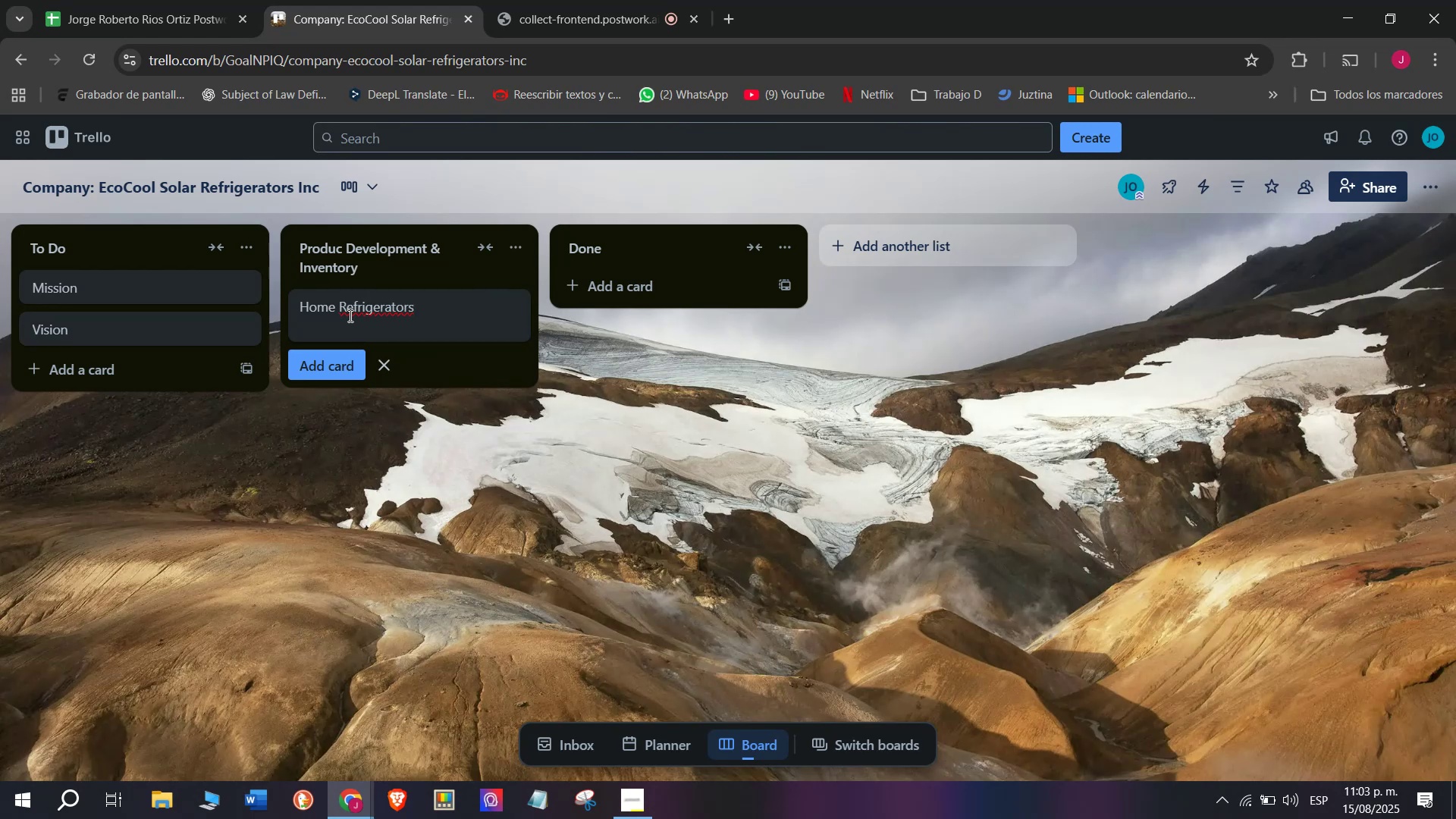 
key(Enter)
 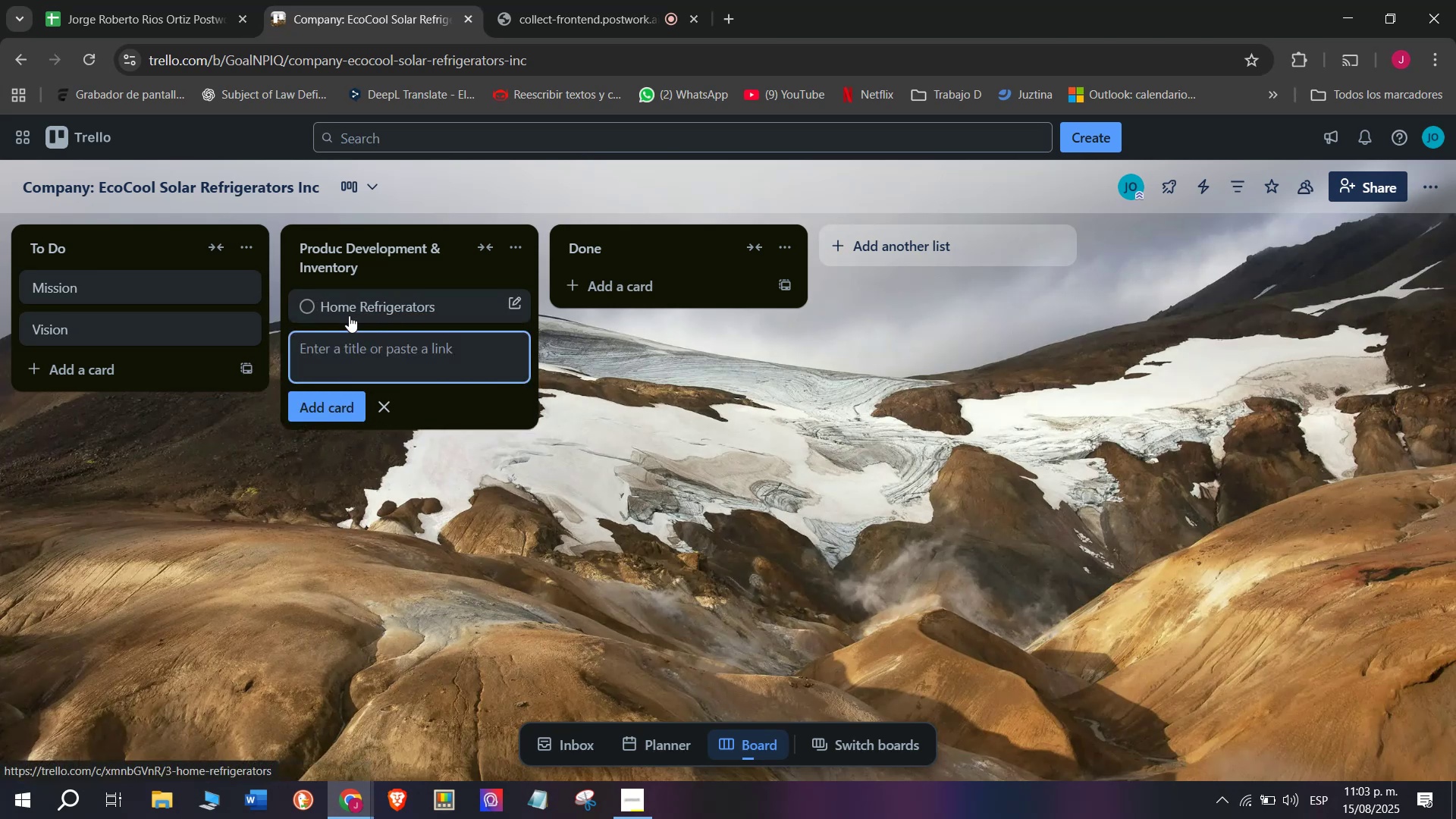 
left_click([349, 315])
 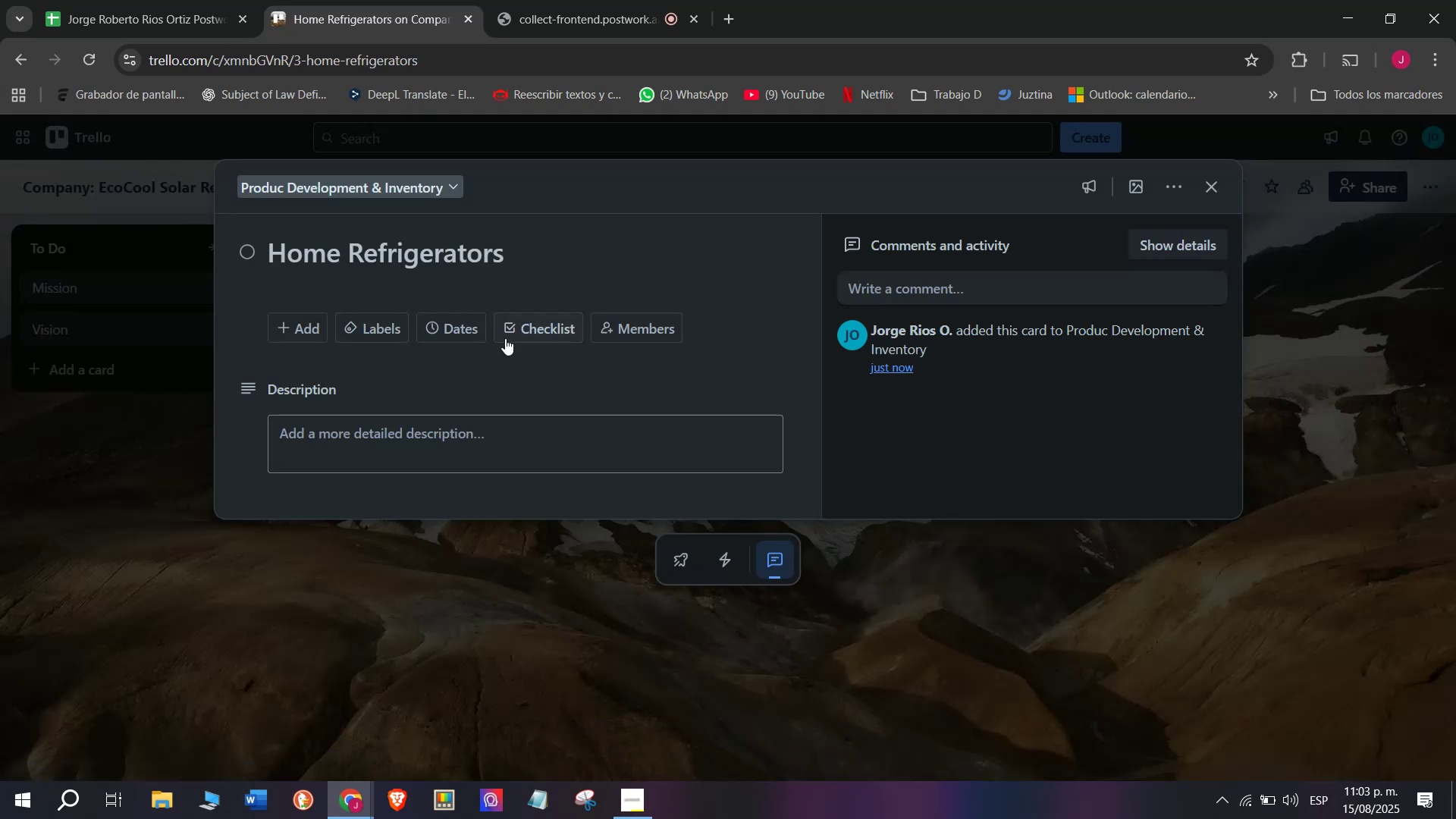 
left_click([543, 332])
 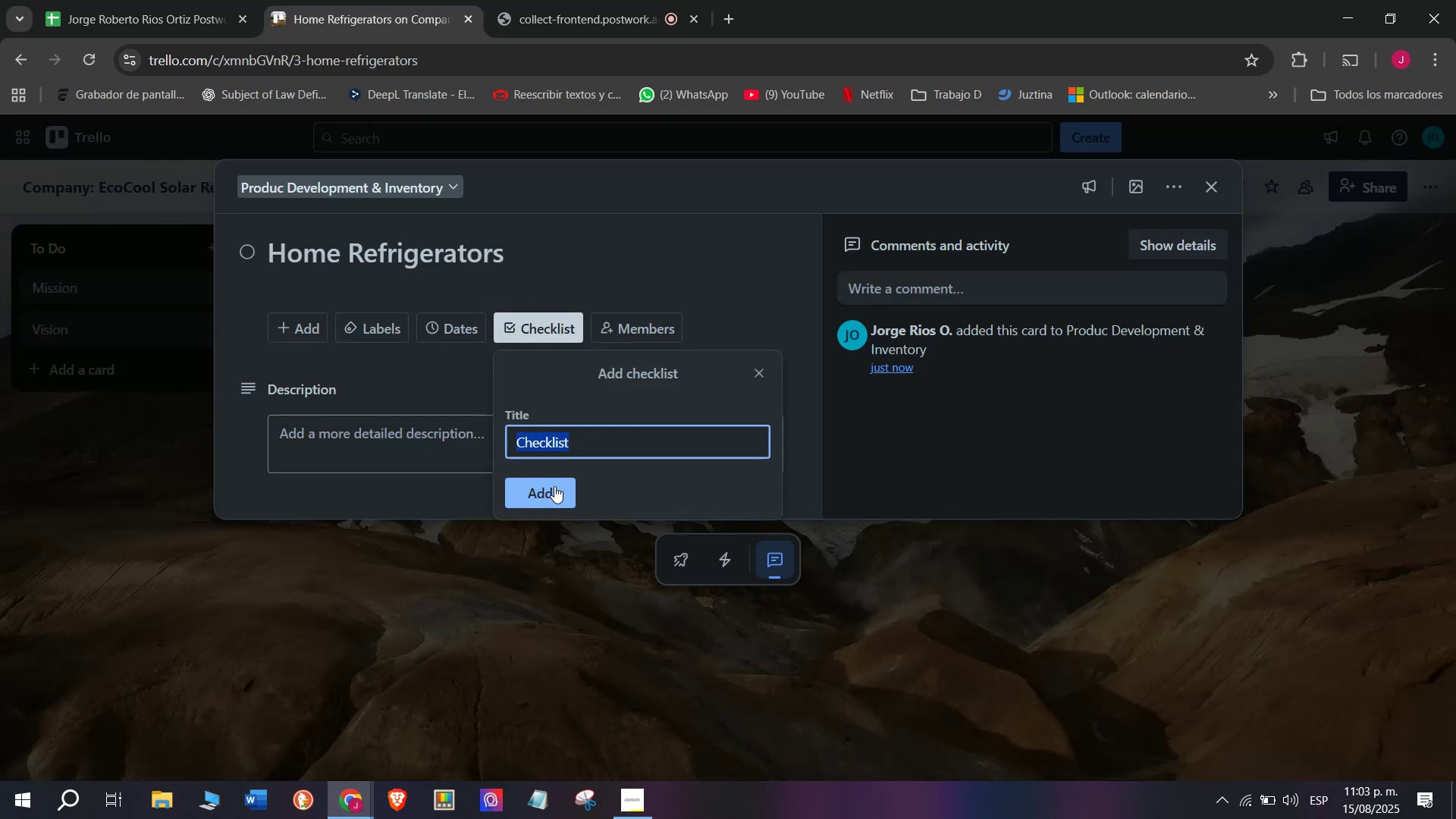 
left_click([554, 486])
 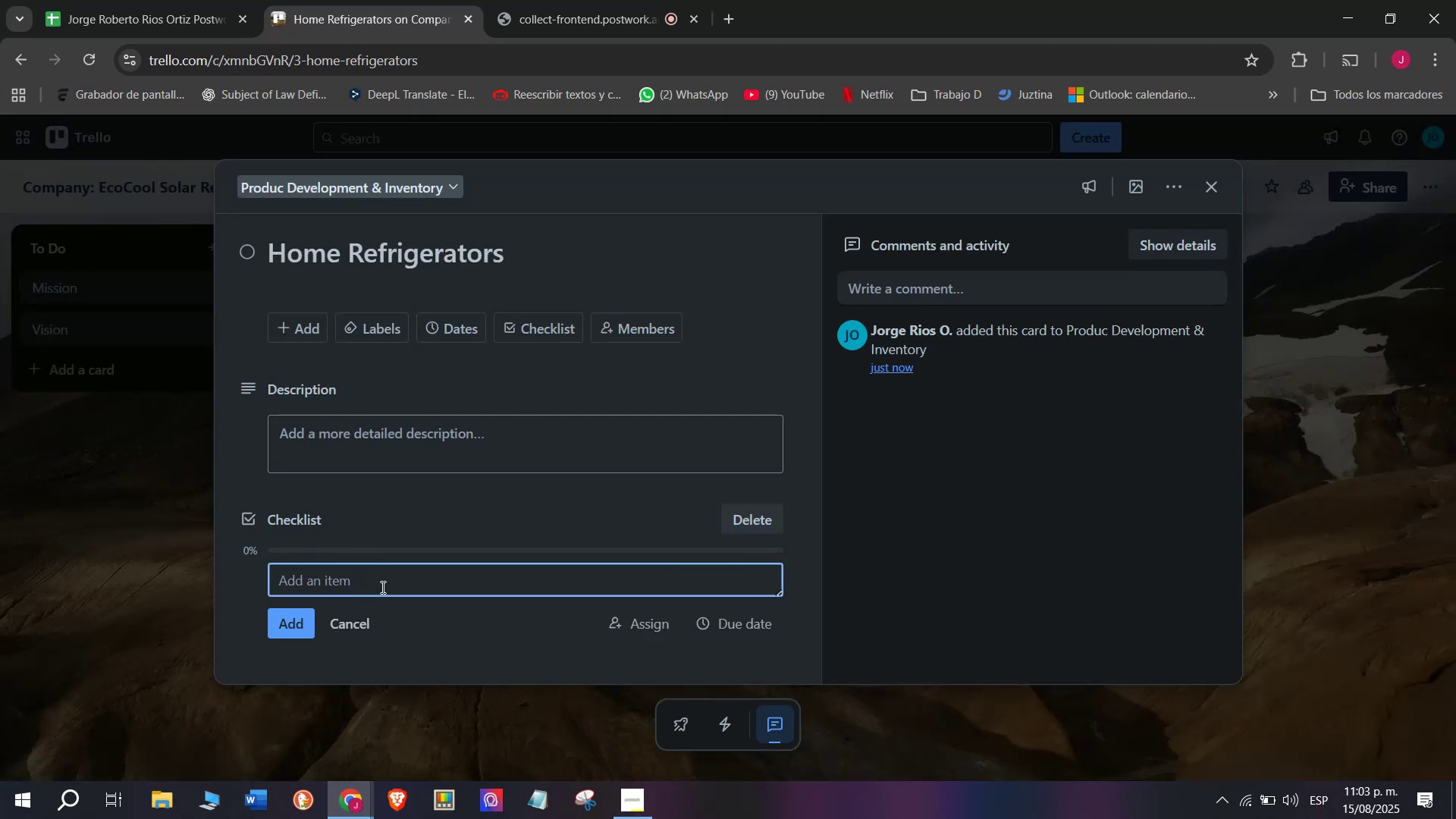 
wait(5.62)
 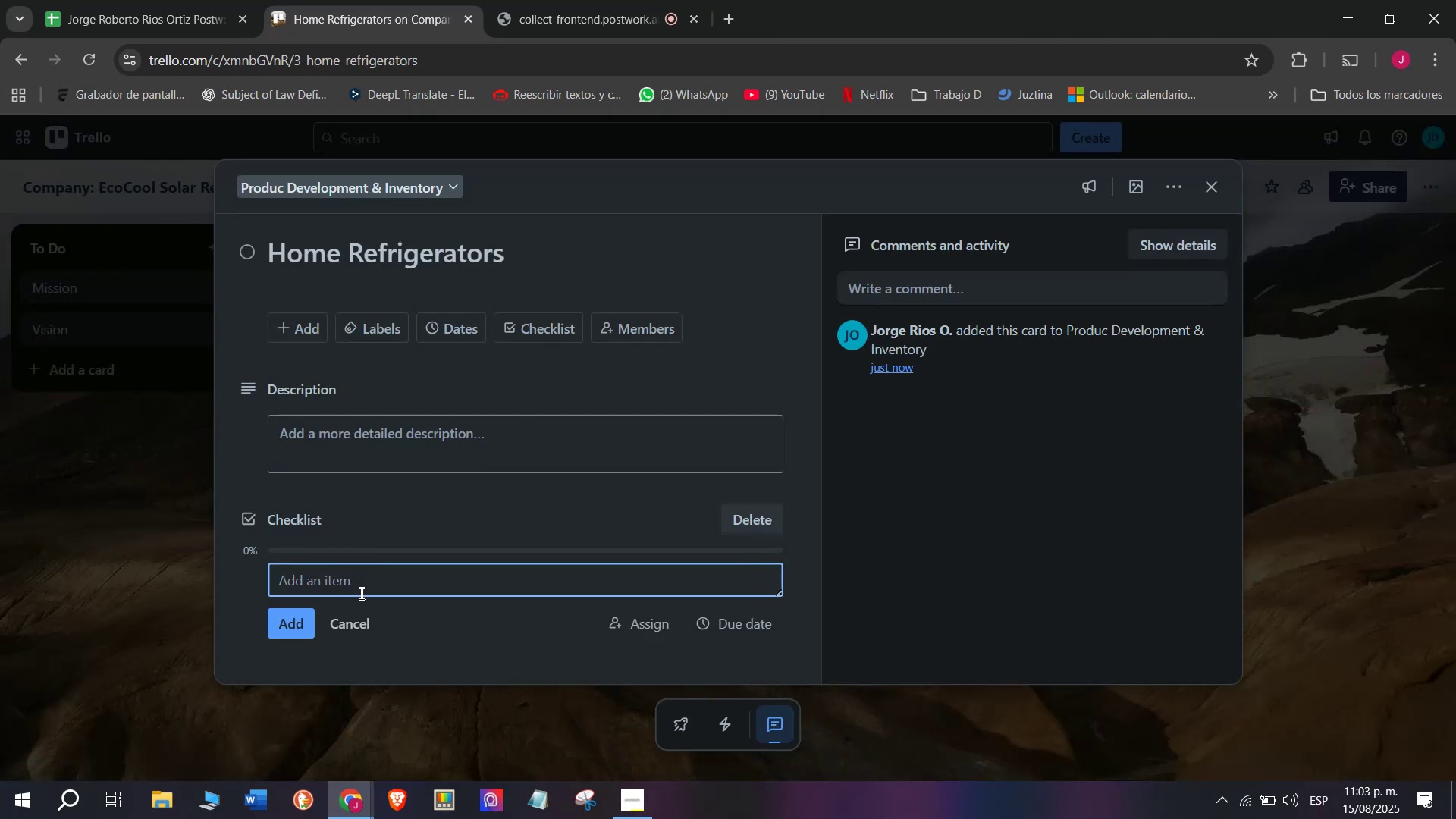 
type(Rewiew)
key(Backspace)
key(Backspace)
key(Backspace)
key(Backspace)
 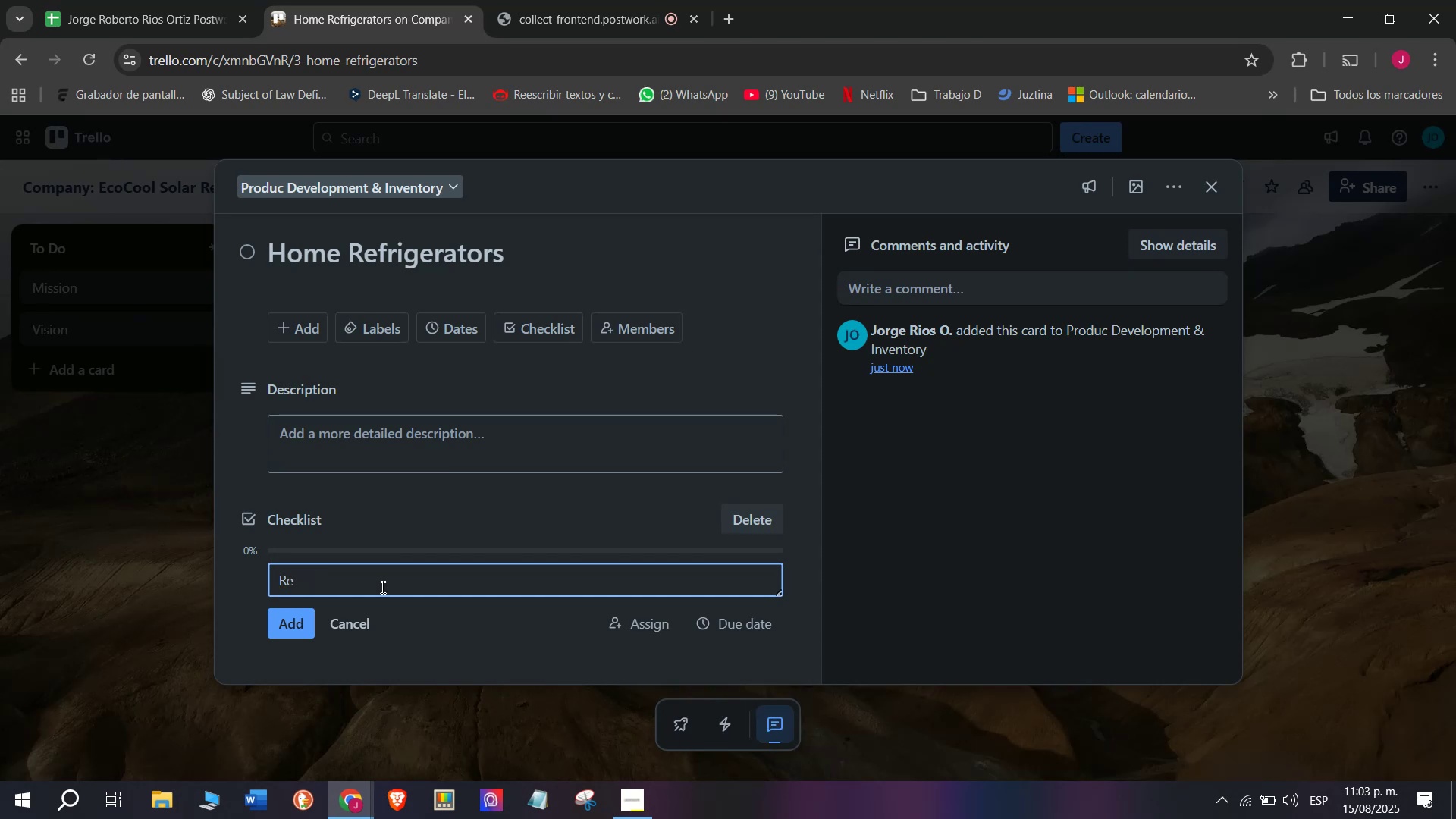 
type(view)
 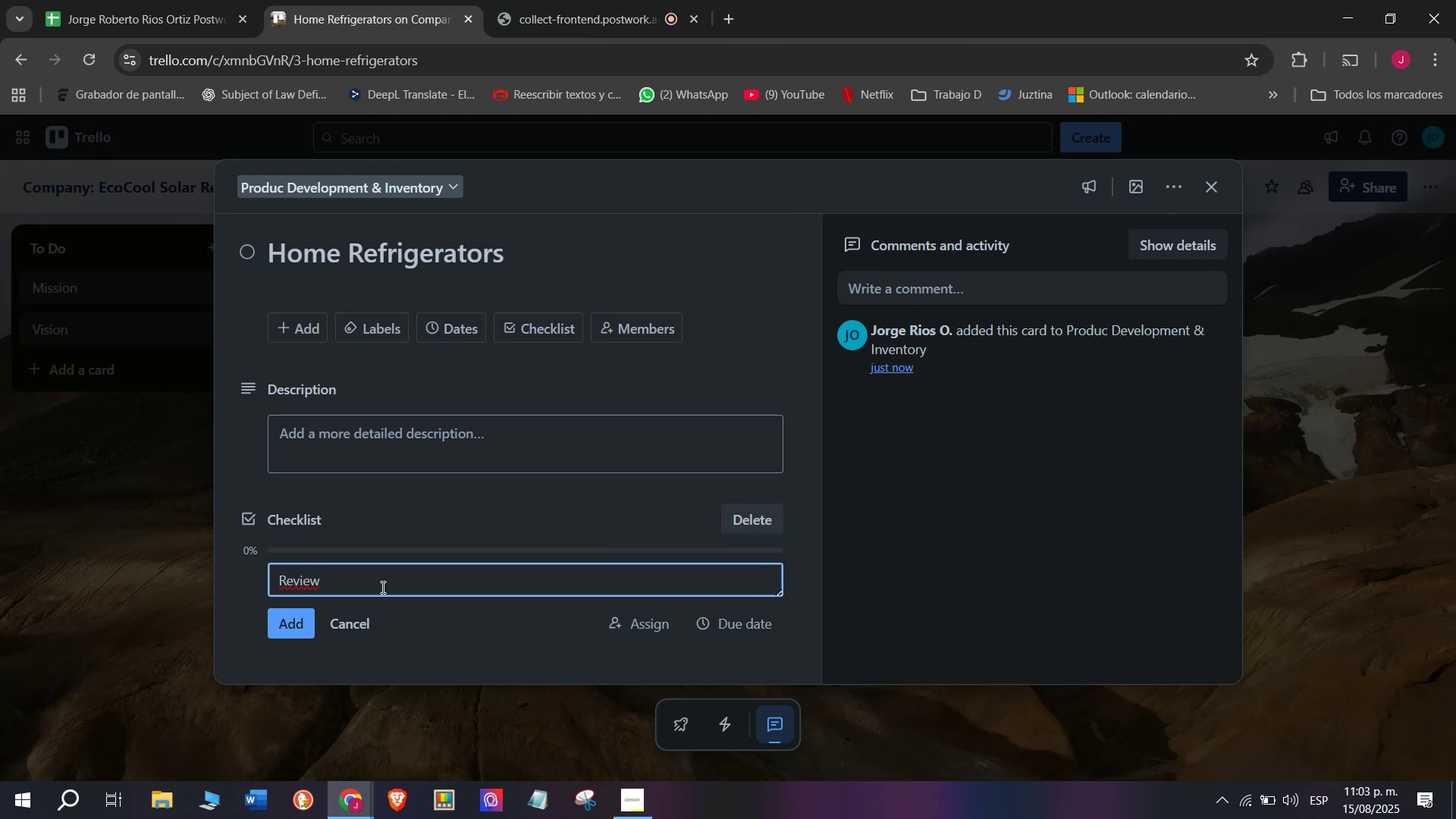 
wait(11.19)
 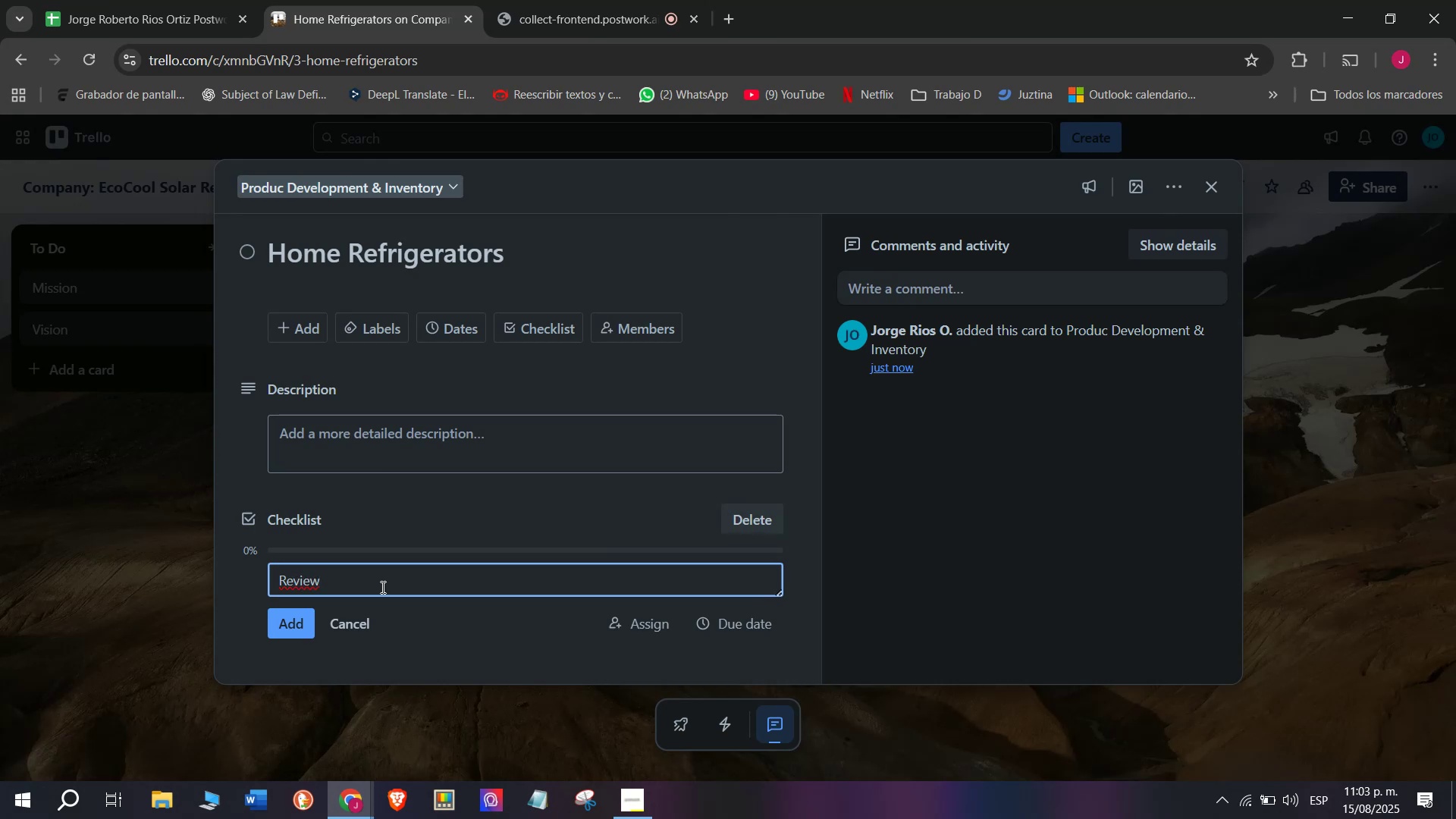 
type( curret models)
 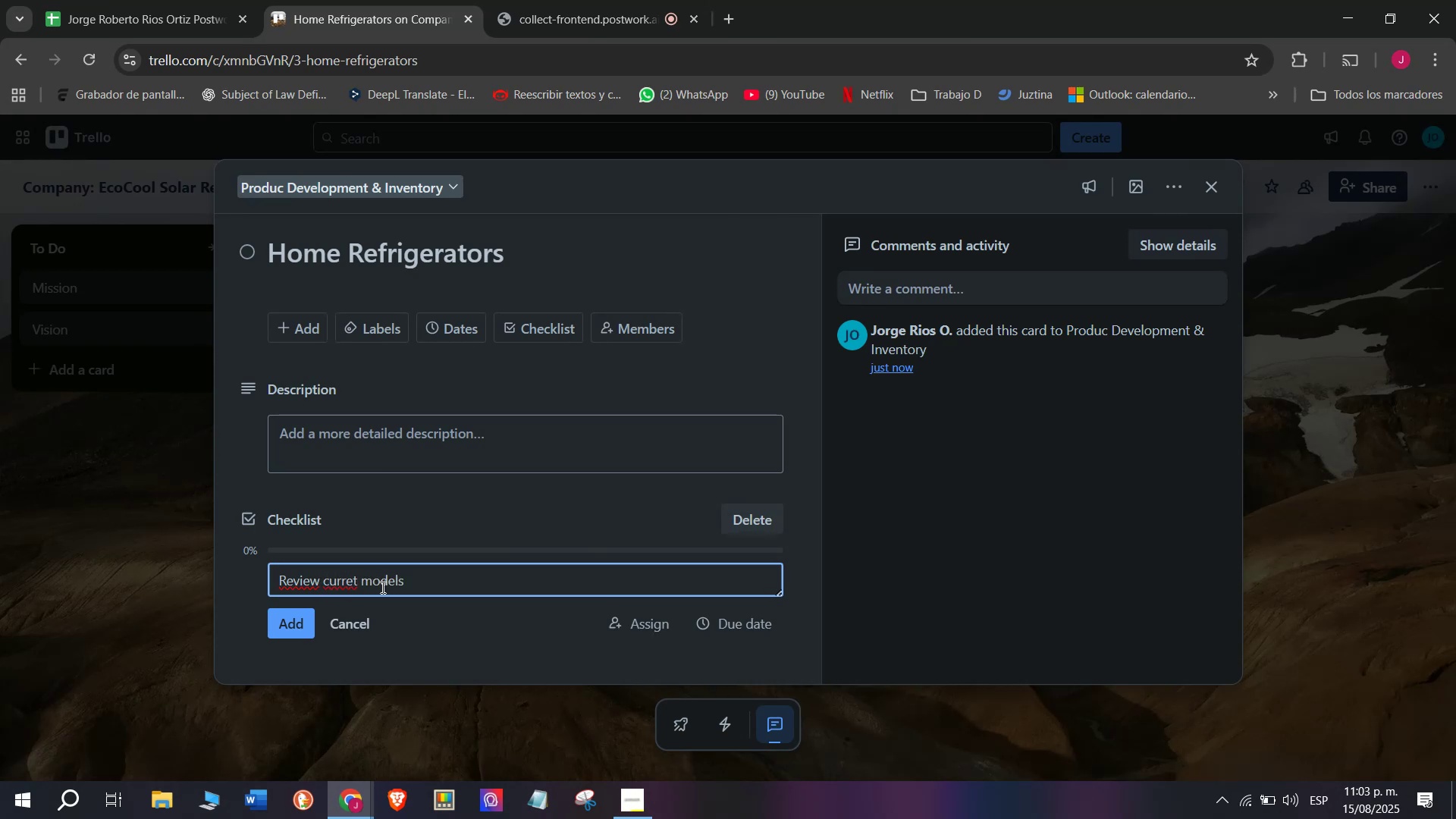 
key(Enter)
 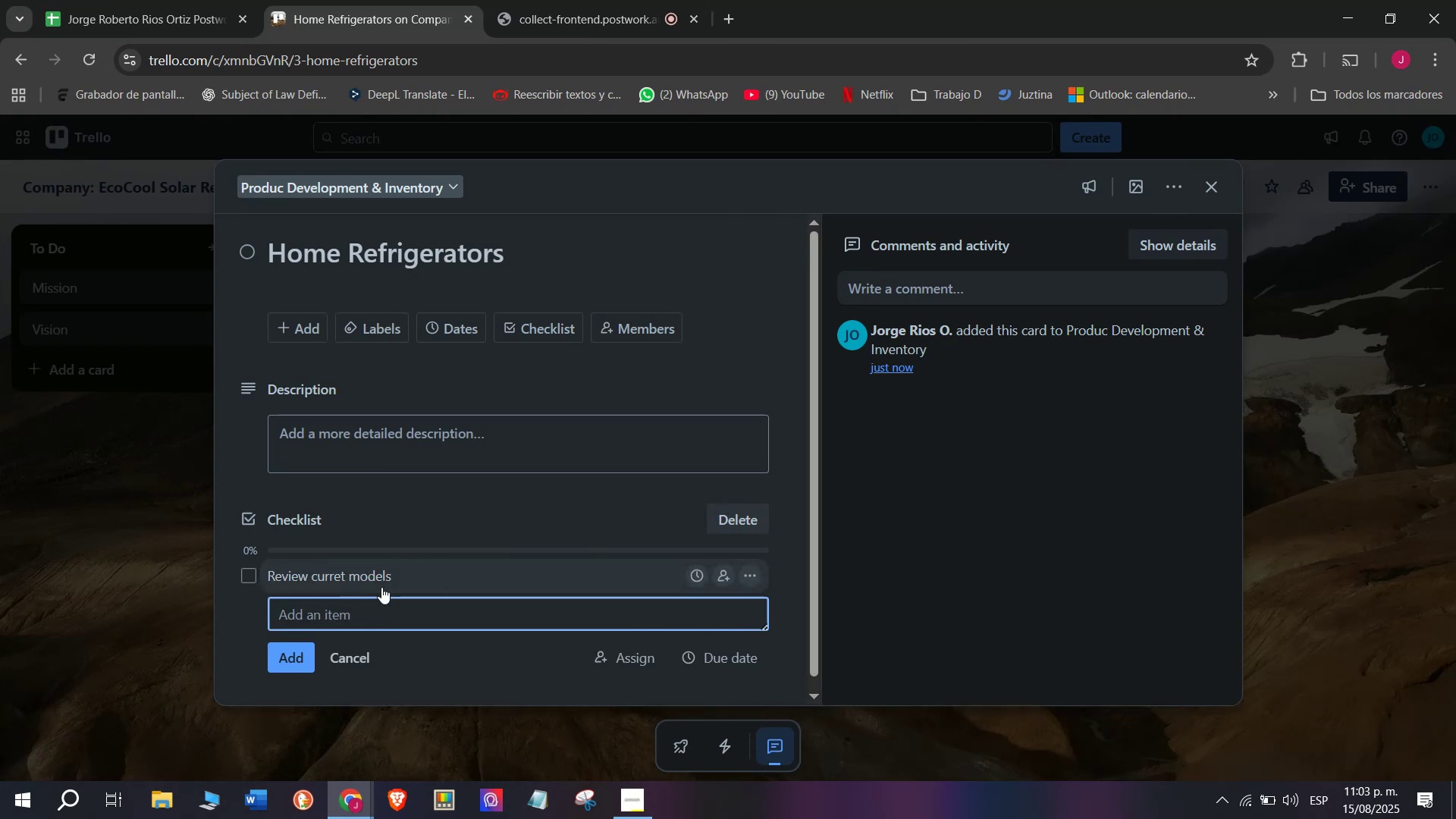 
type(Test solar eff)
 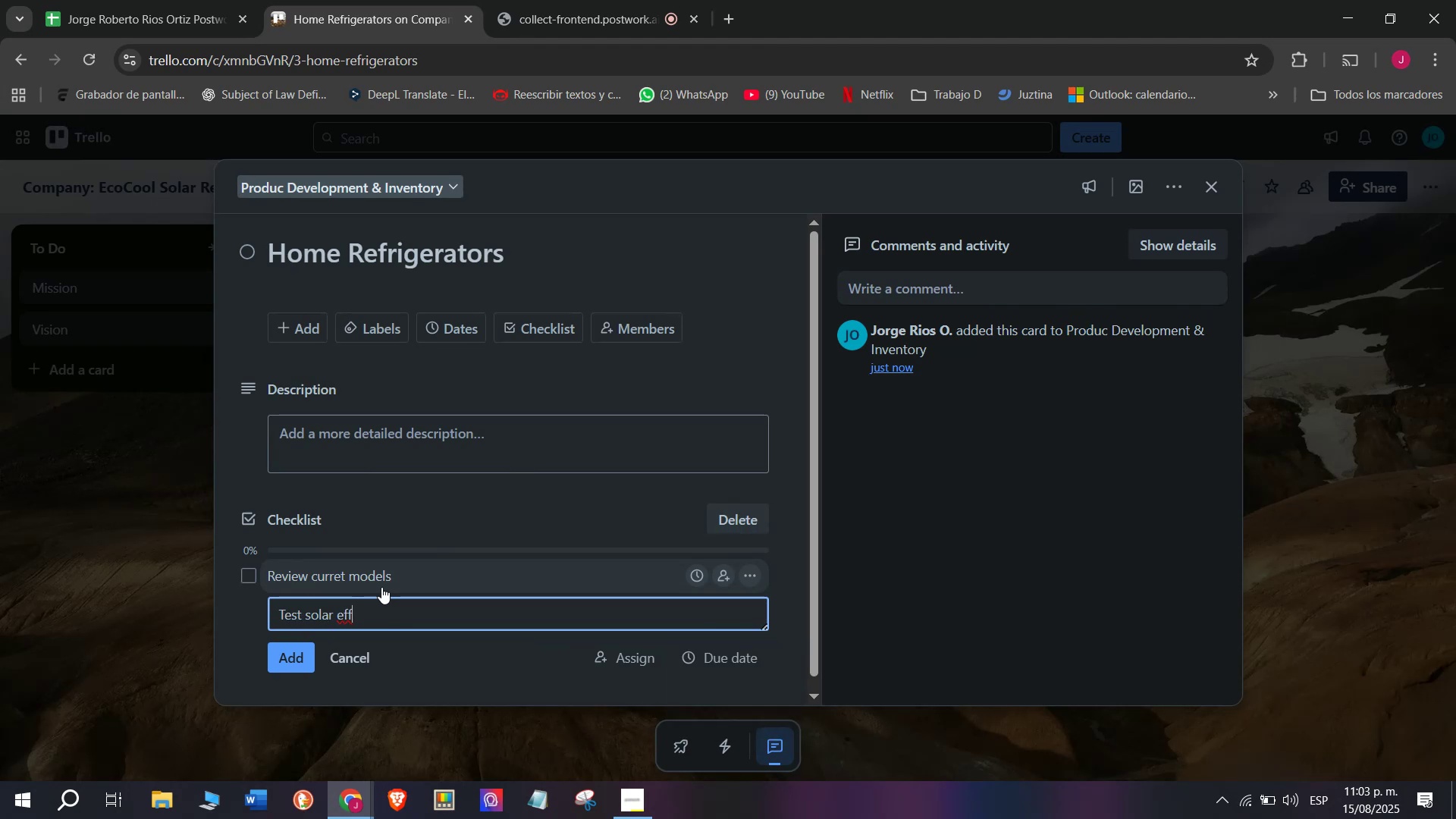 
type(iciew)
key(Backspace)
 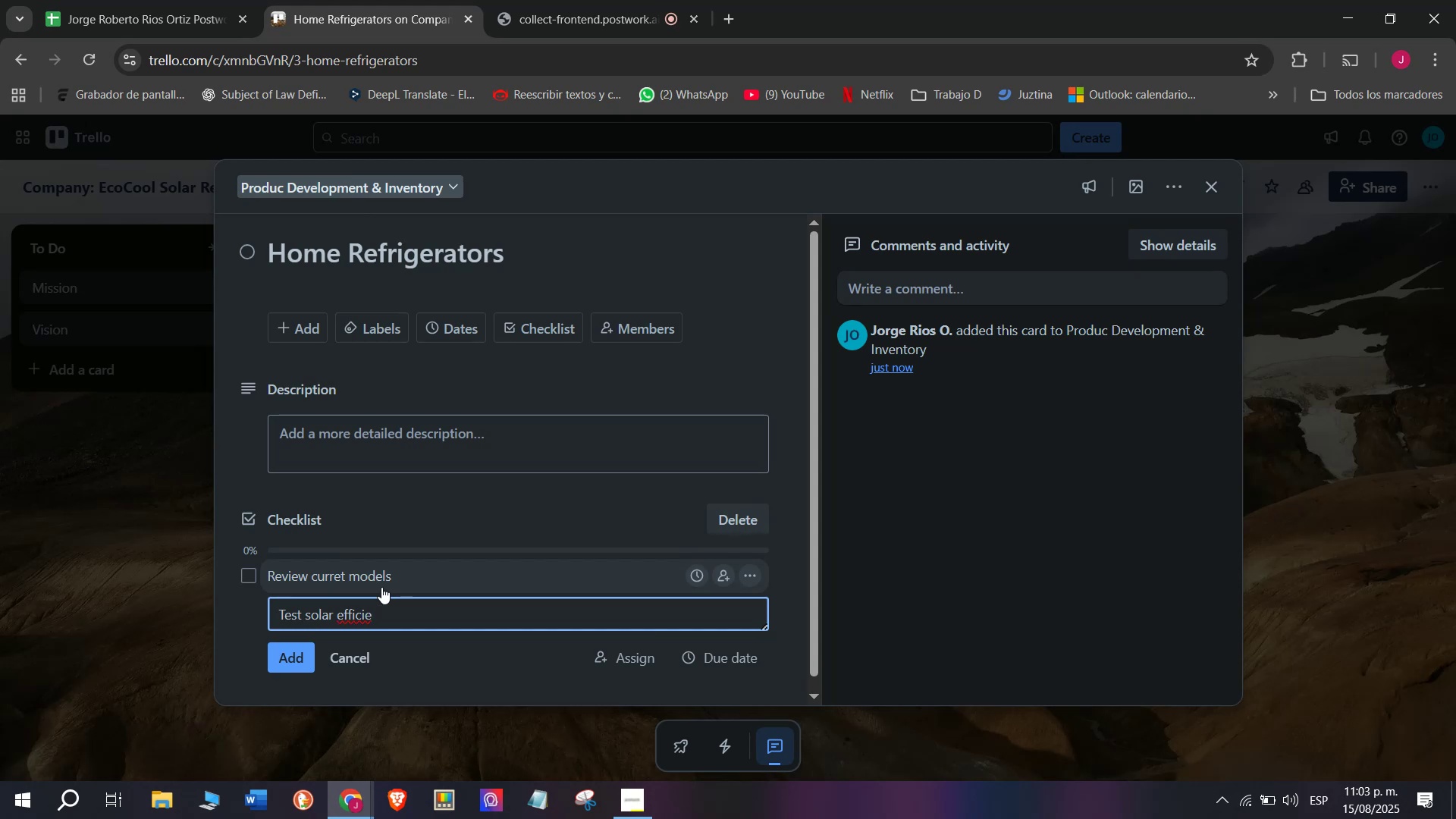 
type(ncy)
 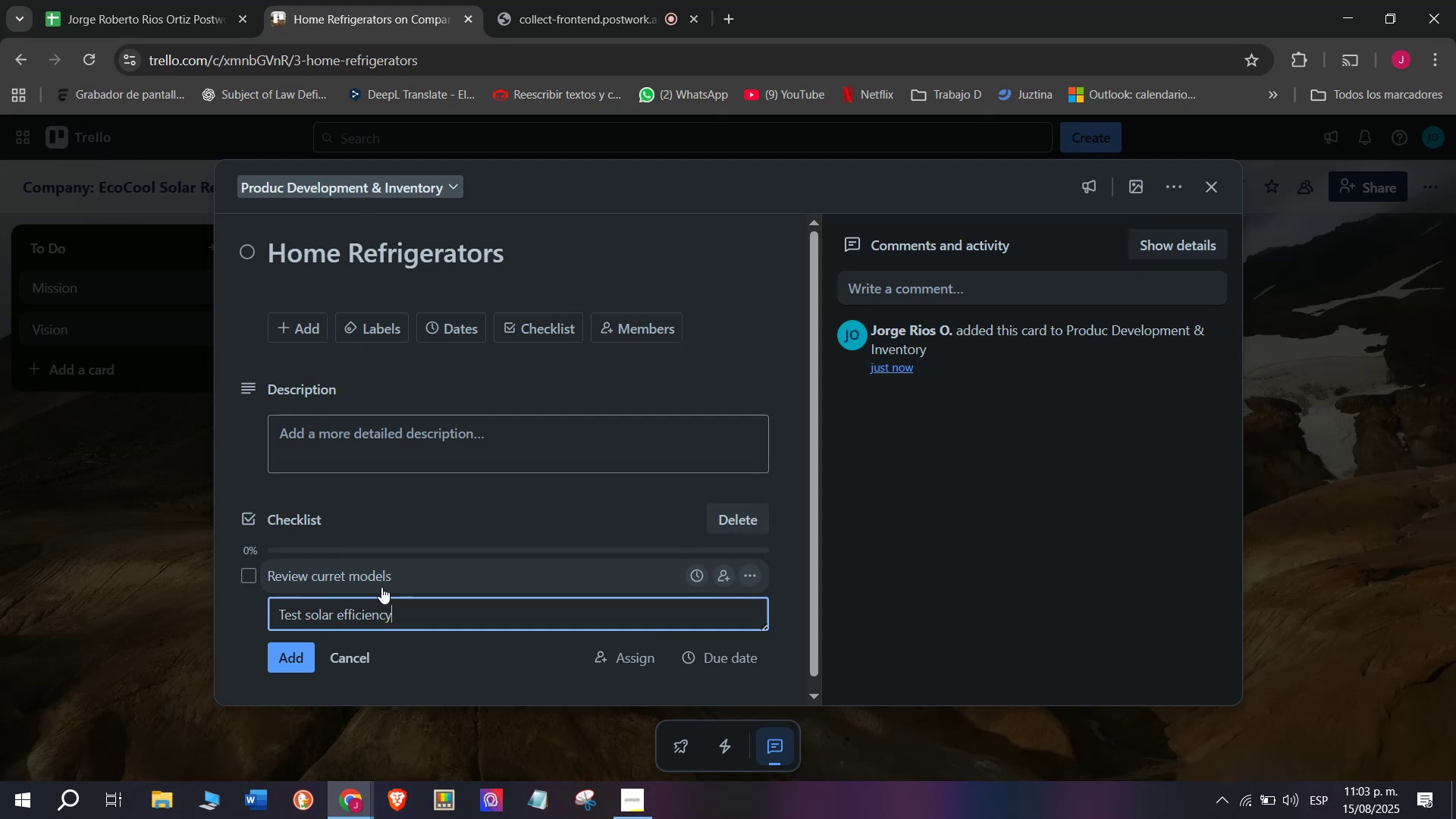 
key(Enter)
 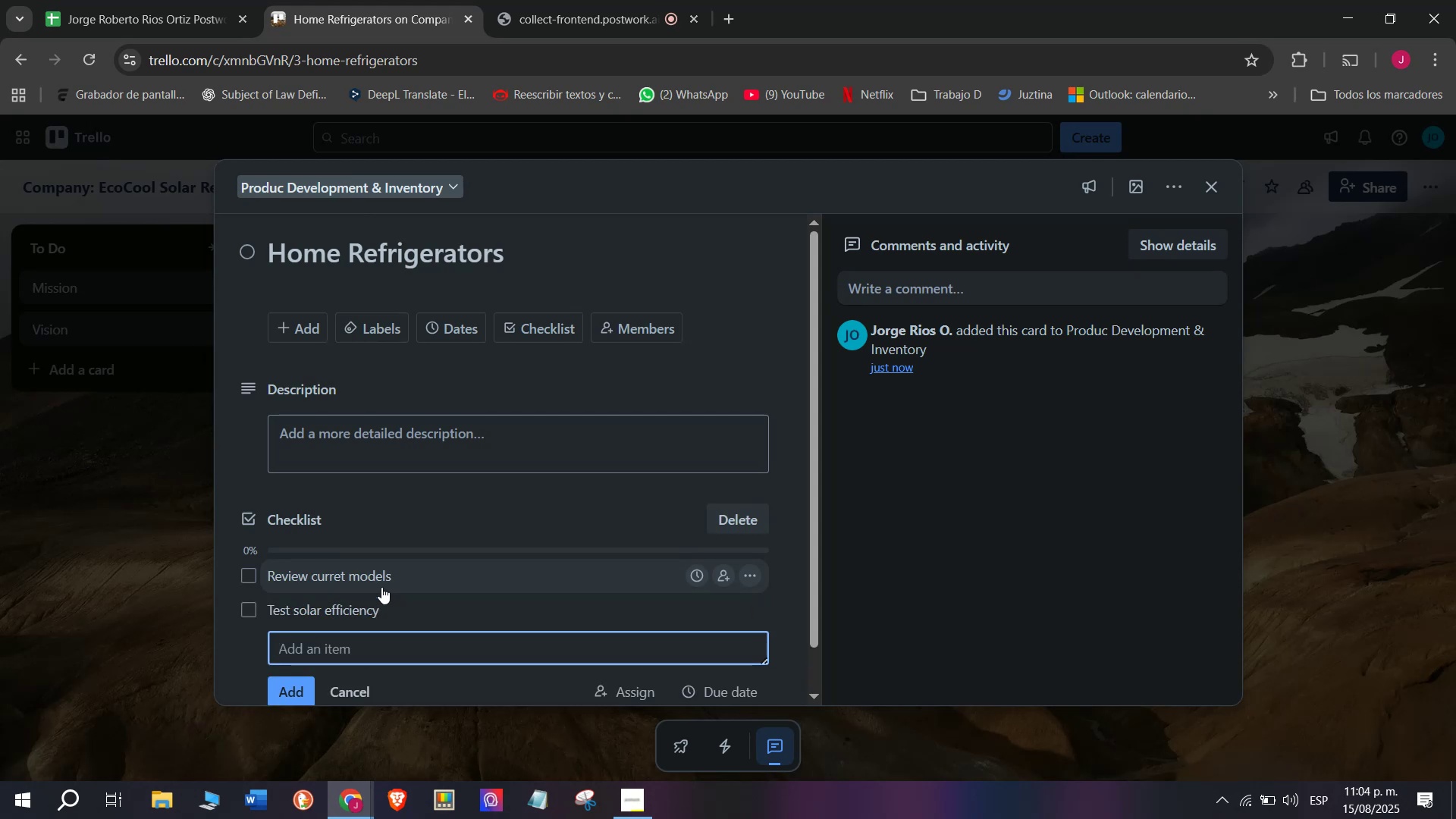 
type(CXhe)
key(Backspace)
key(Backspace)
key(Backspace)
type(hecjk])
key(Backspace)
key(Backspace)
key(Backspace)
type(k battery storage)
 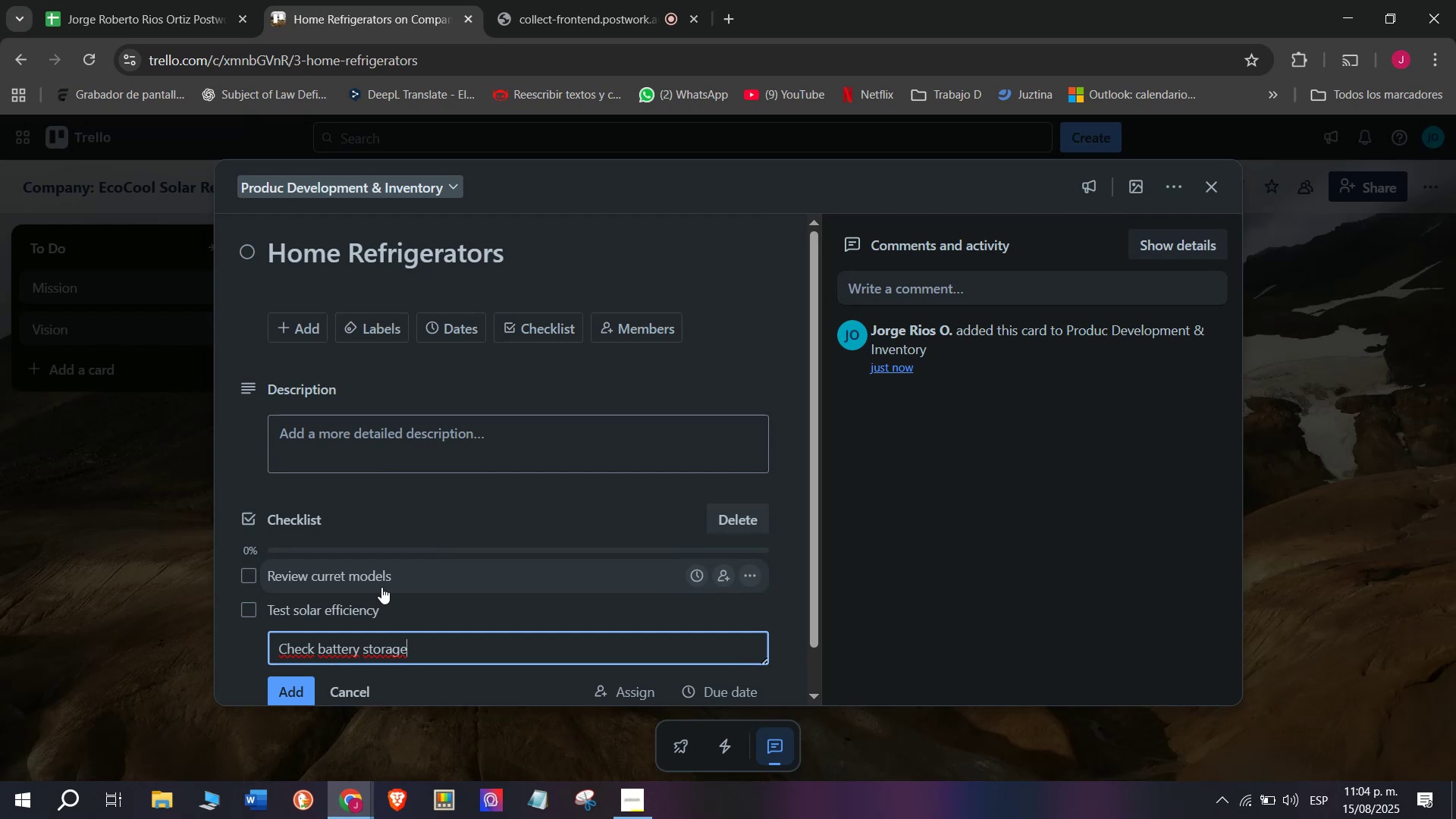 
wait(21.2)
 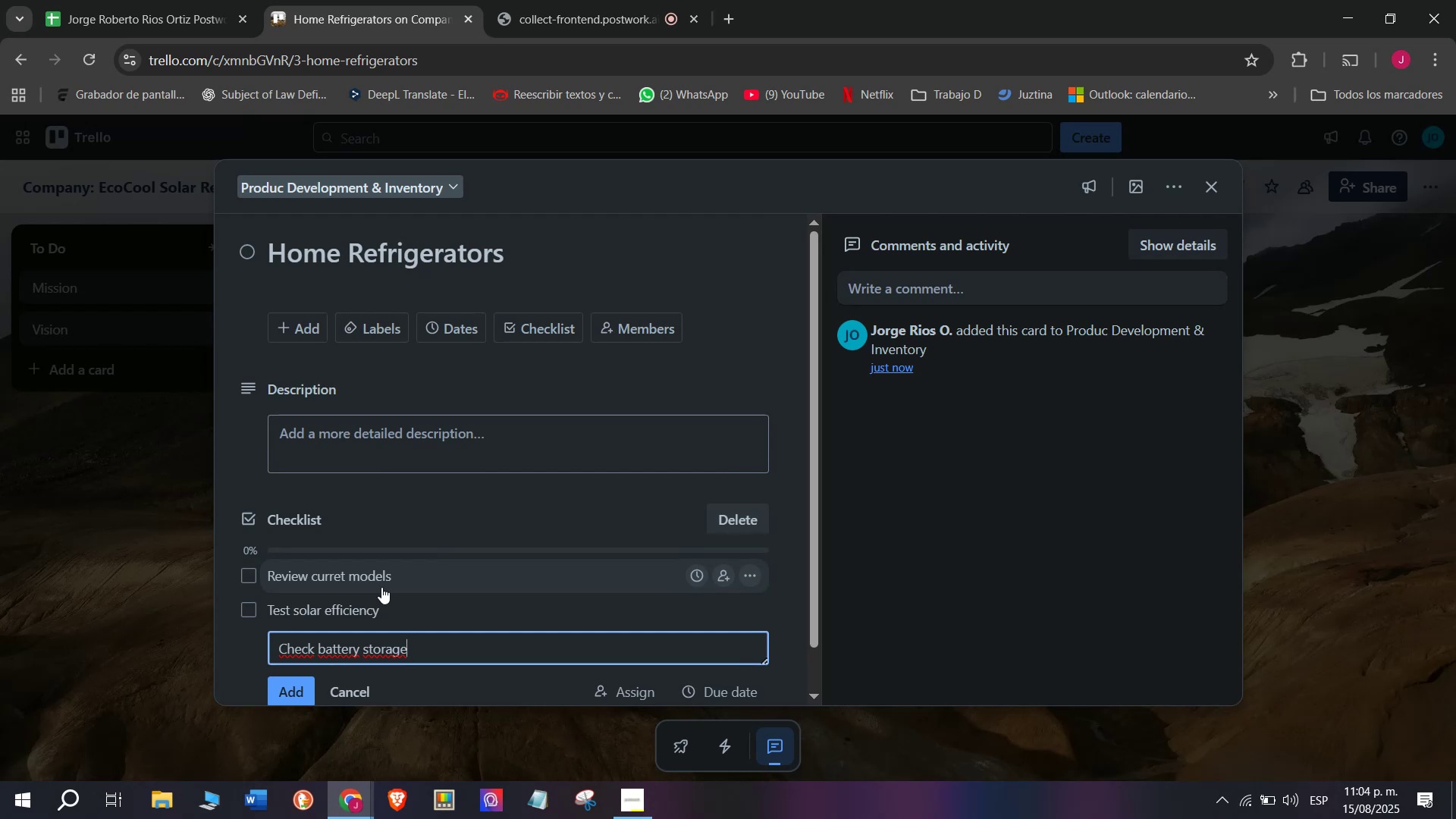 
type( caopa)
key(Backspace)
key(Backspace)
key(Backspace)
type(pacity)
 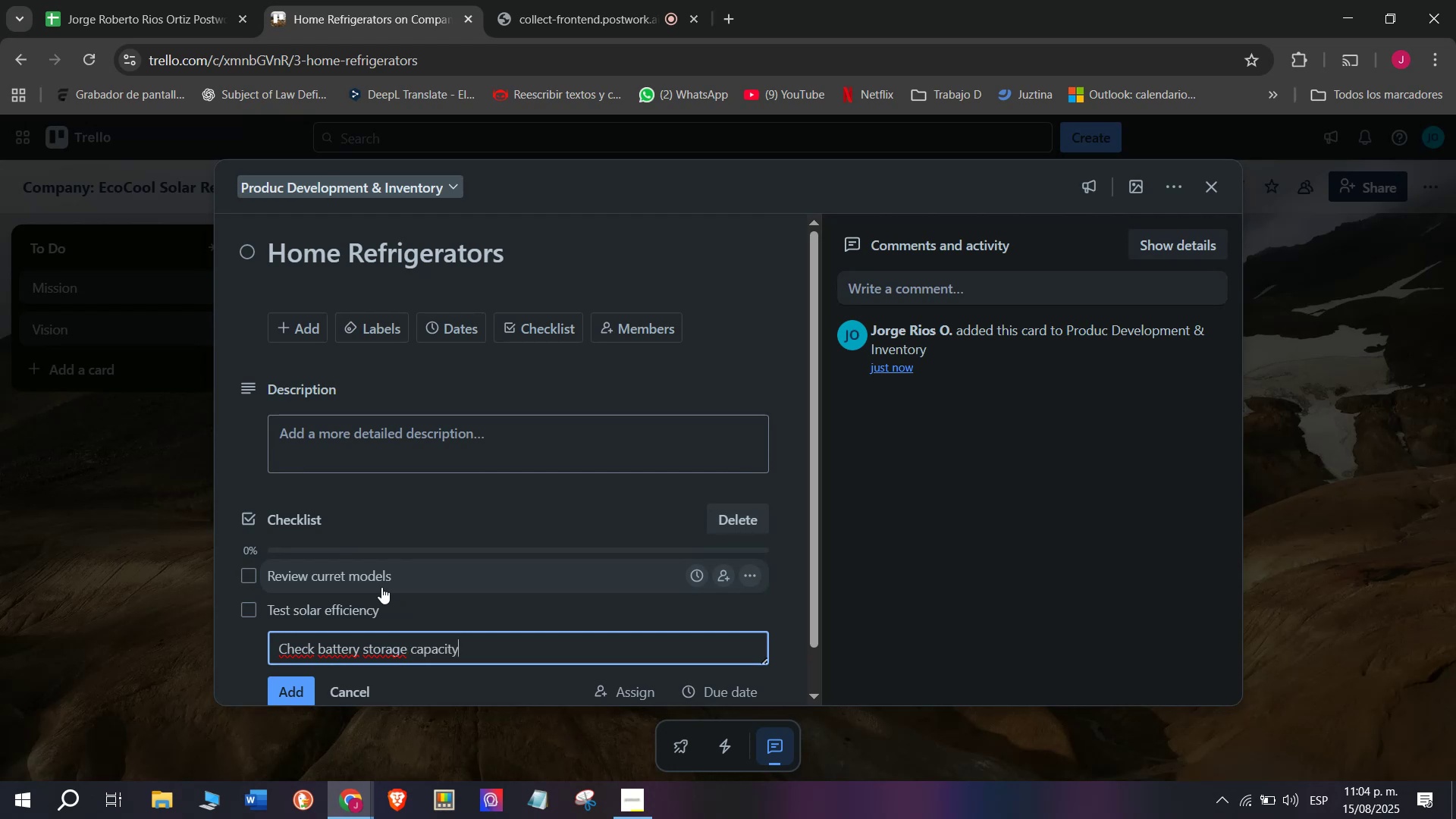 
key(Enter)
 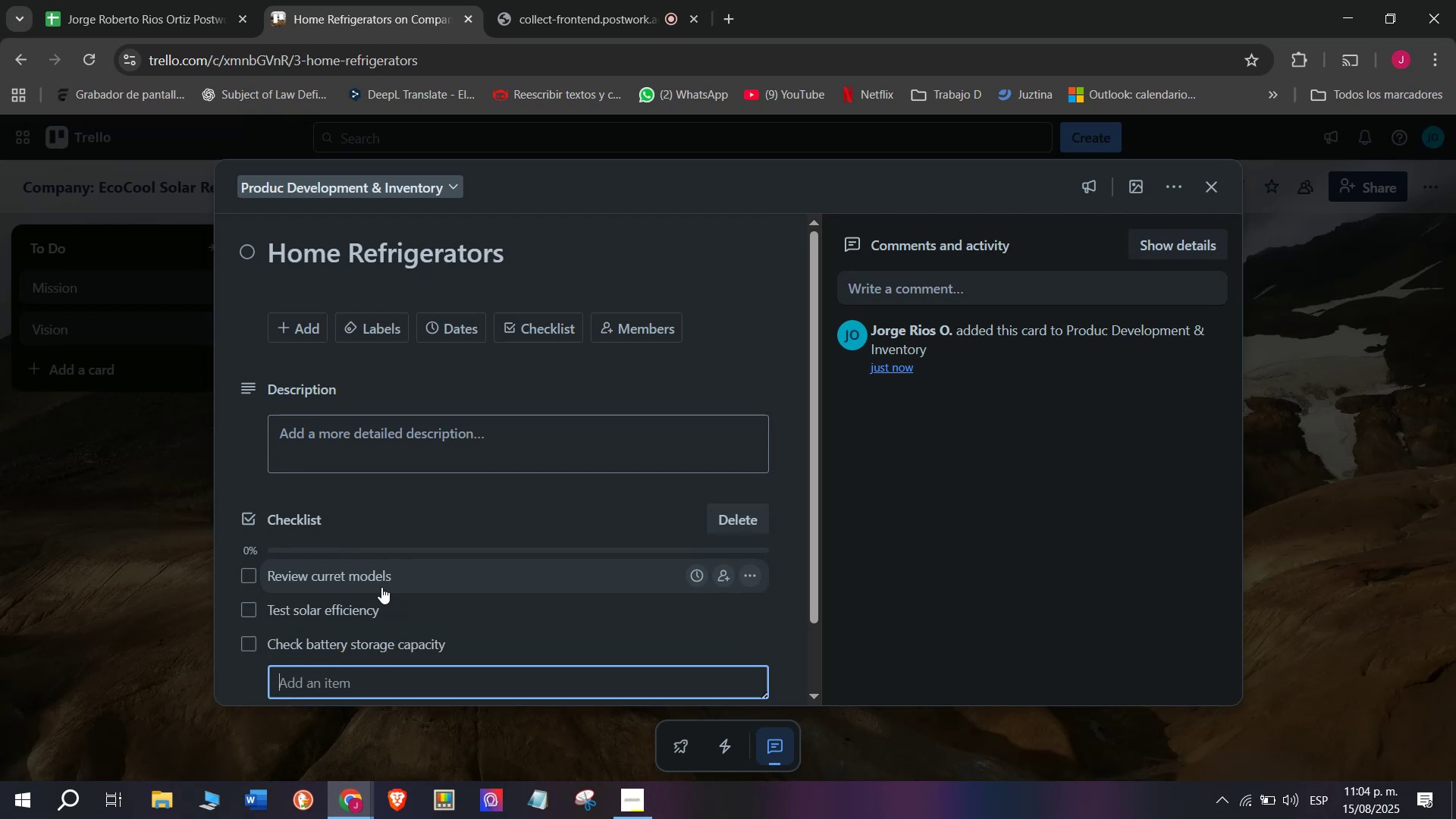 
scroll: coordinate [463, 610], scroll_direction: down, amount: 3.0
 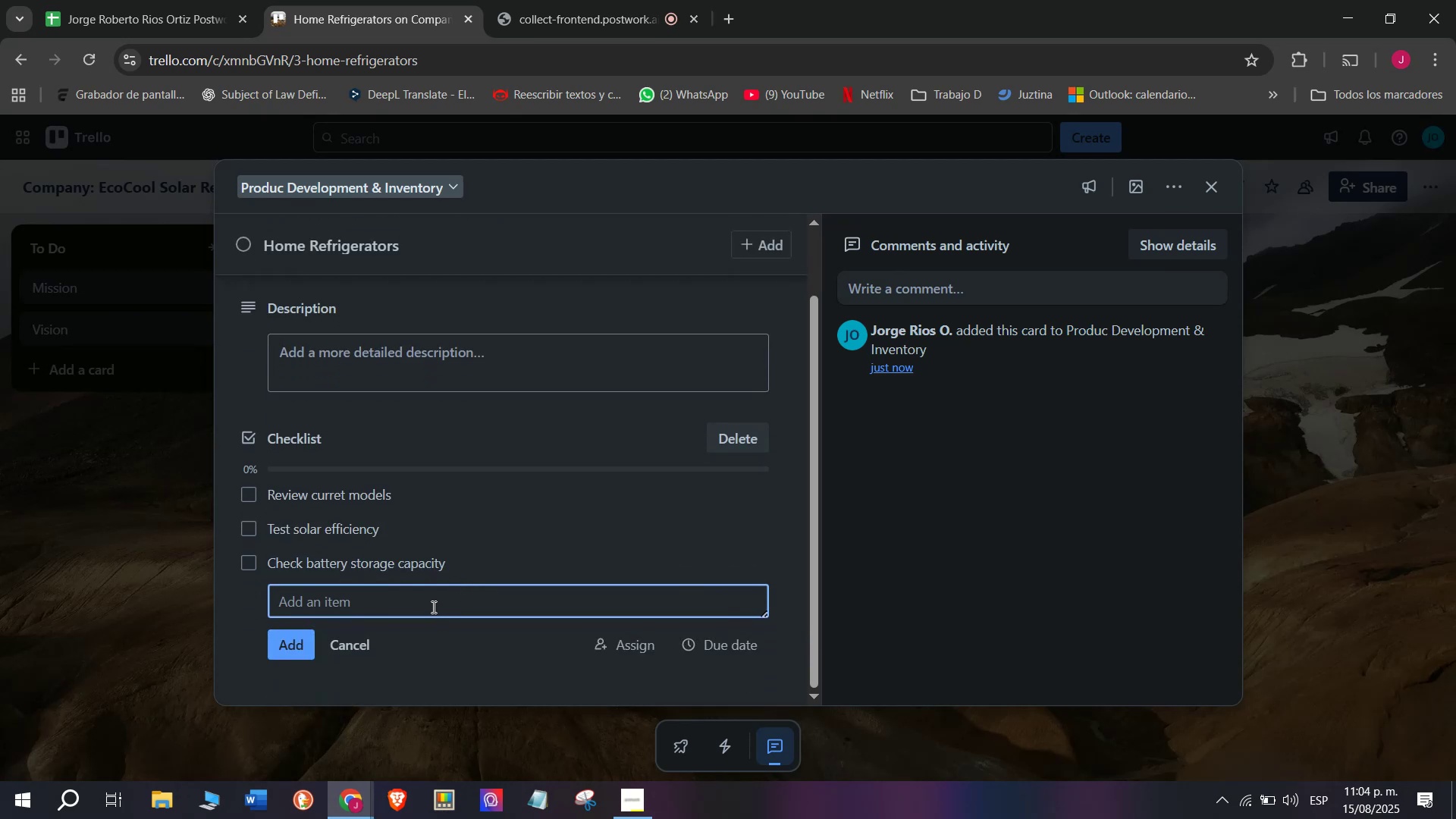 
type(Update technical sheets)
 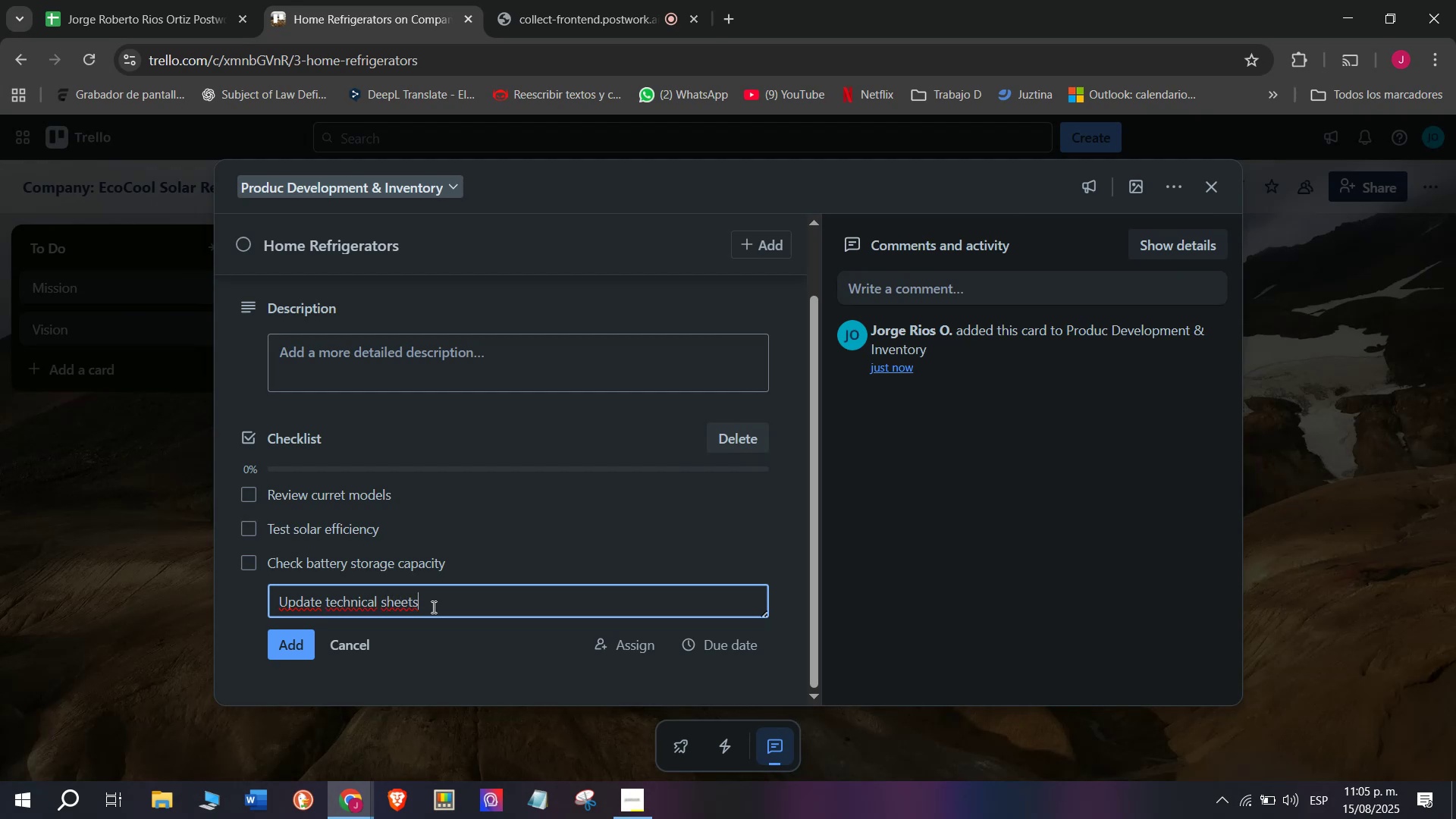 
key(Enter)
 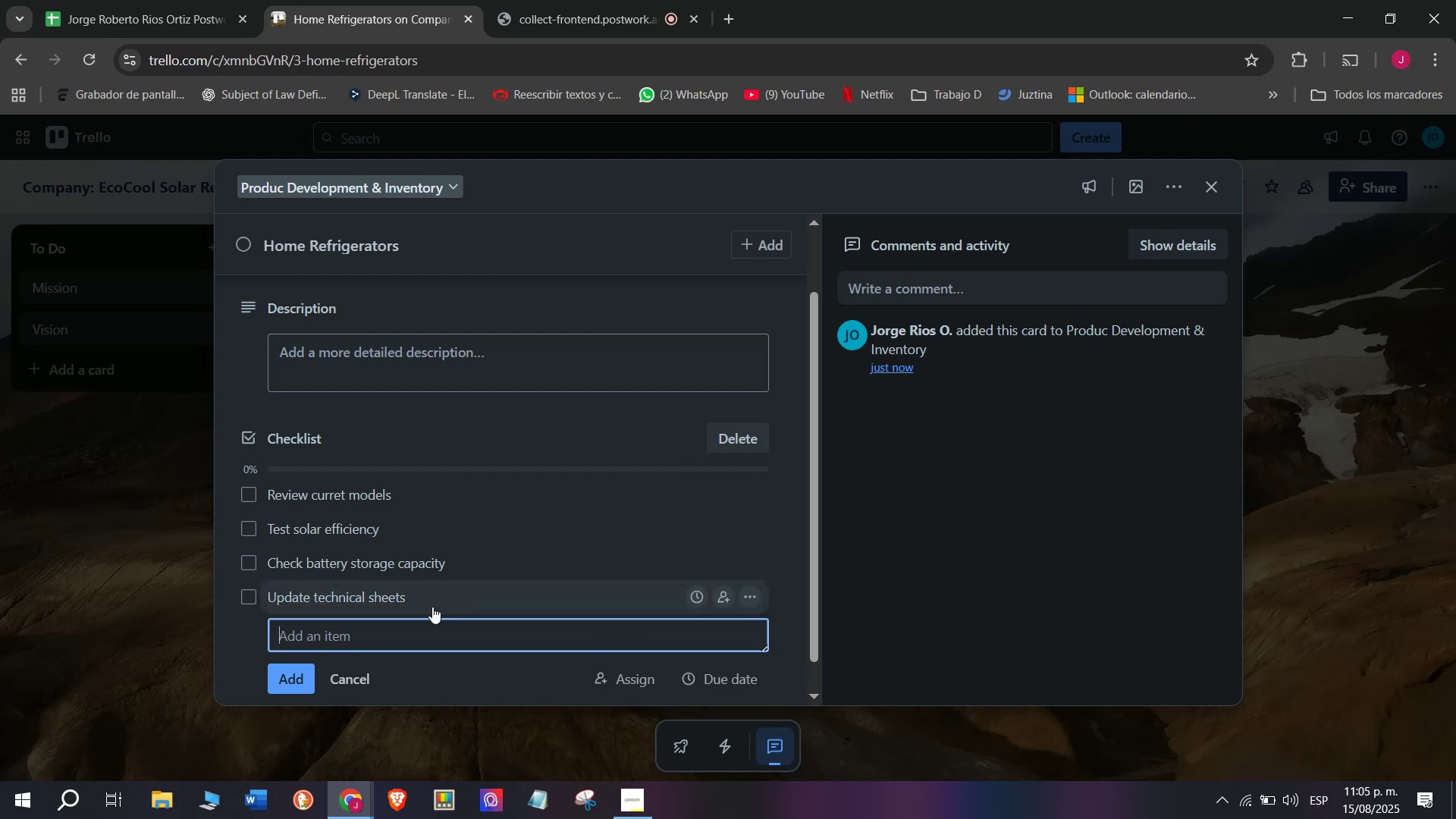 
type(Prepare digitakl])
key(Backspace)
type(])
key(Backspace)
type(])
key(Backspace)
key(Backspace)
key(Backspace)
type(l catalog)
 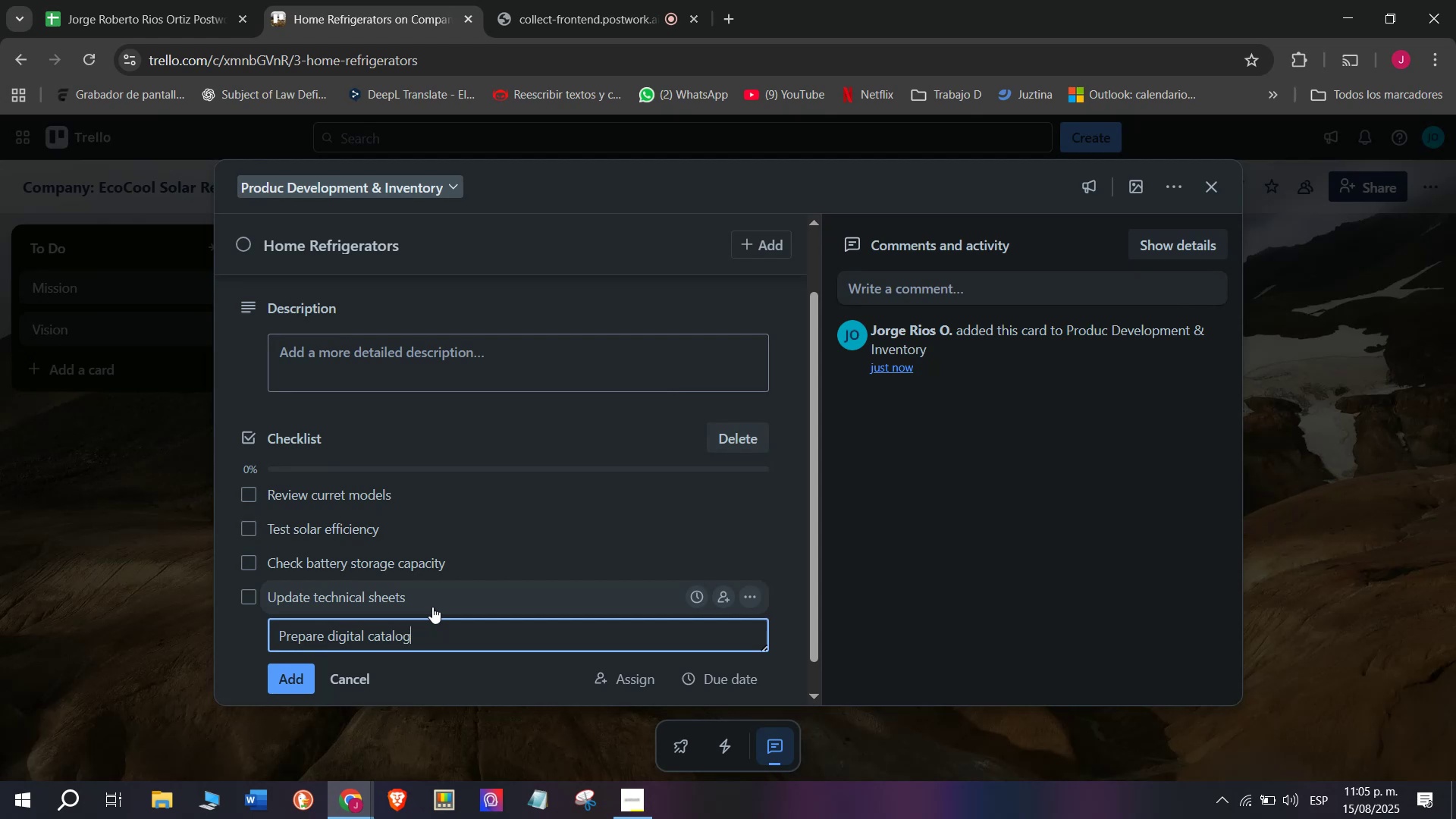 
key(Enter)
 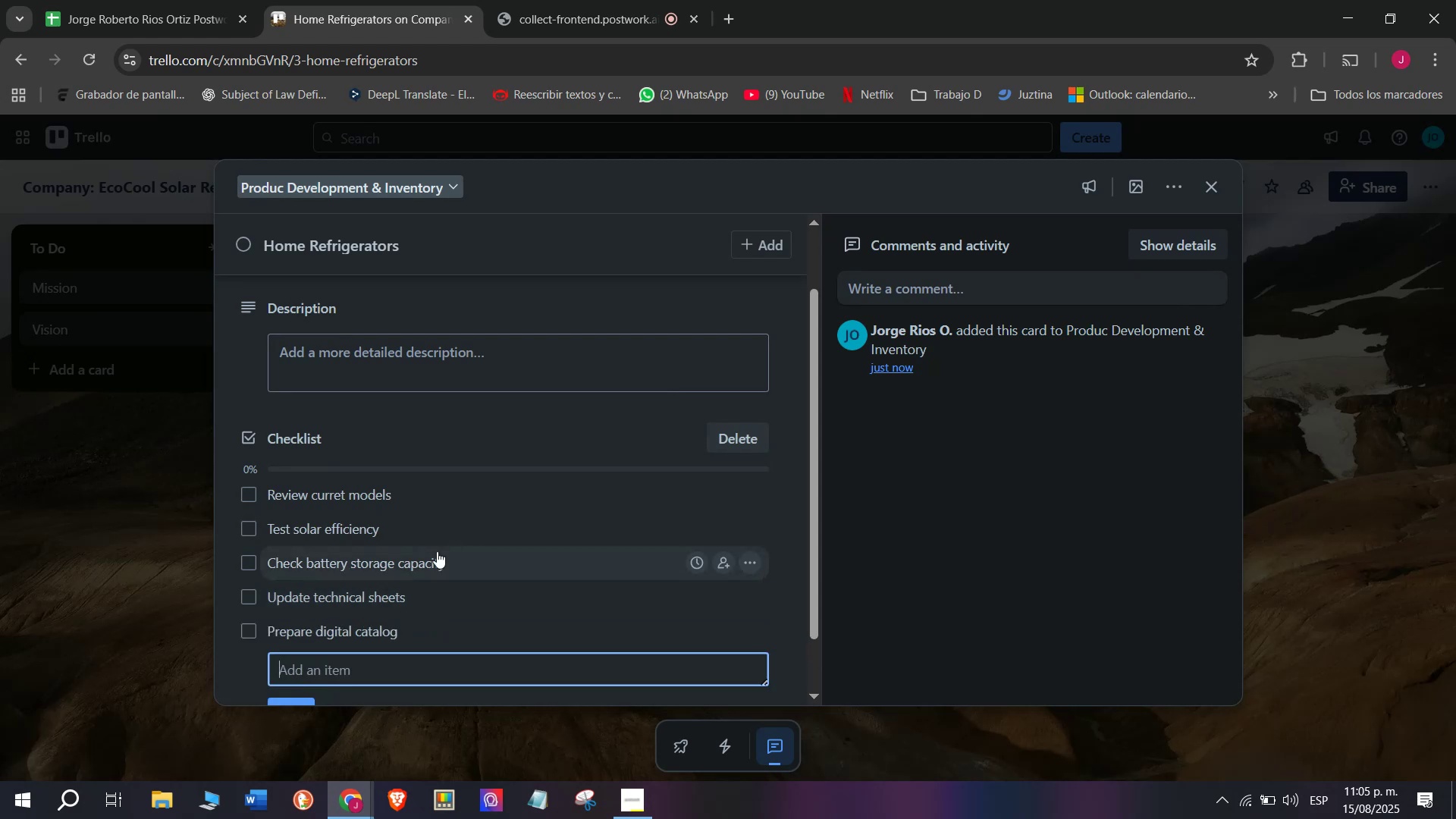 
scroll: coordinate [437, 551], scroll_direction: down, amount: 1.0
 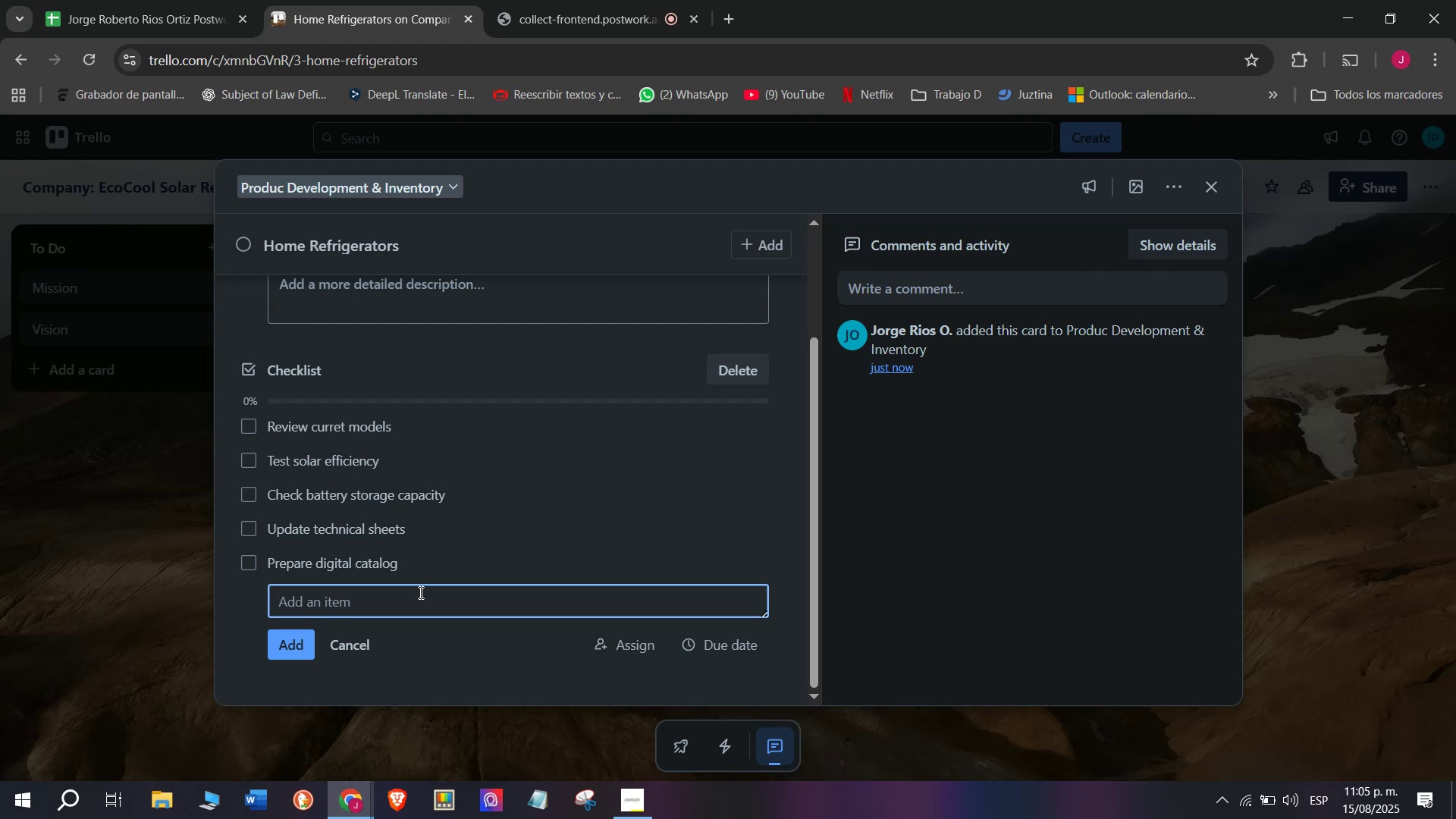 
wait(17.3)
 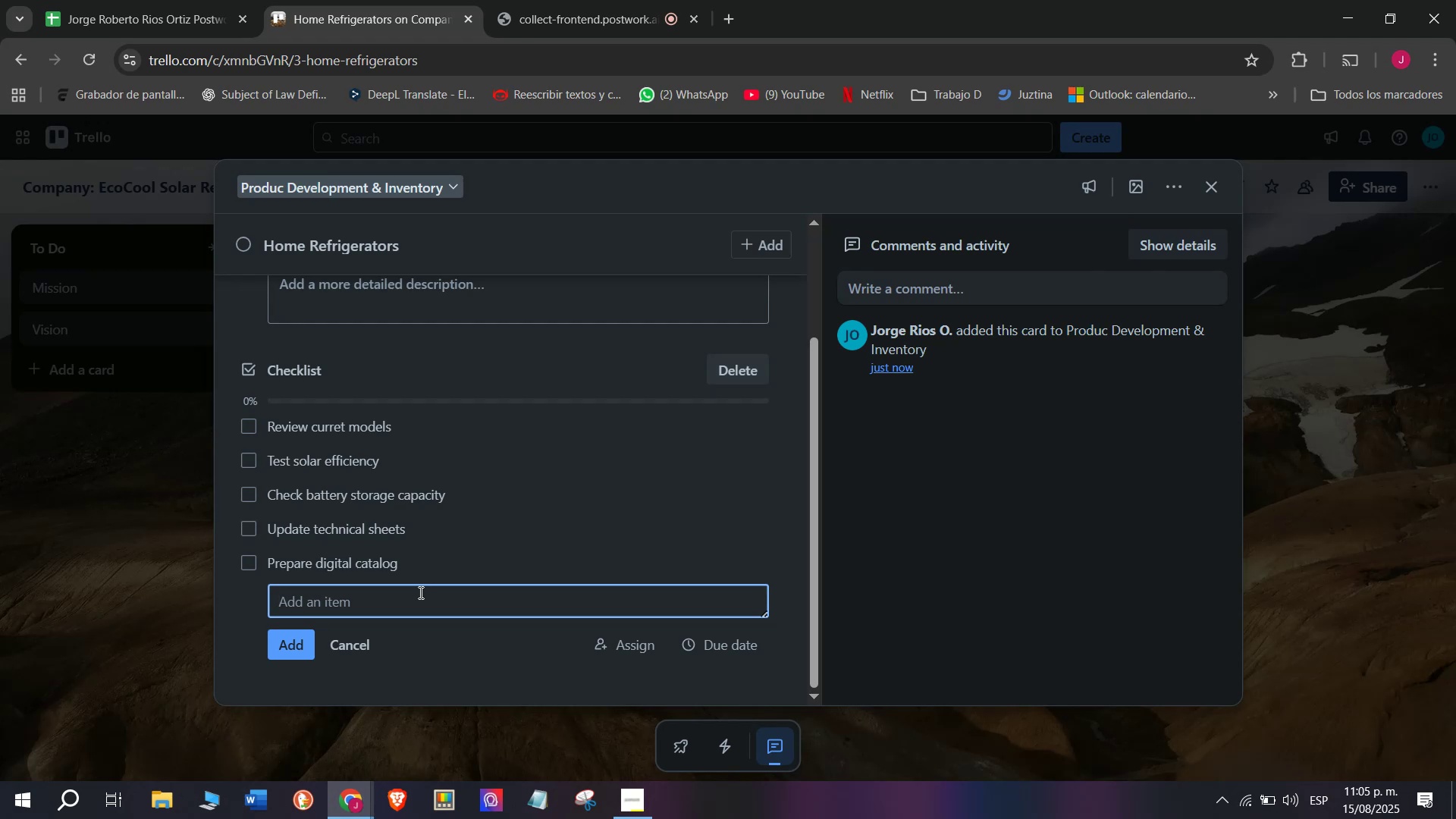 
type(Reoka)
key(Backspace)
key(Backspace)
key(Backspace)
type(plance)
key(Backspace)
key(Backspace)
key(Backspace)
type(ce outdated nmod)
key(Backspace)
key(Backspace)
key(Backspace)
type(])
key(Backspace)
key(Backspace)
type(models)
key(Backspace)
key(Backspace)
type(s)
 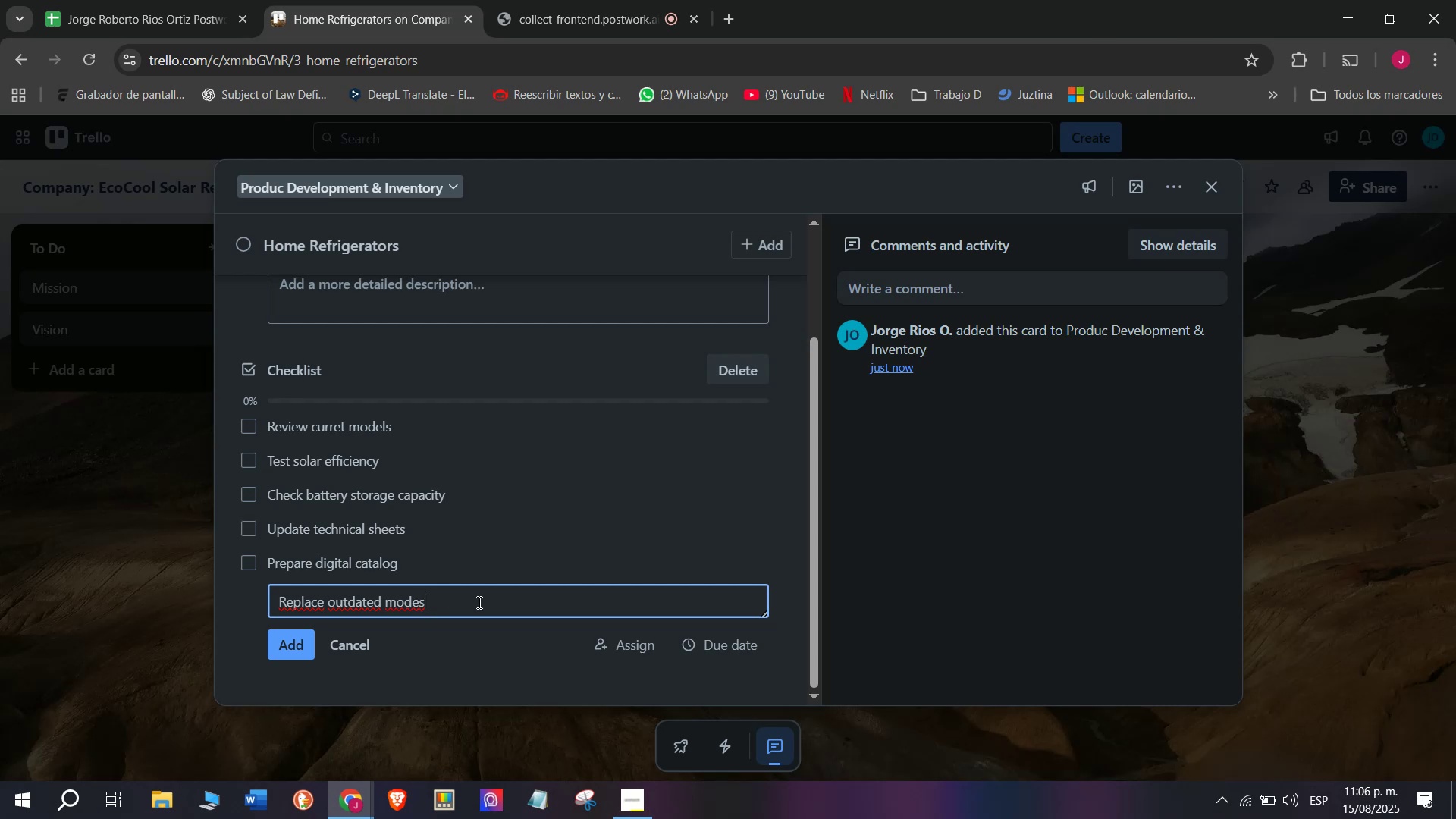 
key(Backspace)
type(ls)
 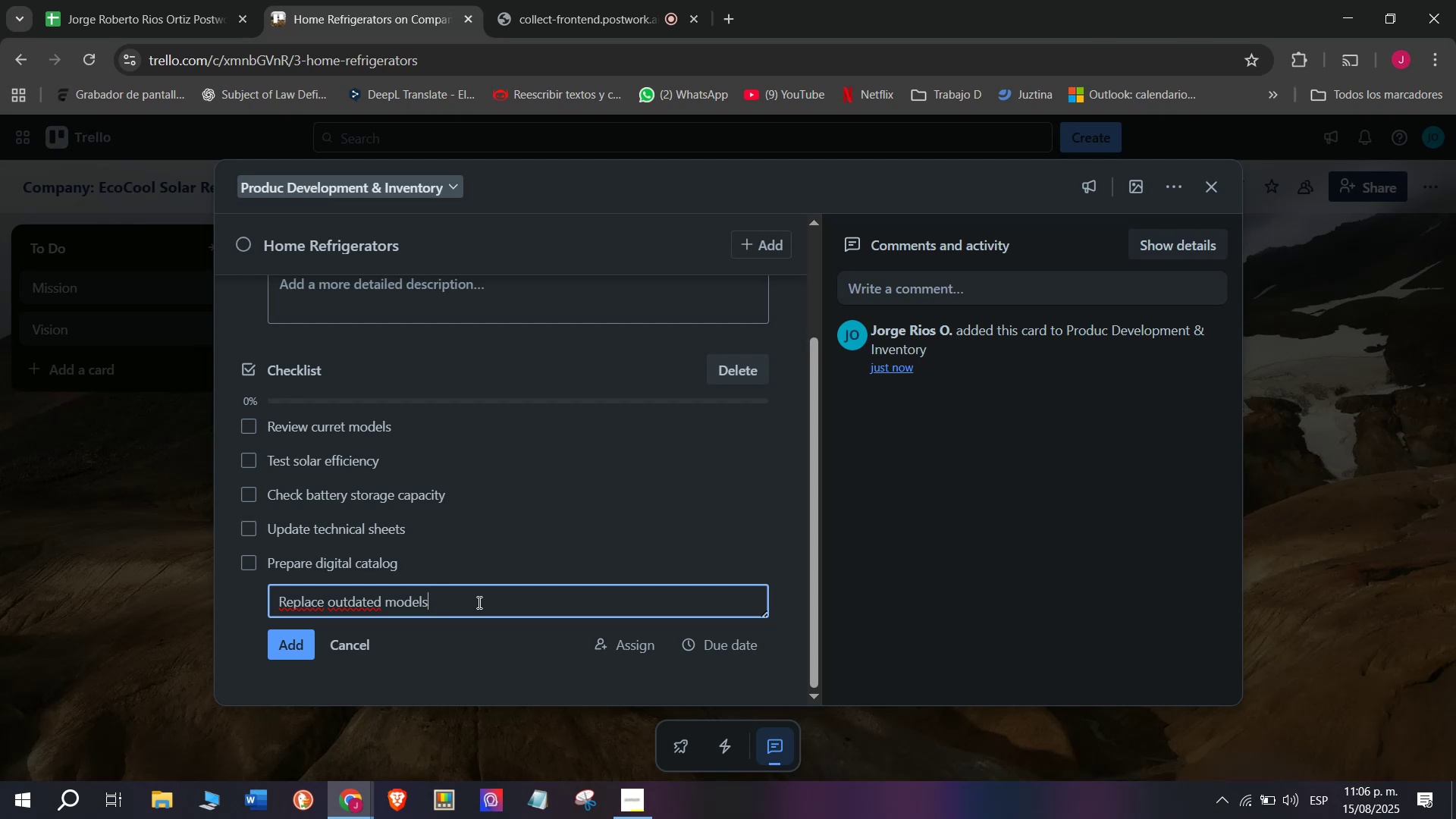 
key(Enter)
 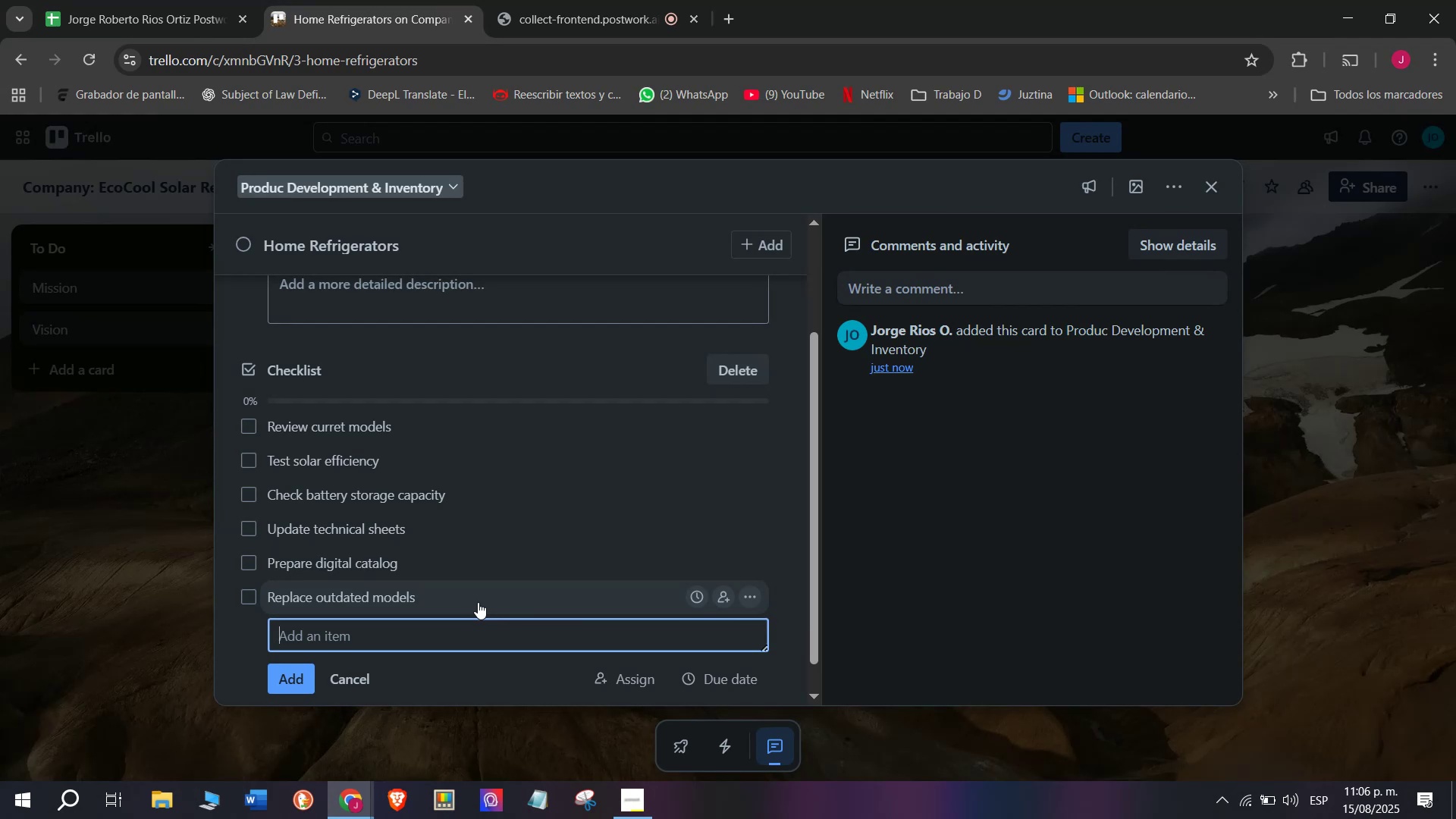 
scroll: coordinate [425, 492], scroll_direction: up, amount: 4.0
 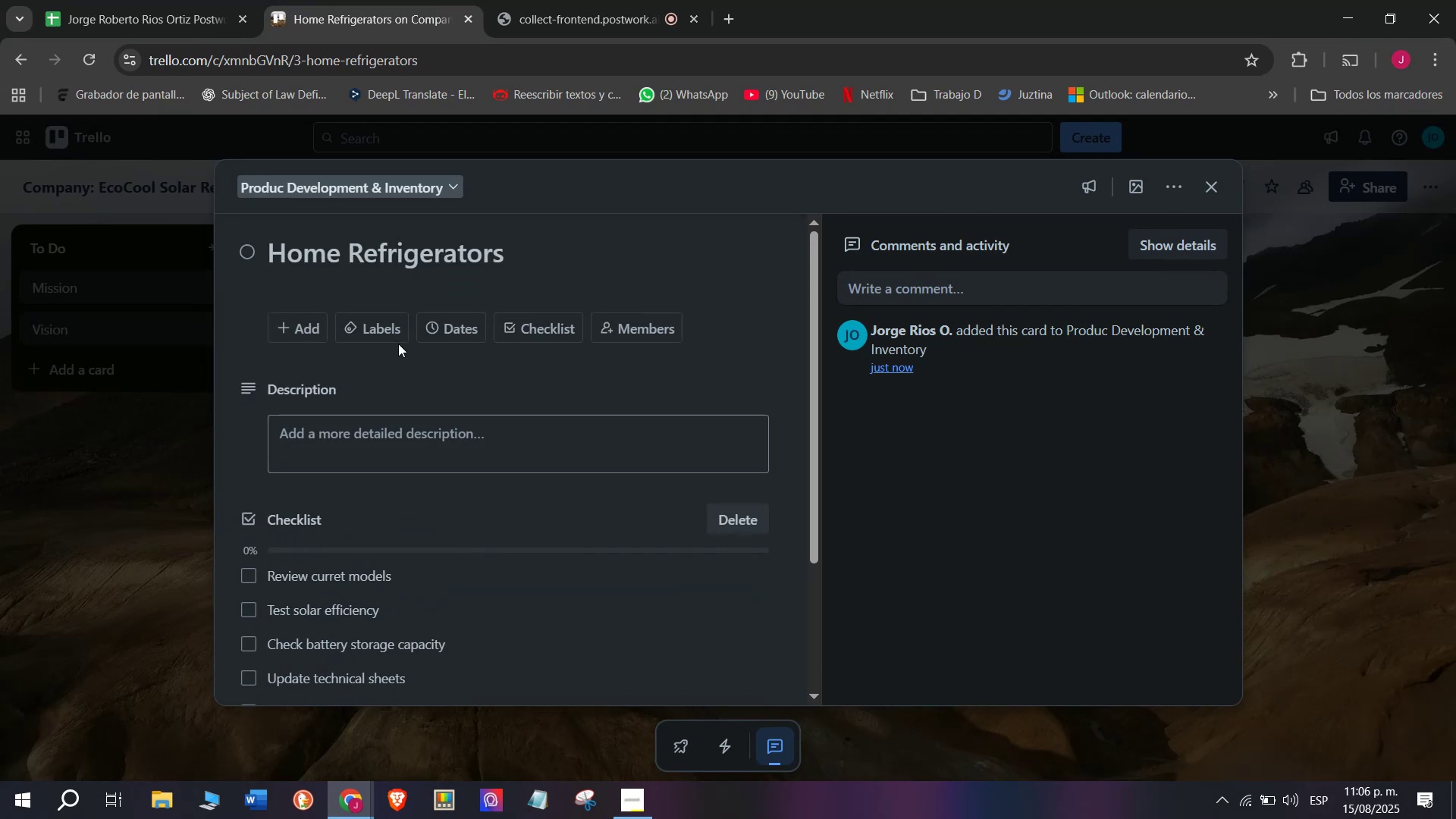 
left_click([386, 326])
 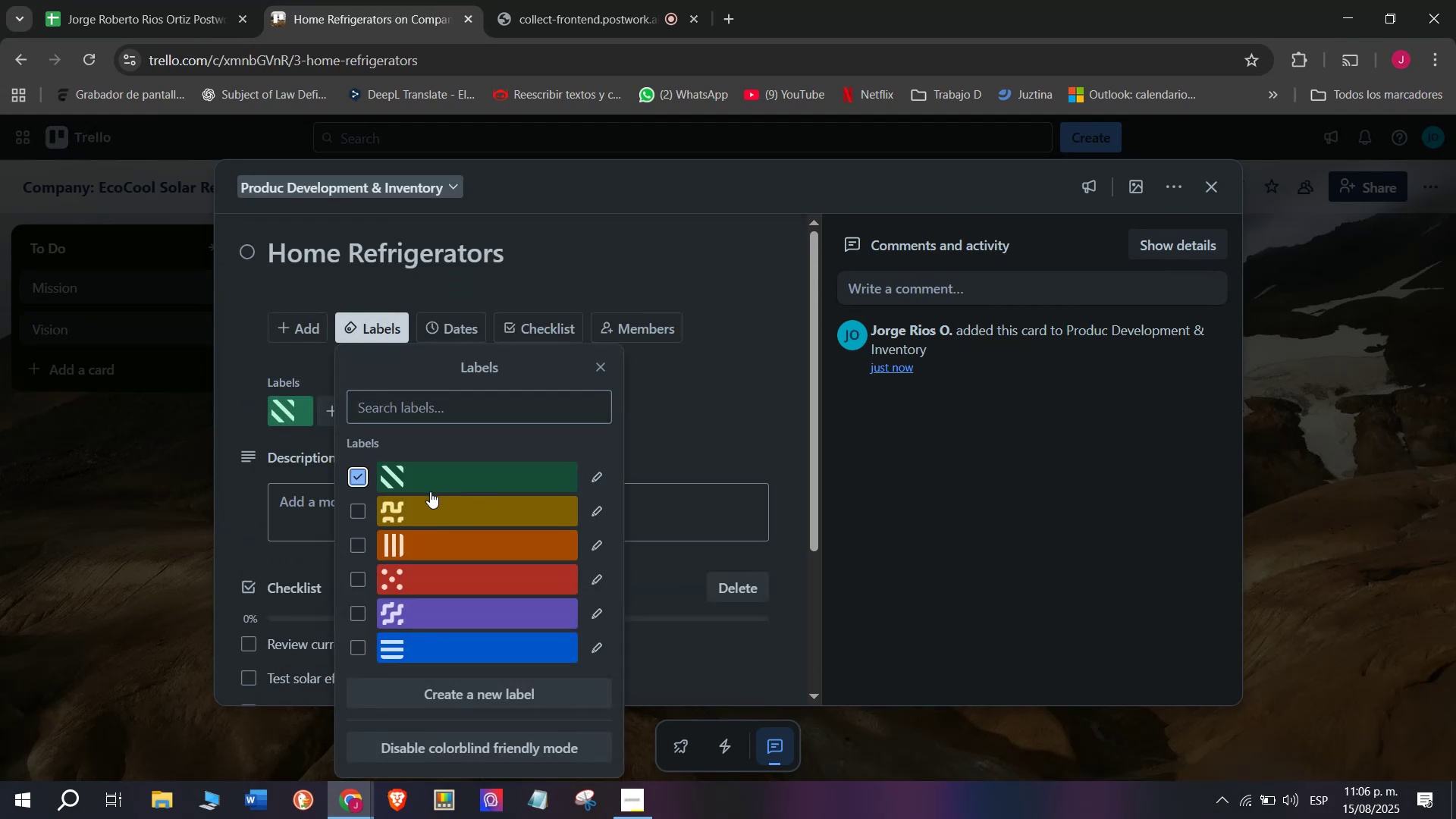 
left_click([121, 490])
 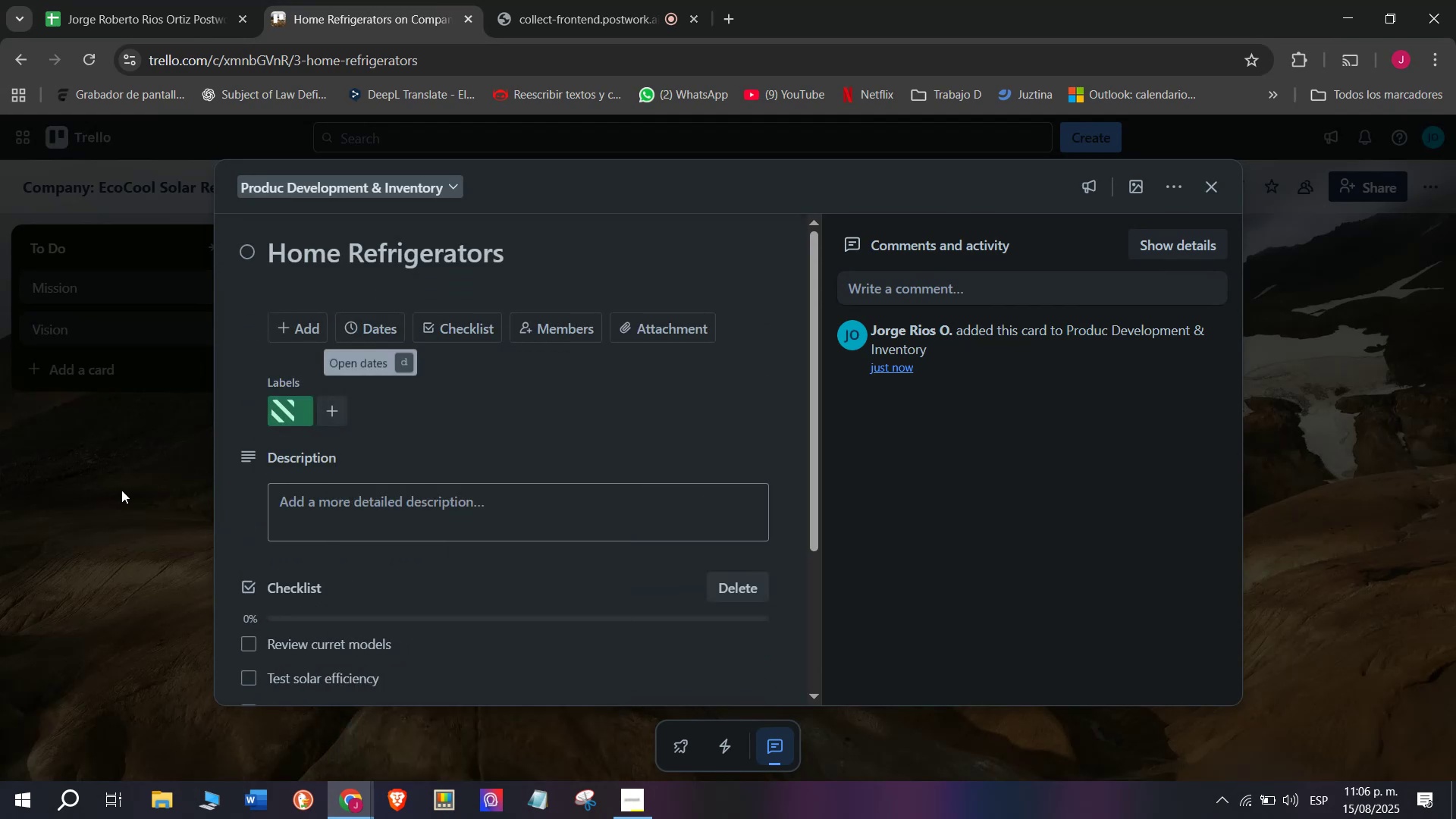 
left_click([121, 490])
 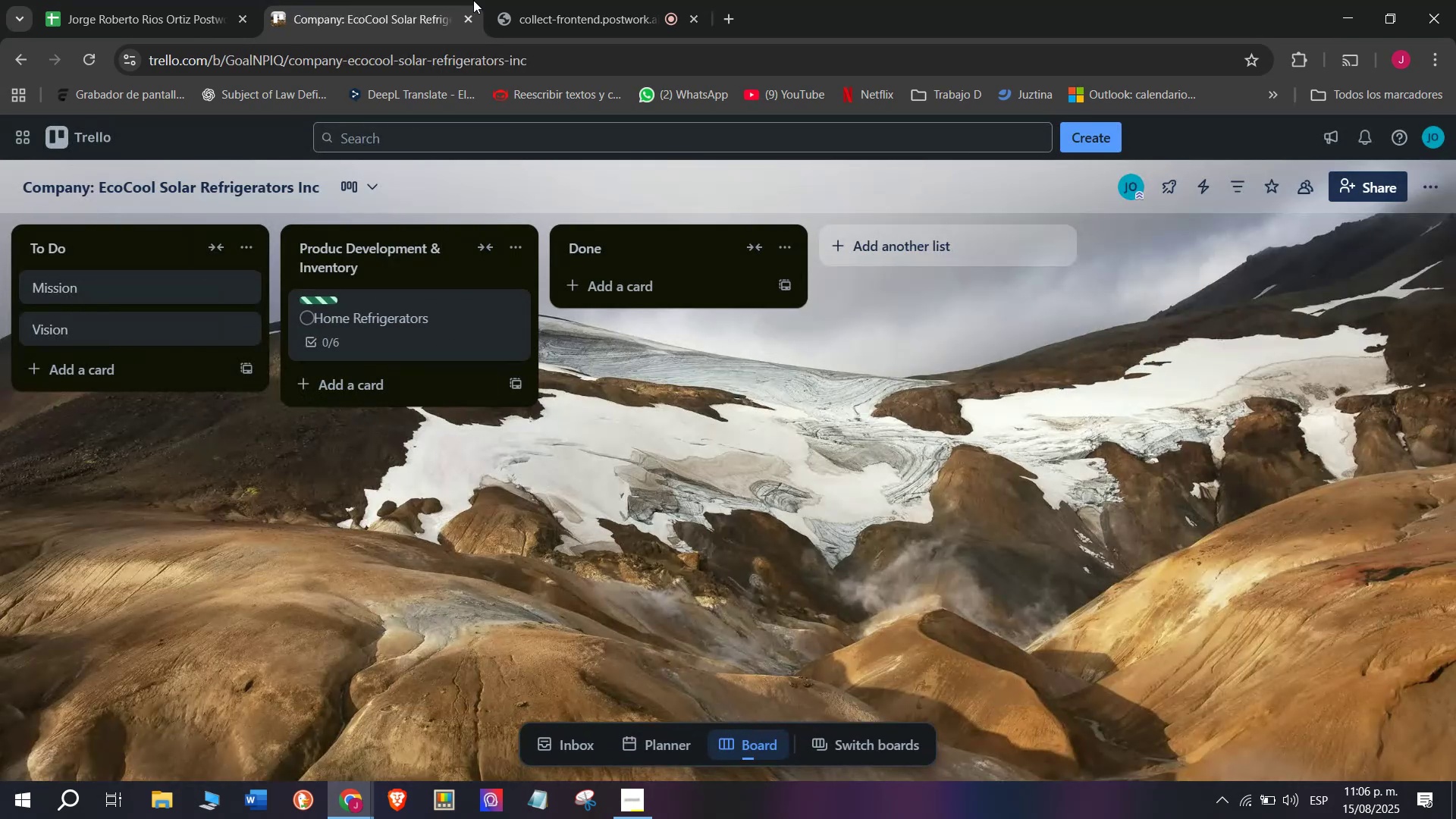 
left_click([539, 0])
 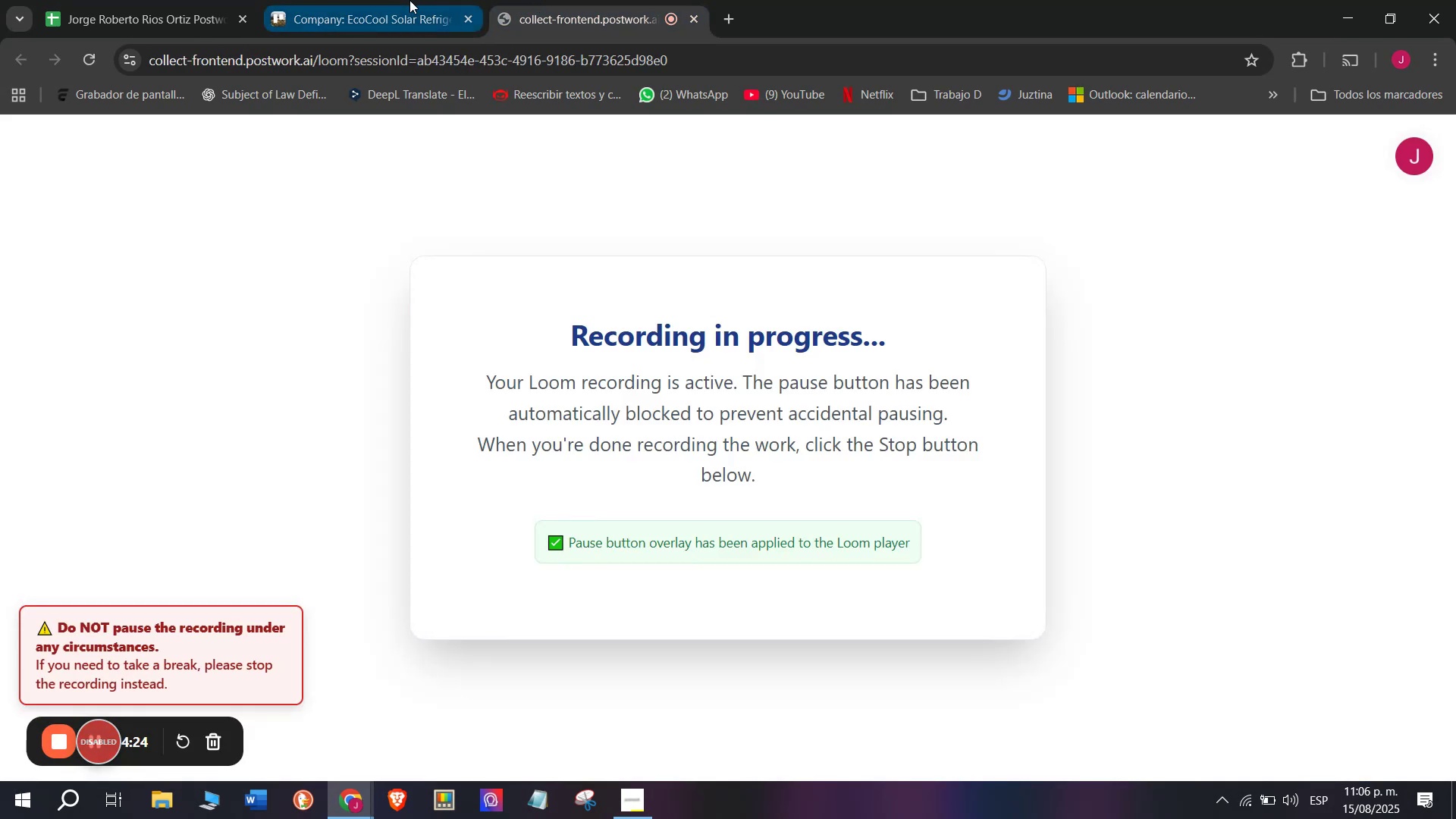 
left_click([410, 0])
 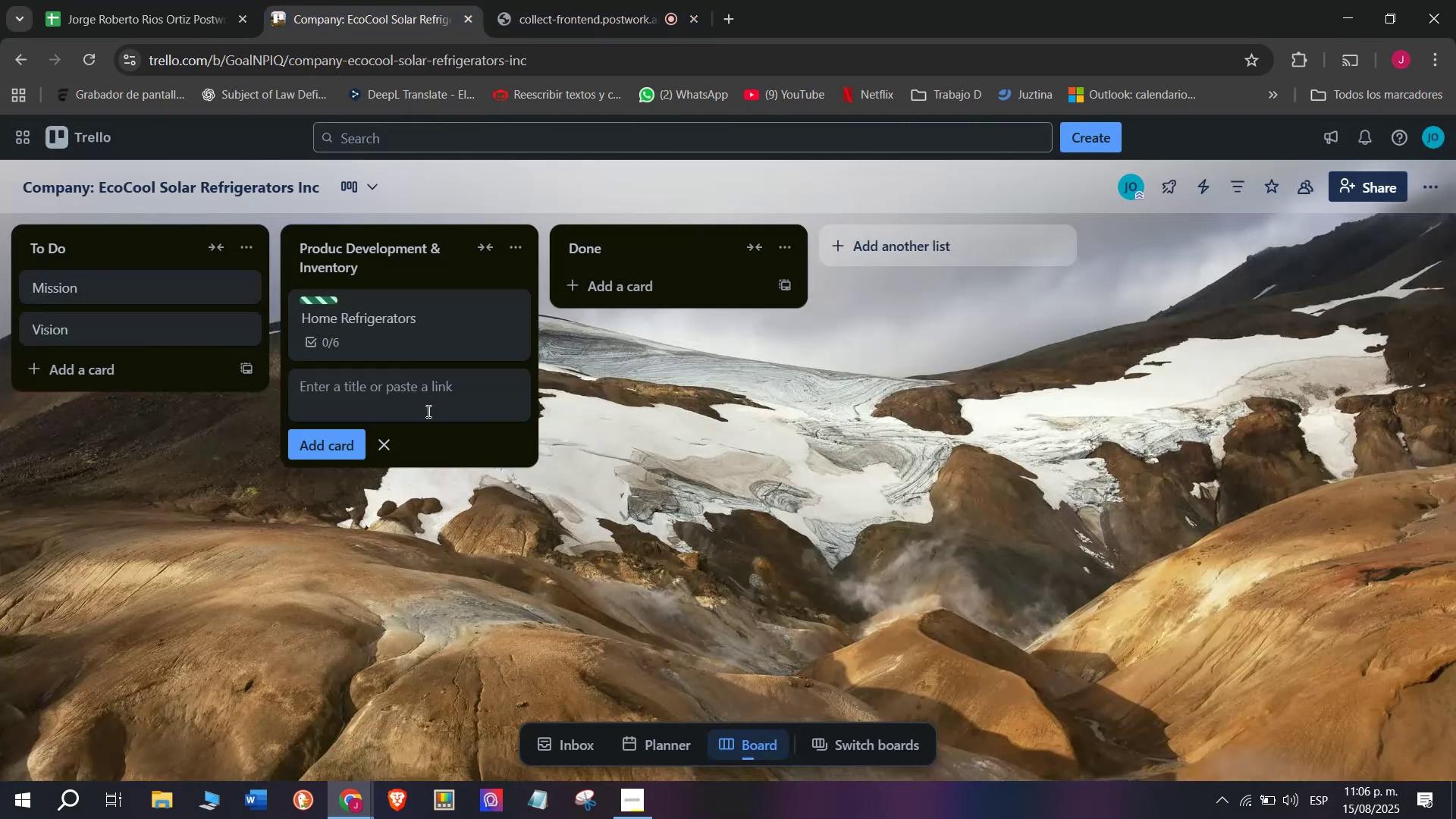 
left_click([427, 394])
 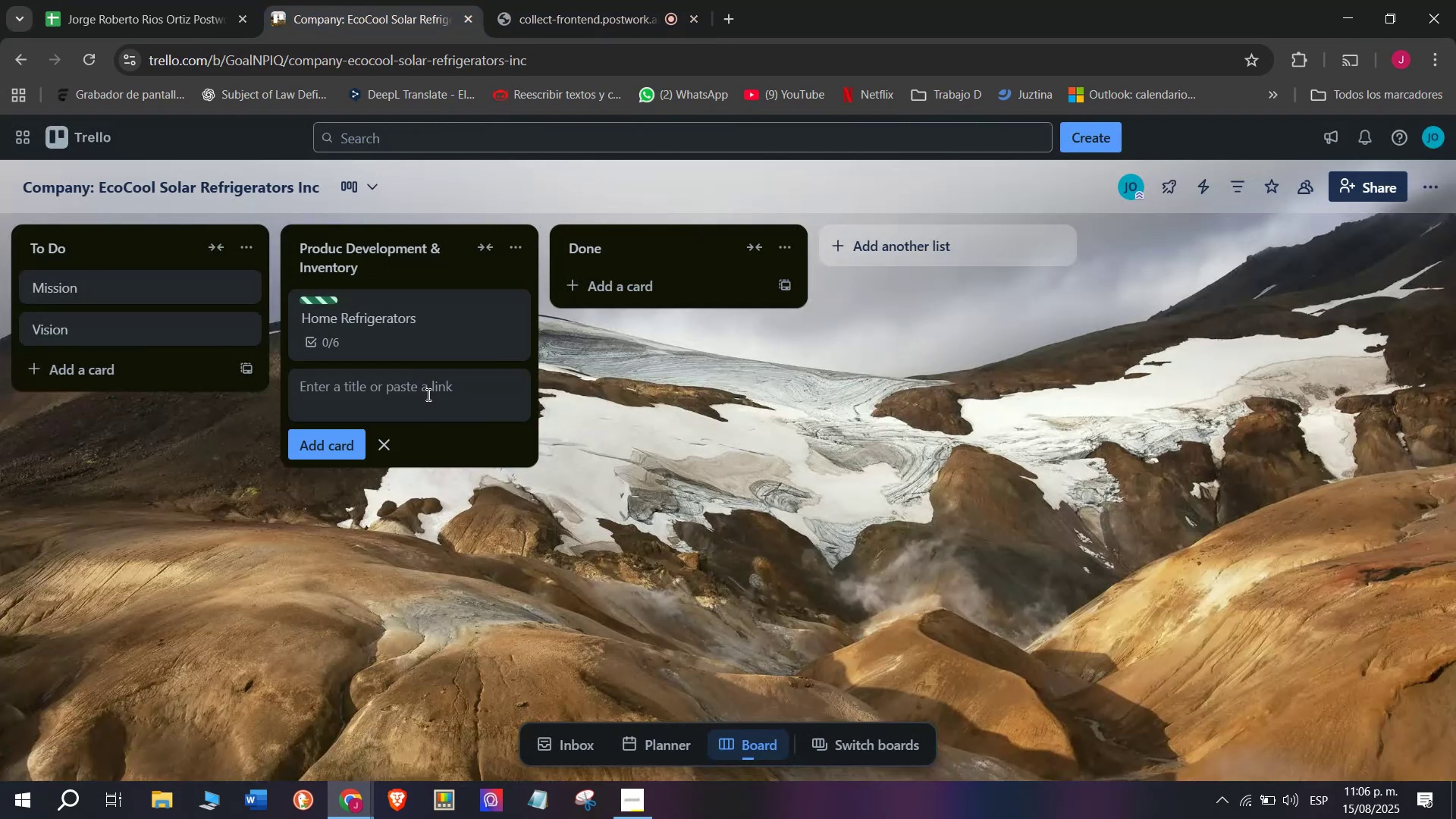 
type(Commer)
 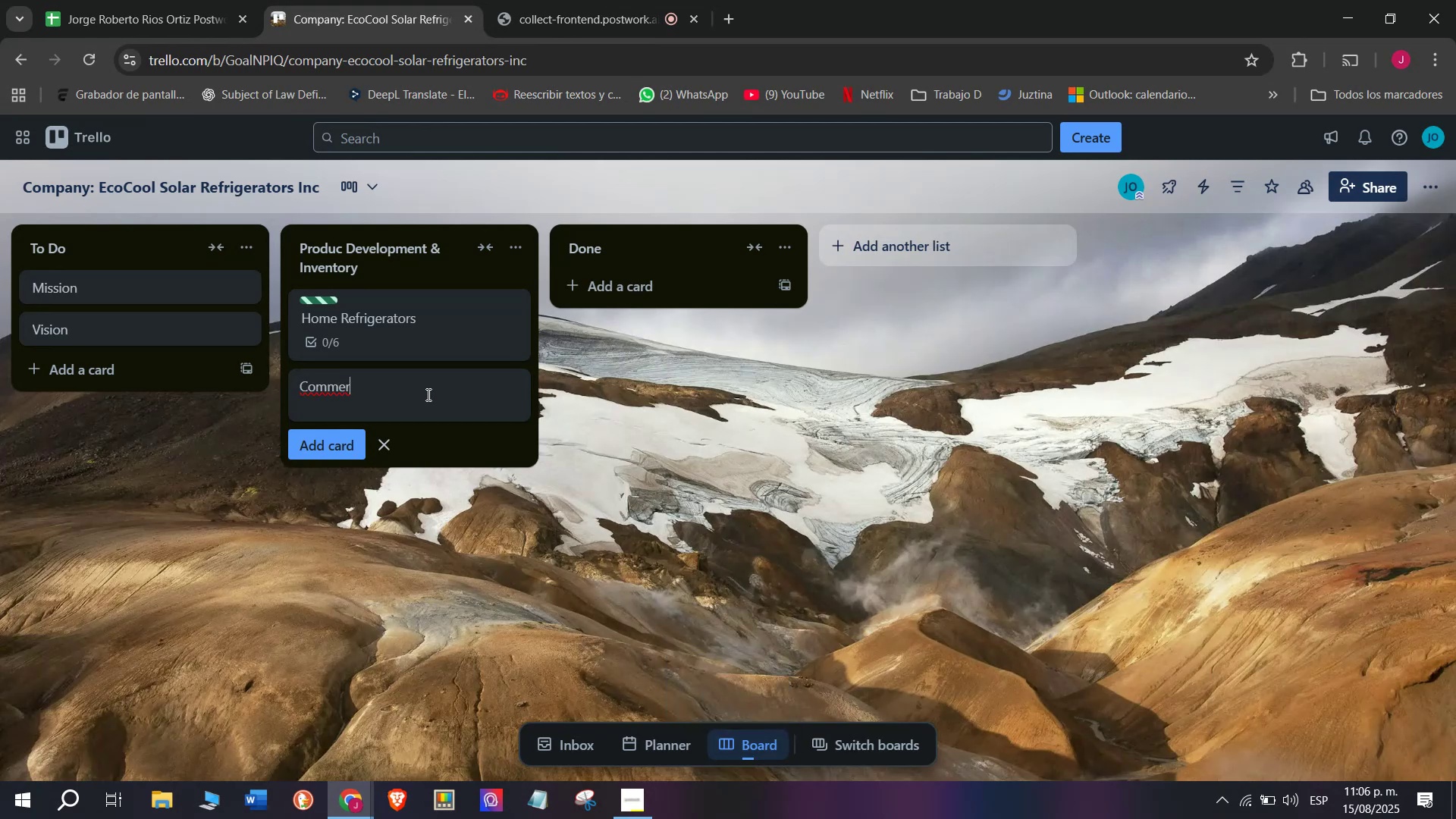 
type(cial Regr)
key(Backspace)
type(f)
key(Backspace)
key(Backspace)
type(fre)
key(Backspace)
type(]i)
key(Backspace)
key(Backspace)
key(Backspace)
type(i)
key(Backspace)
type(ri)
 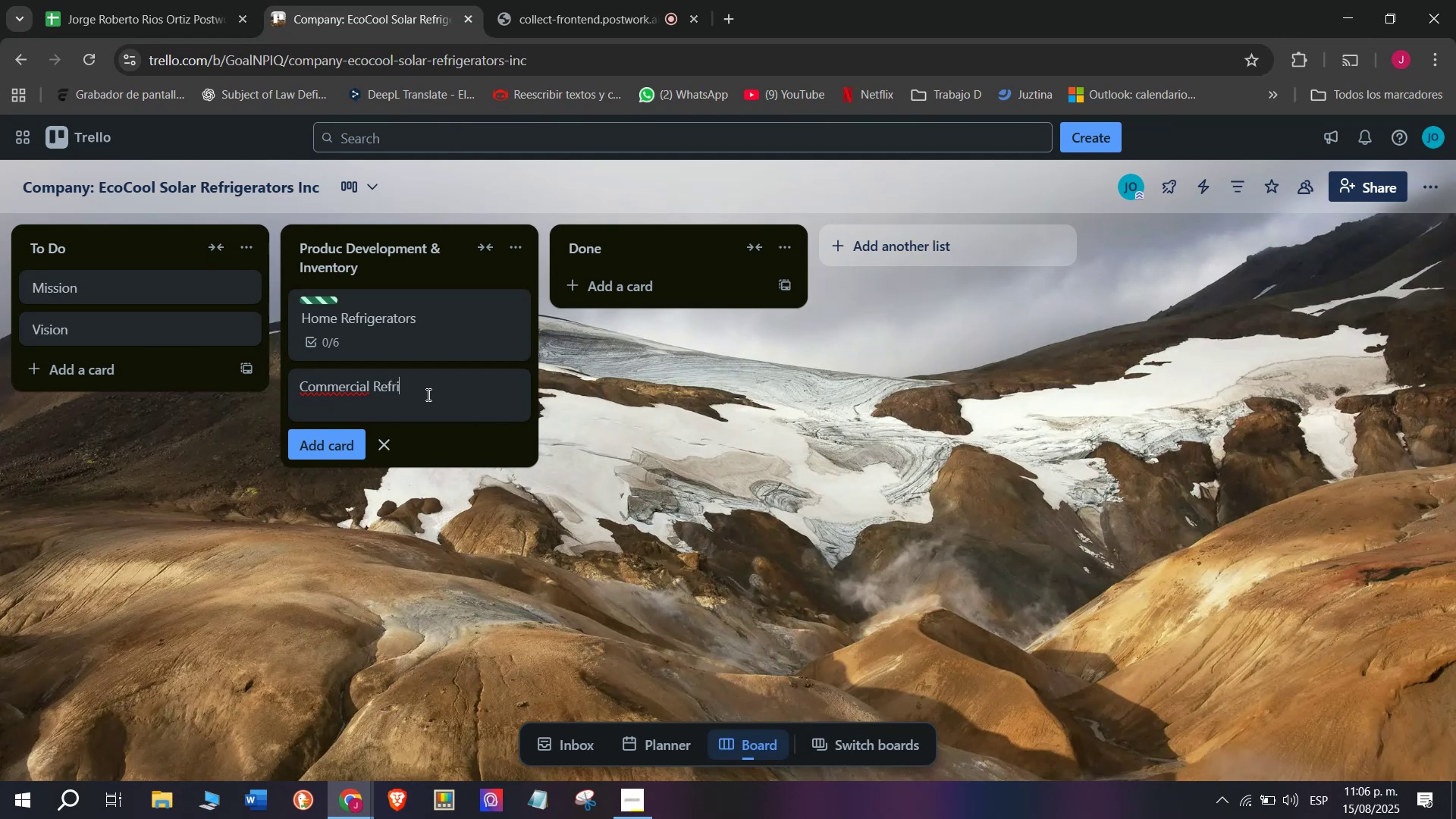 
type(gerationms)
key(Backspace)
key(Backspace)
type(])
key(Backspace)
type(s)
key(Backspace)
key(Backspace)
key(Backspace)
key(Backspace)
type(ors)
 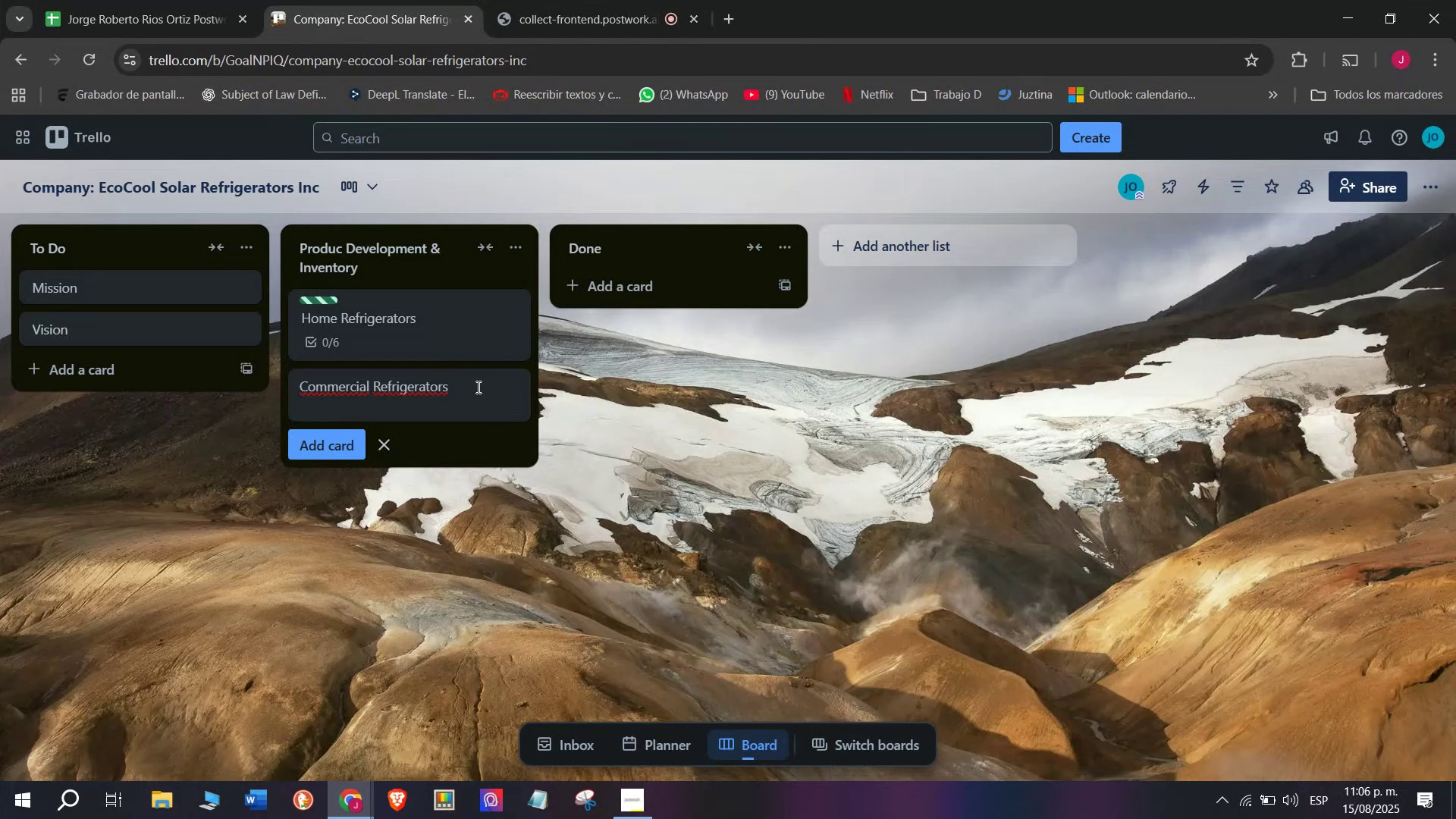 
key(Enter)
 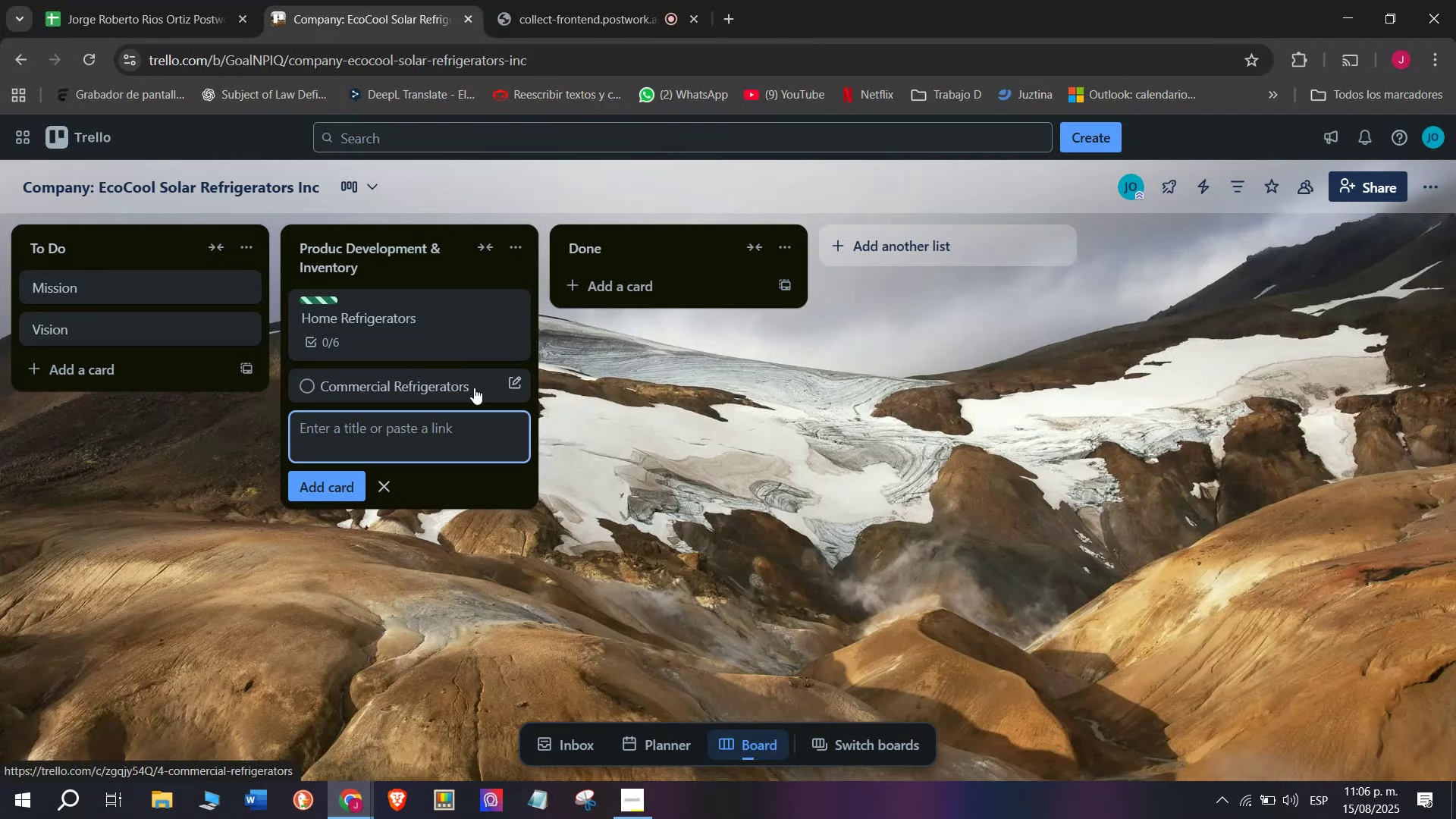 
left_click([445, 395])
 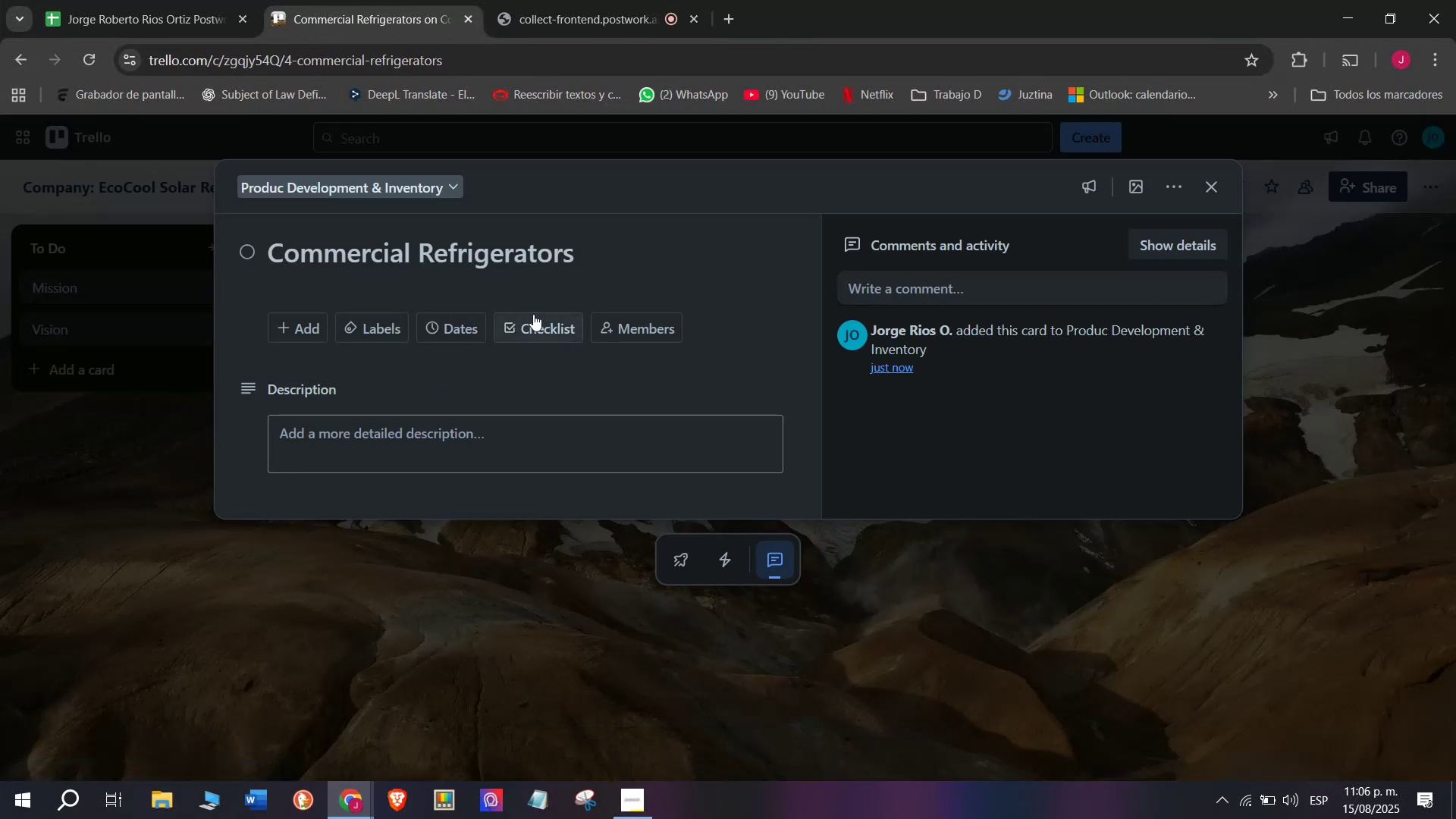 
left_click([533, 312])
 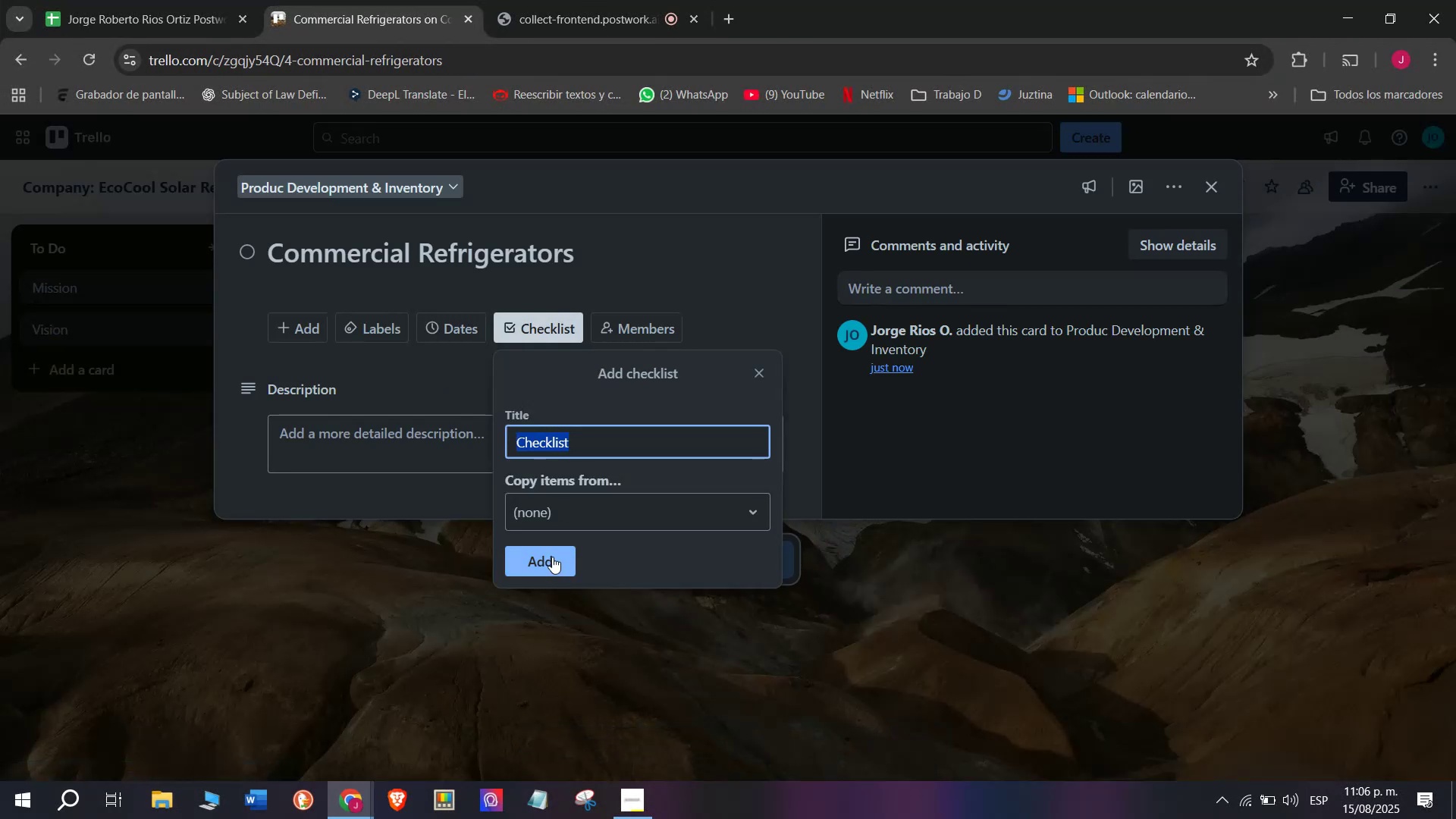 
left_click([552, 556])
 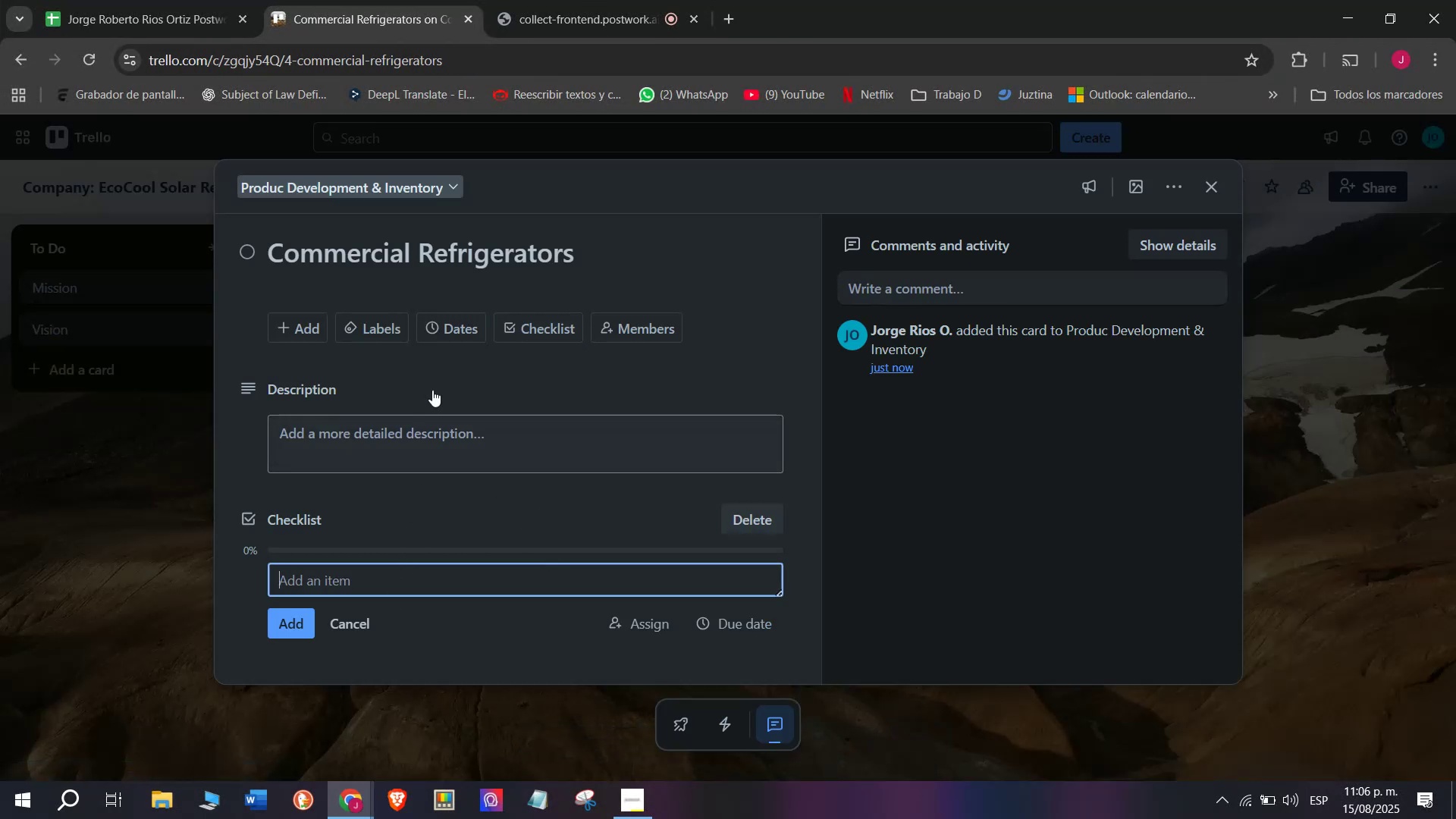 
left_click([519, 0])
 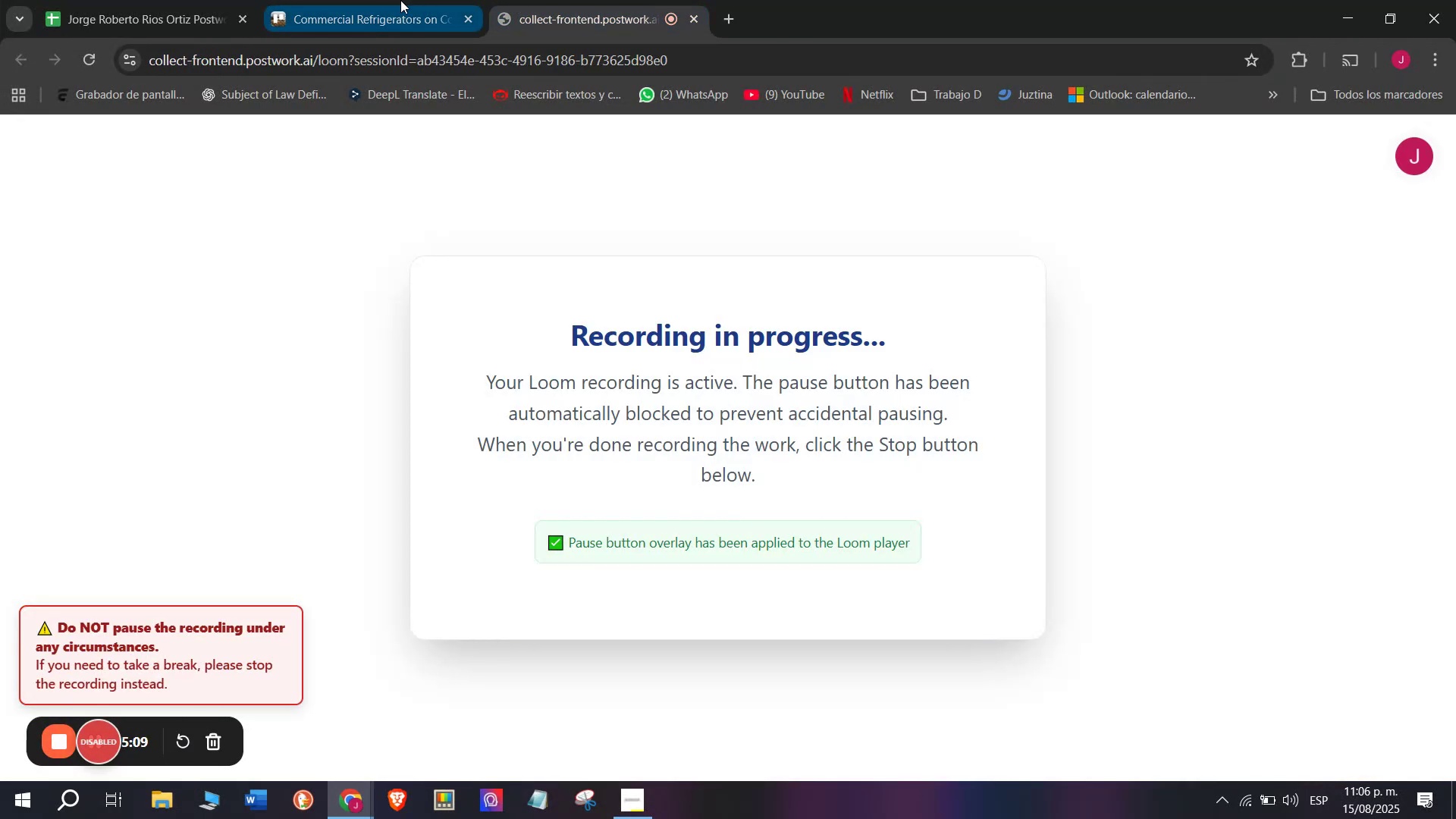 
left_click([400, 0])
 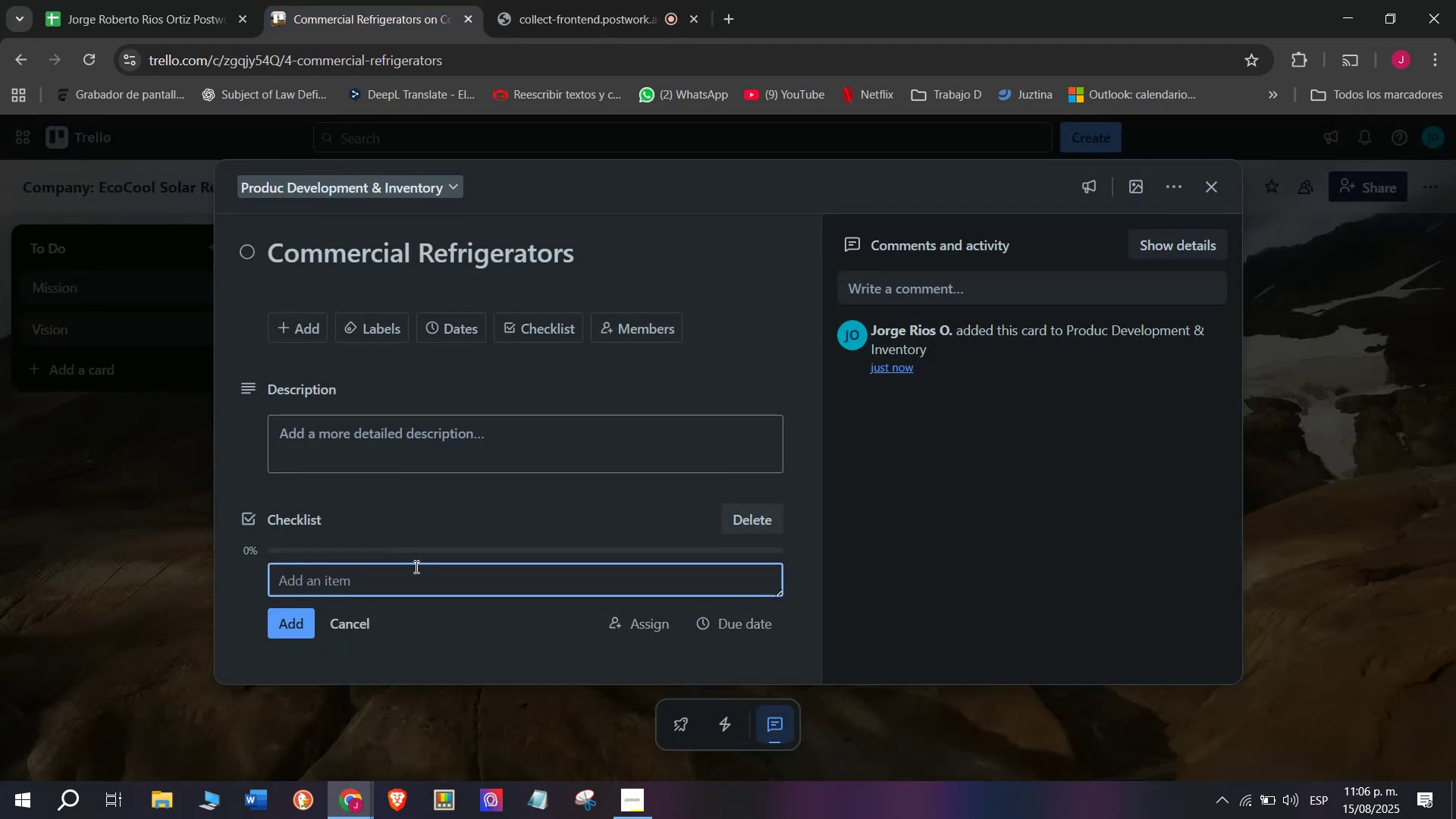 
left_click([416, 592])
 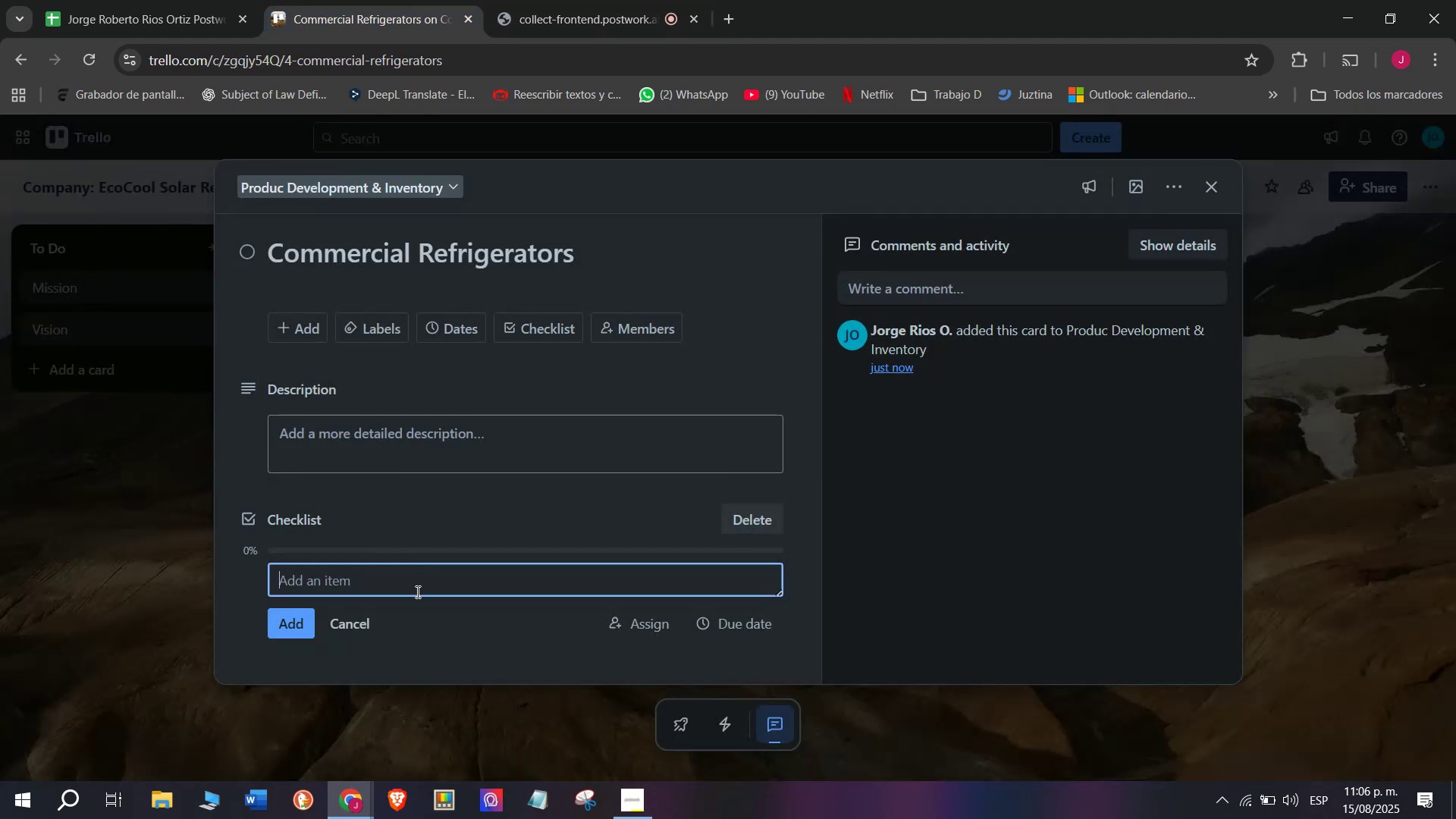 
type(Identify restaura)
 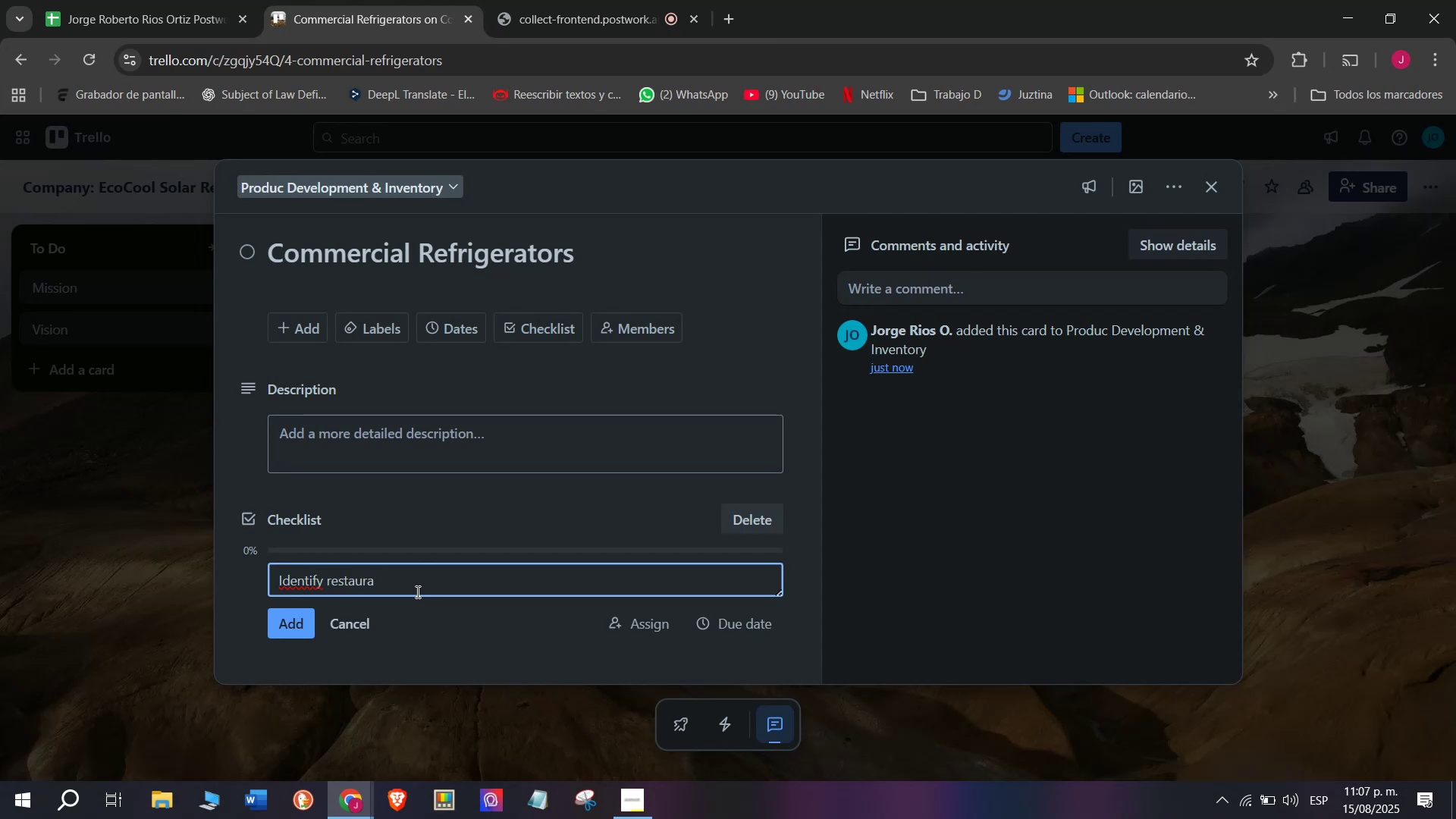 
type(nt andf gh])
key(Backspace)
type(])
key(Backspace)
key(Backspace)
key(Backspace)
key(Backspace)
key(Backspace)
type( gh)
key(Backspace)
key(Backspace)
type(hotel needs)
 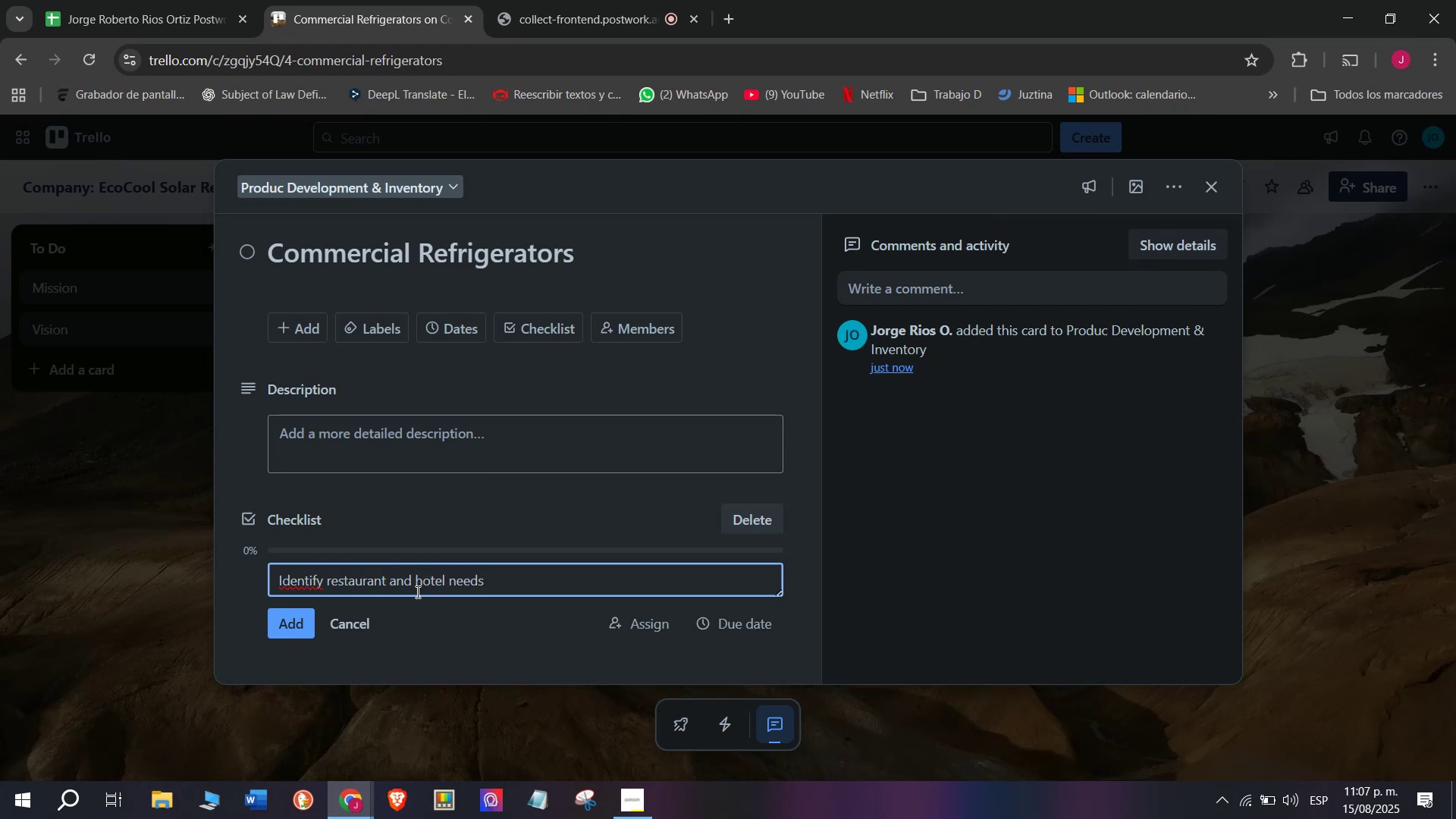 
key(Enter)
 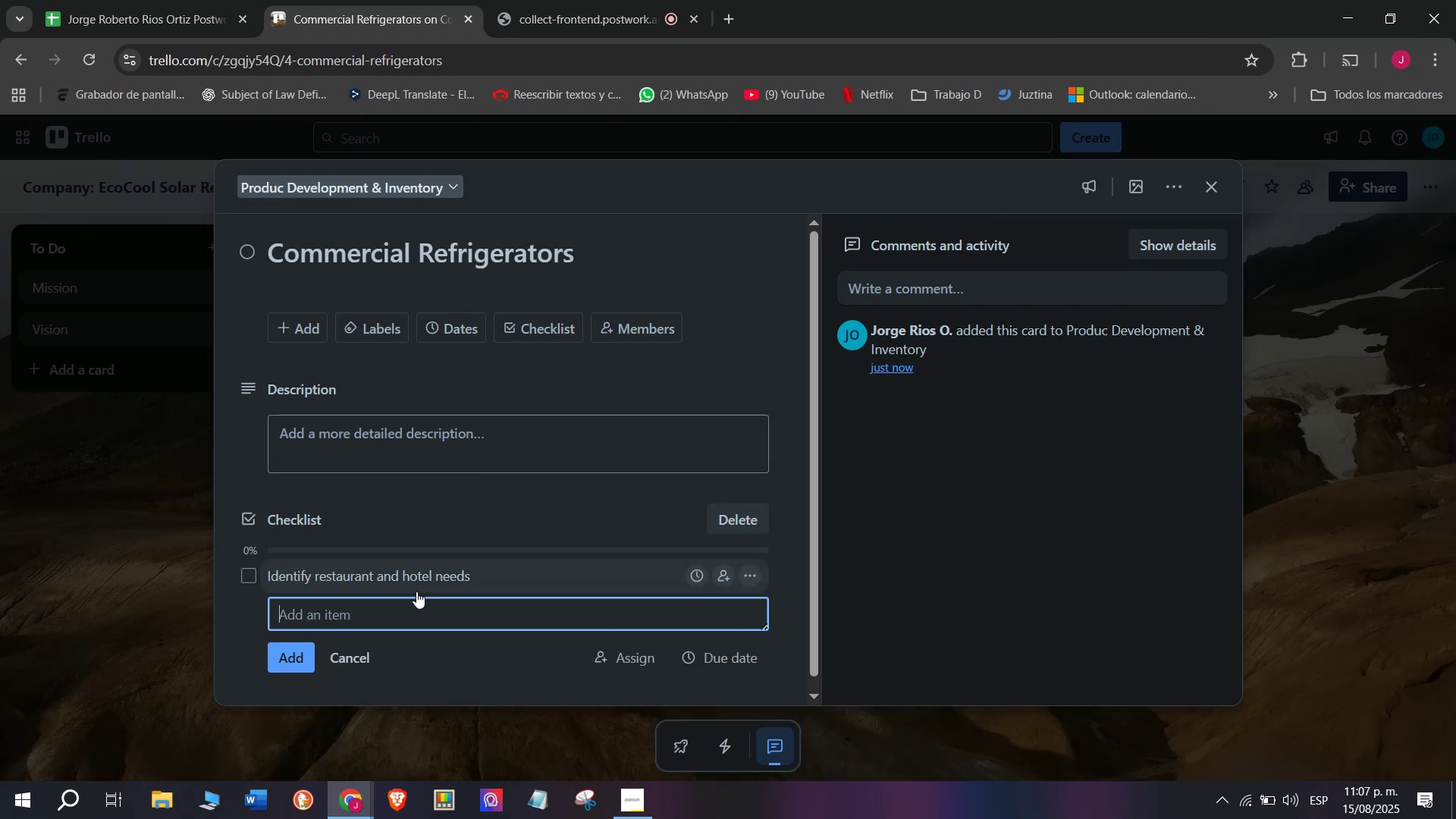 
type(Verify larger)
key(Backspace)
type(-capacity performance)
 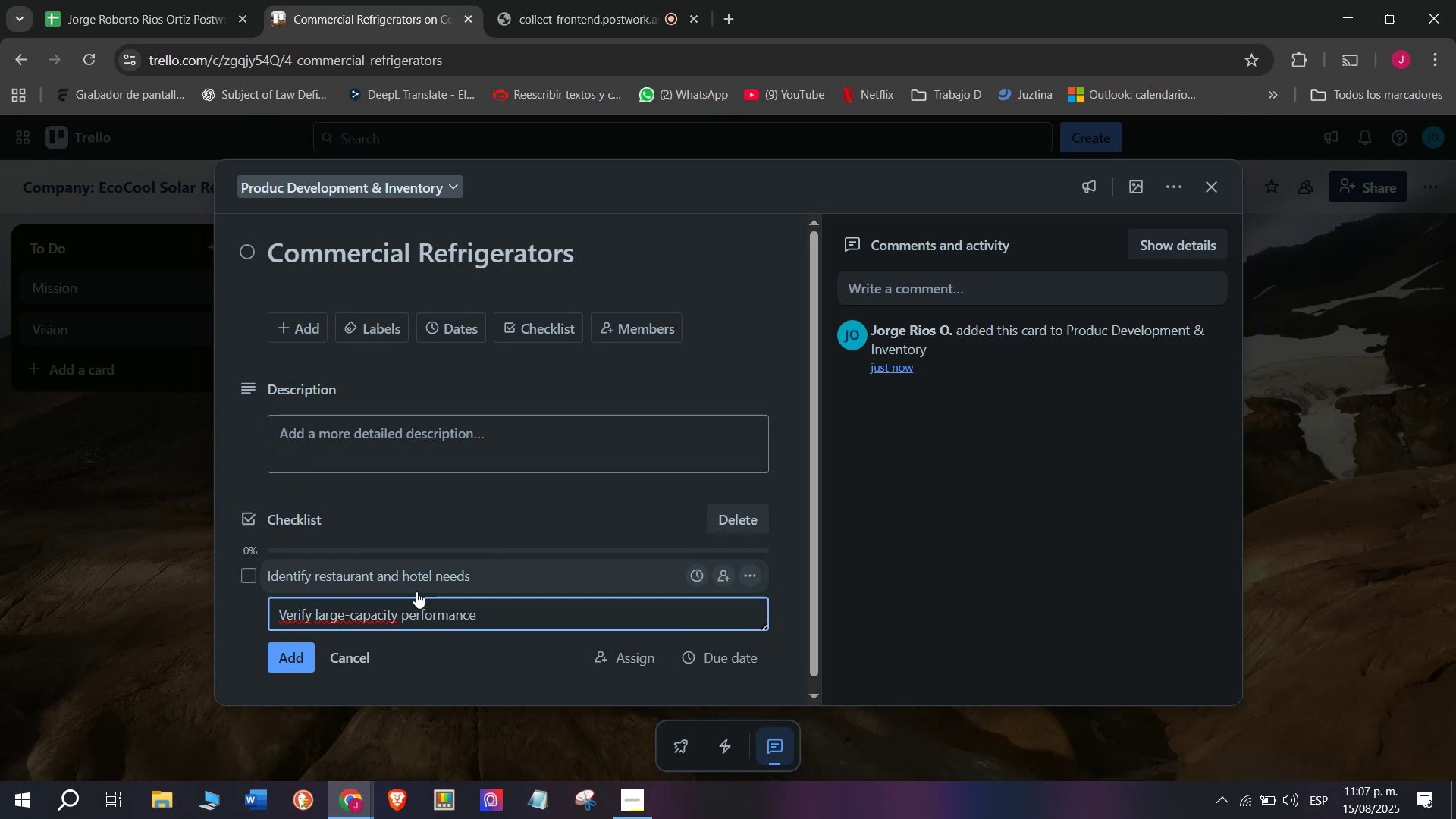 
key(Enter)
 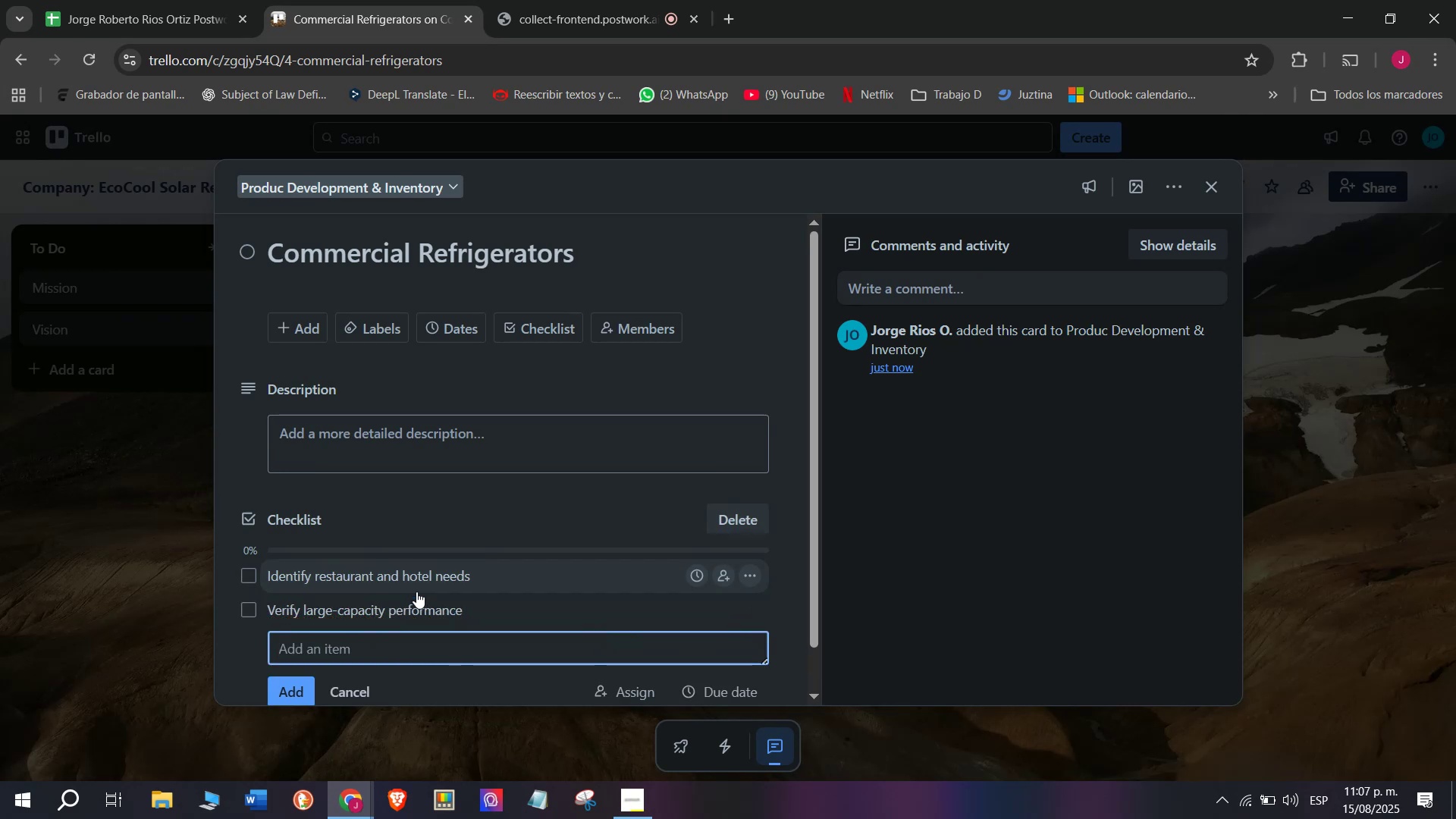 
type(Confrima)
key(Backspace)
key(Backspace)
key(Backspace)
key(Backspace)
type(irm durability)
 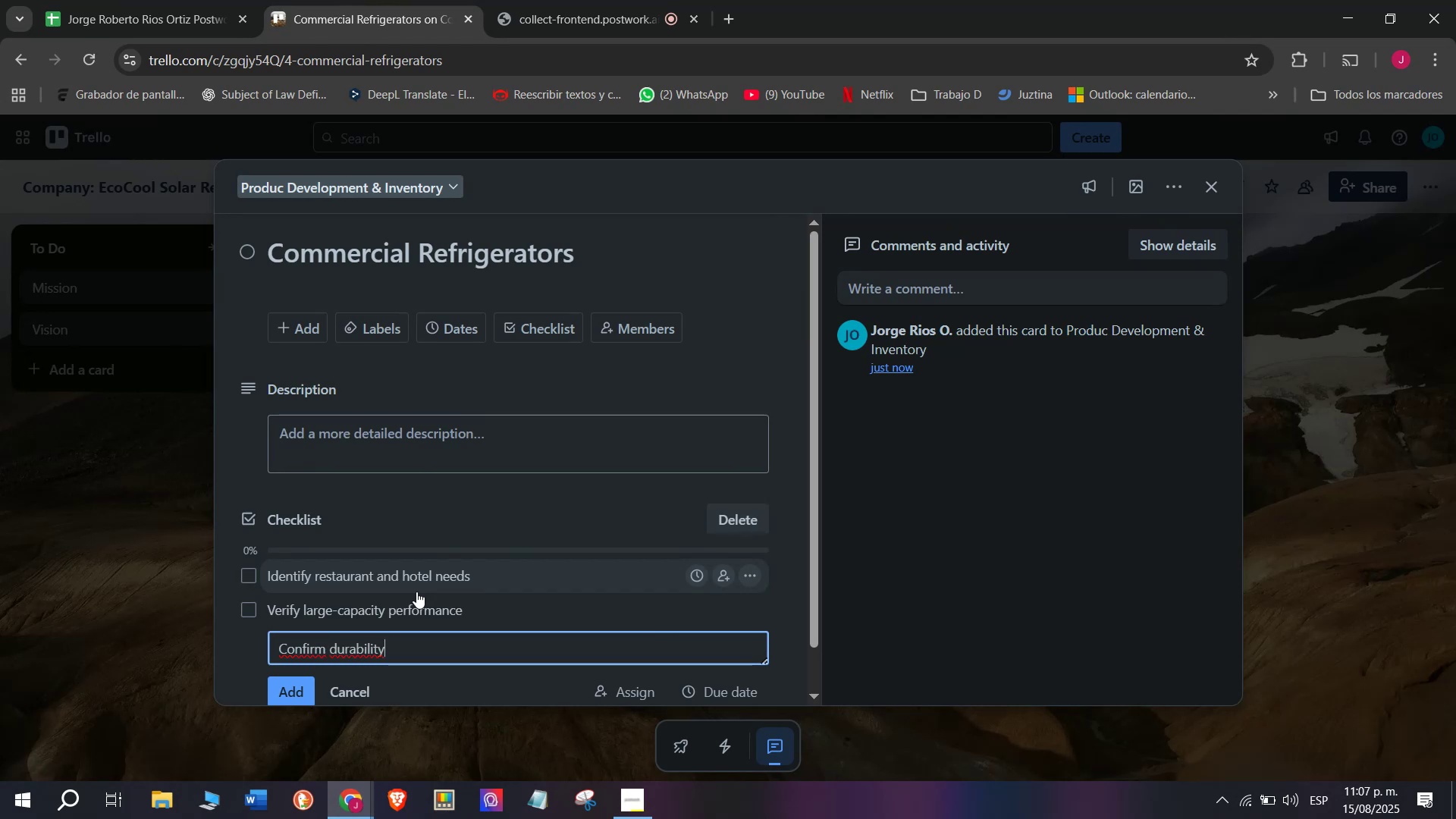 
type( tests)
 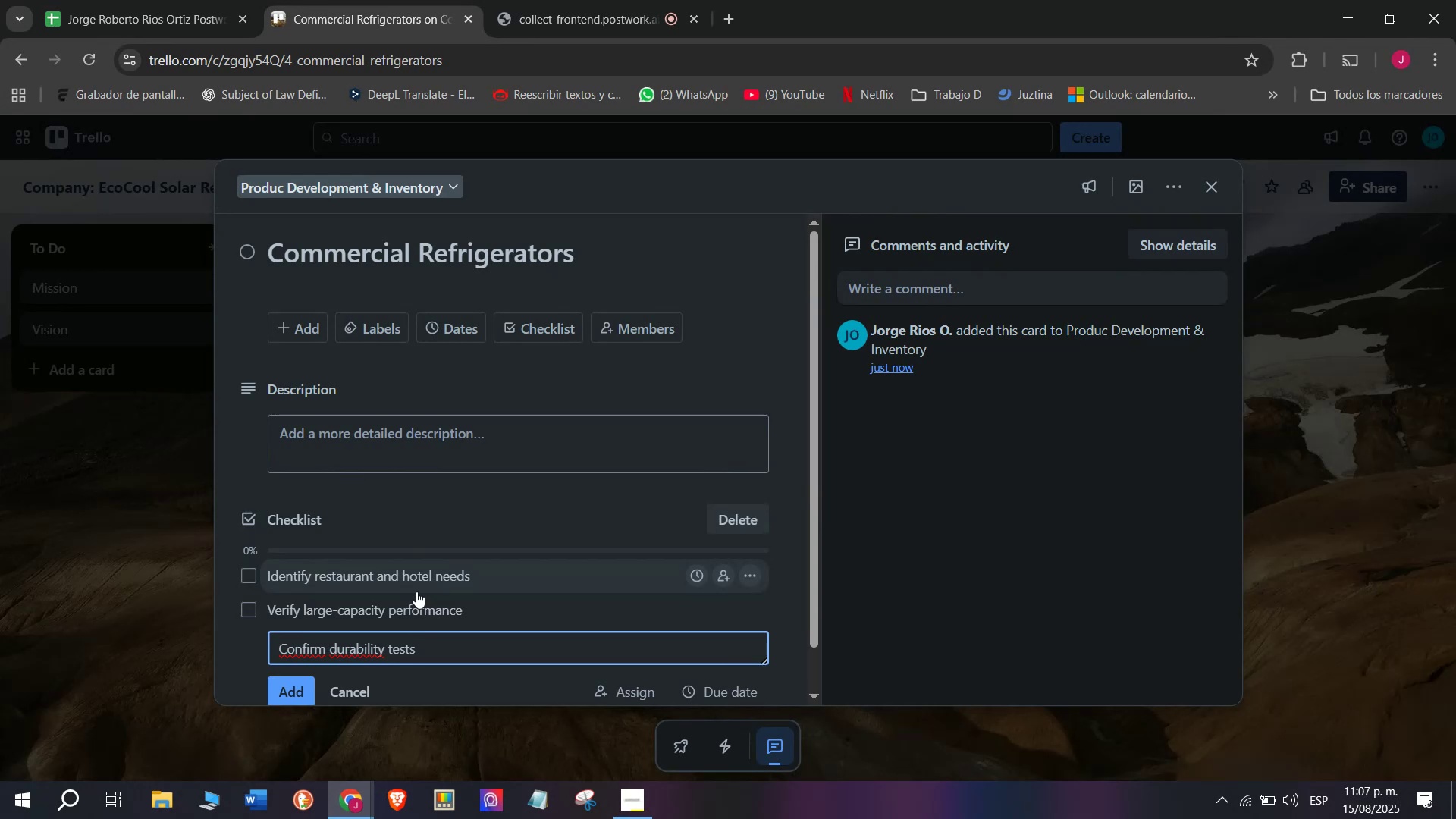 
key(Enter)
 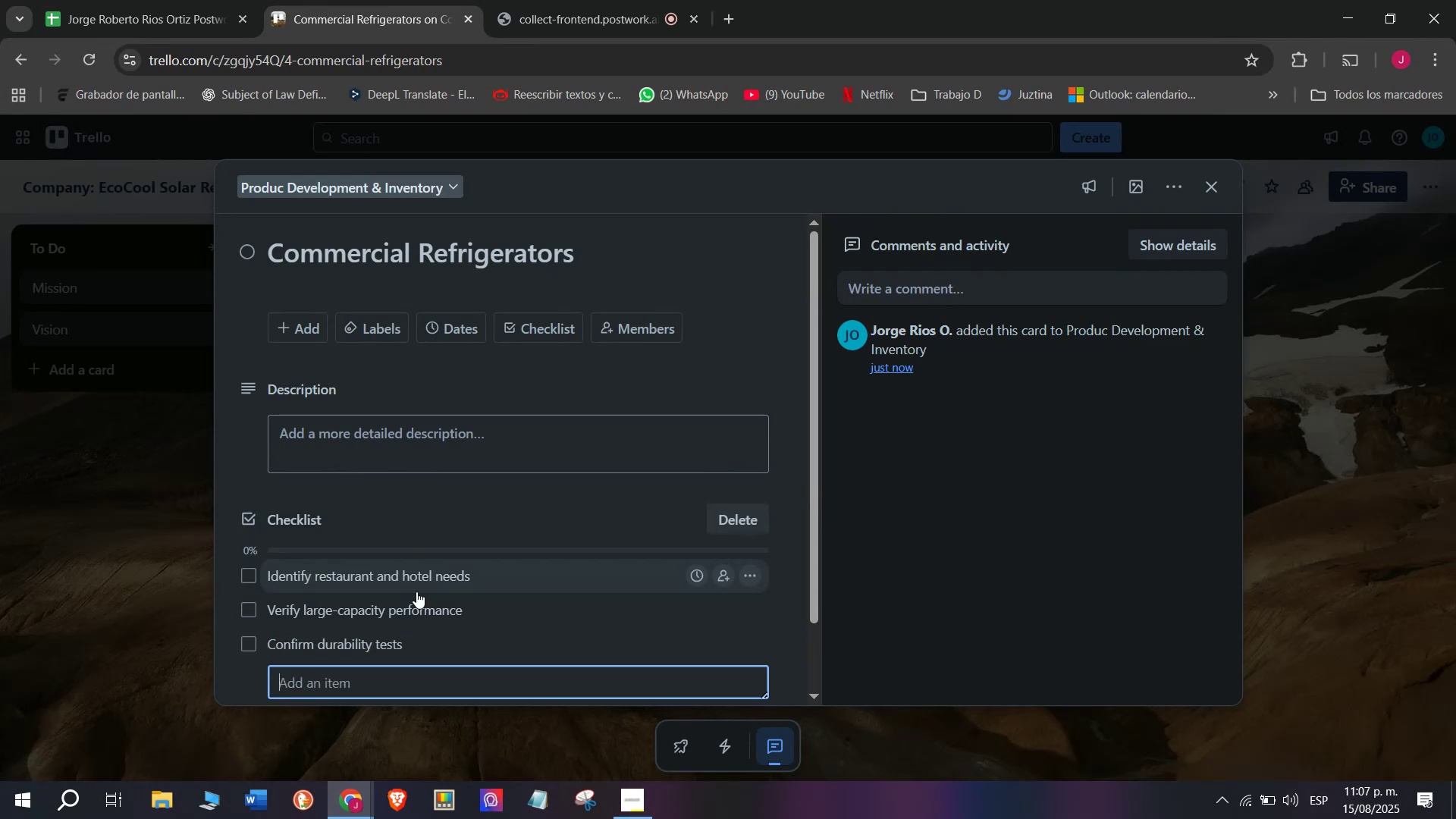 
type(Prepoa)
key(Backspace)
key(Backspace)
type(are product)
 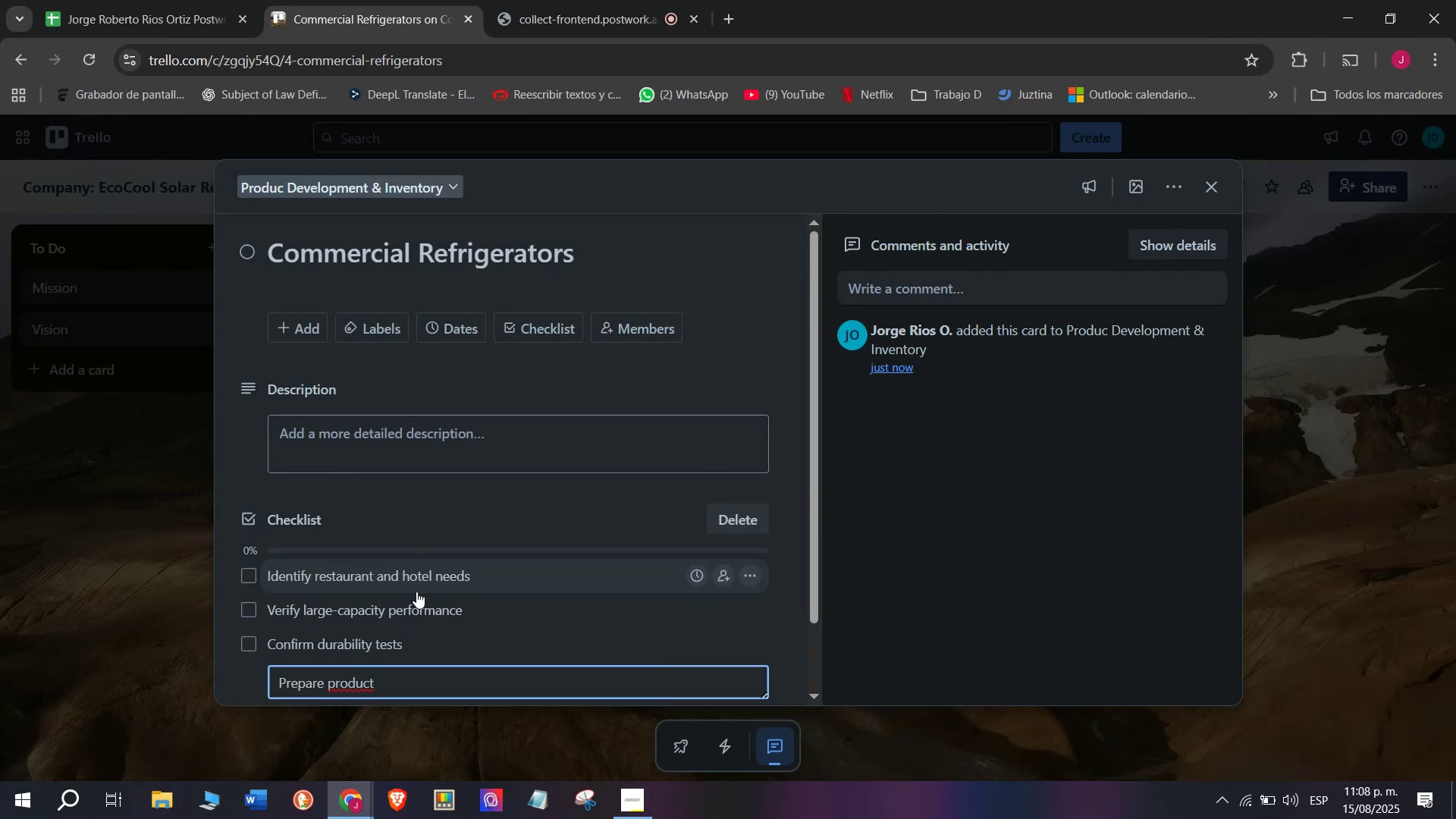 
type( certe)
key(Backspace)
type(if8i)
key(Backspace)
key(Backspace)
type(ications)
 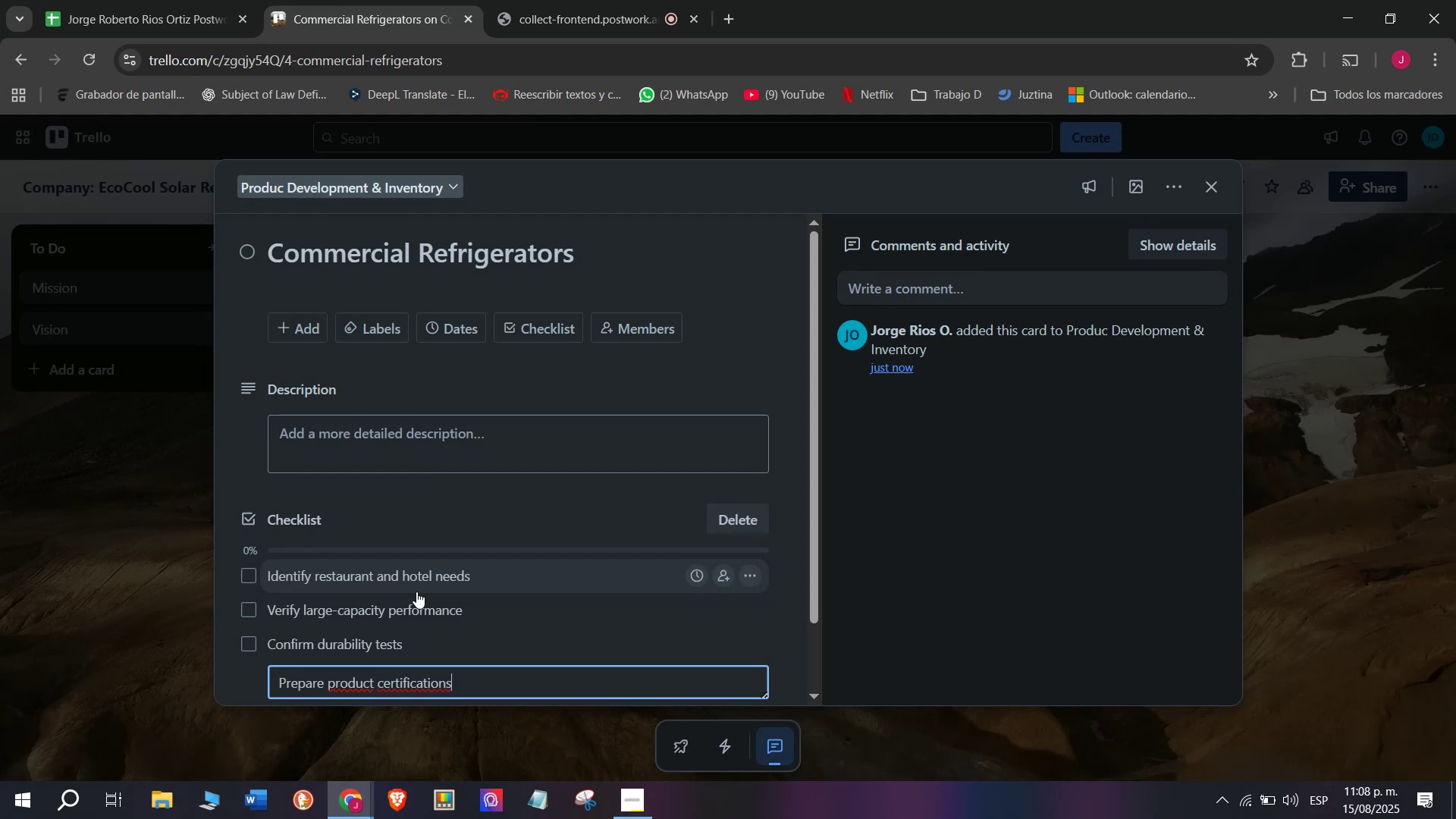 
key(Enter)
 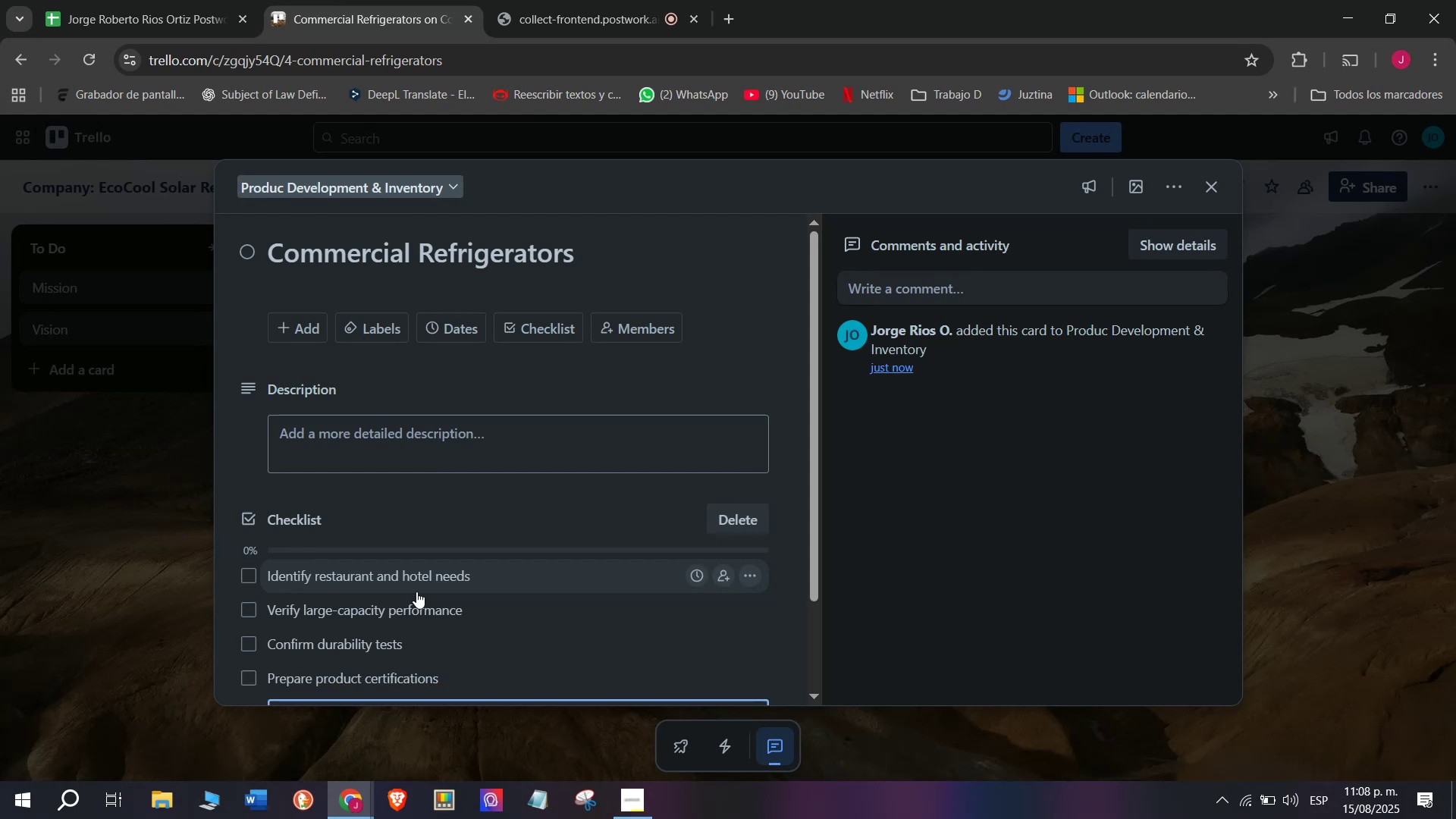 
type(Update website descriptions)
 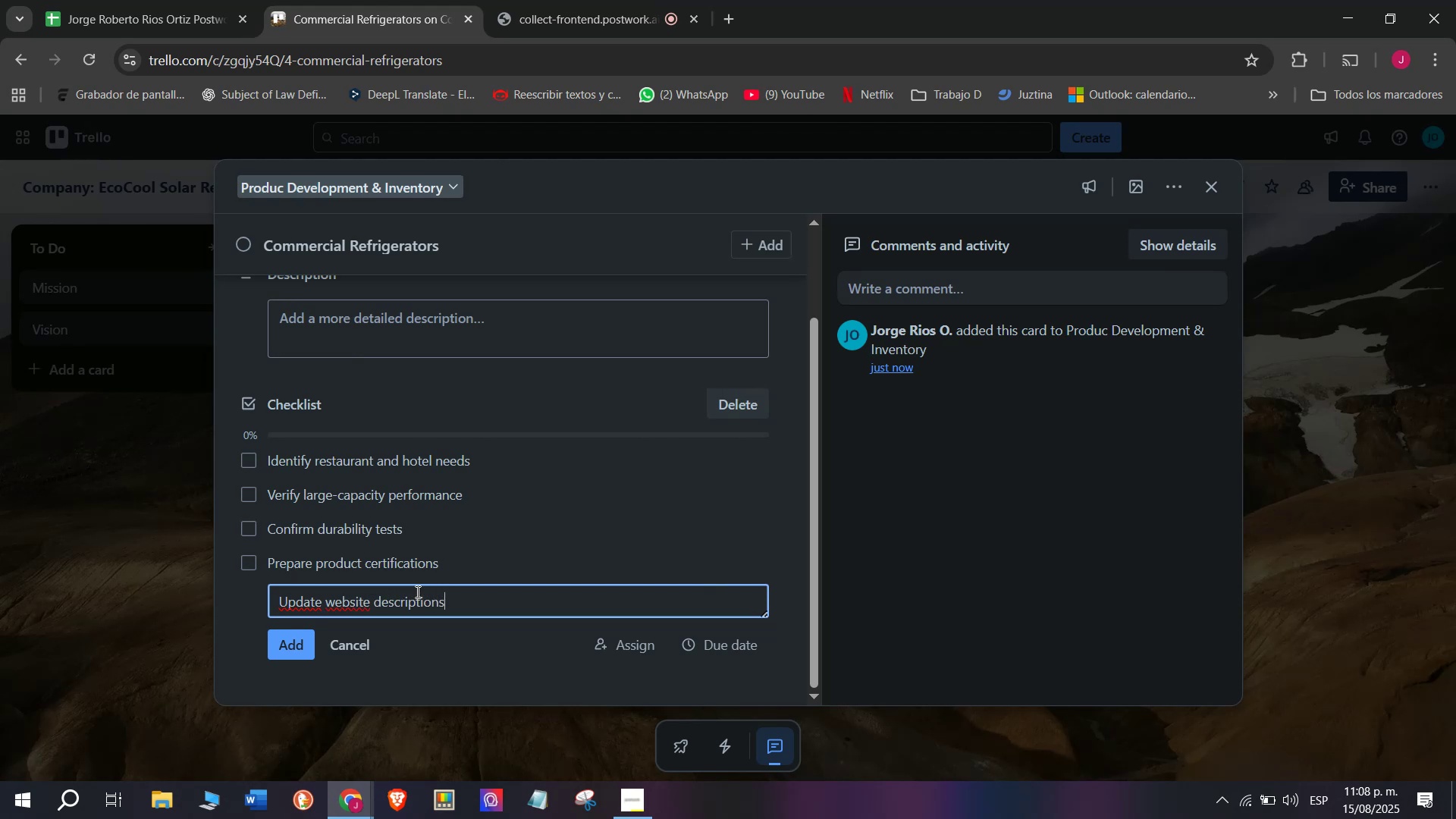 
scroll: coordinate [416, 592], scroll_direction: down, amount: 1.0
 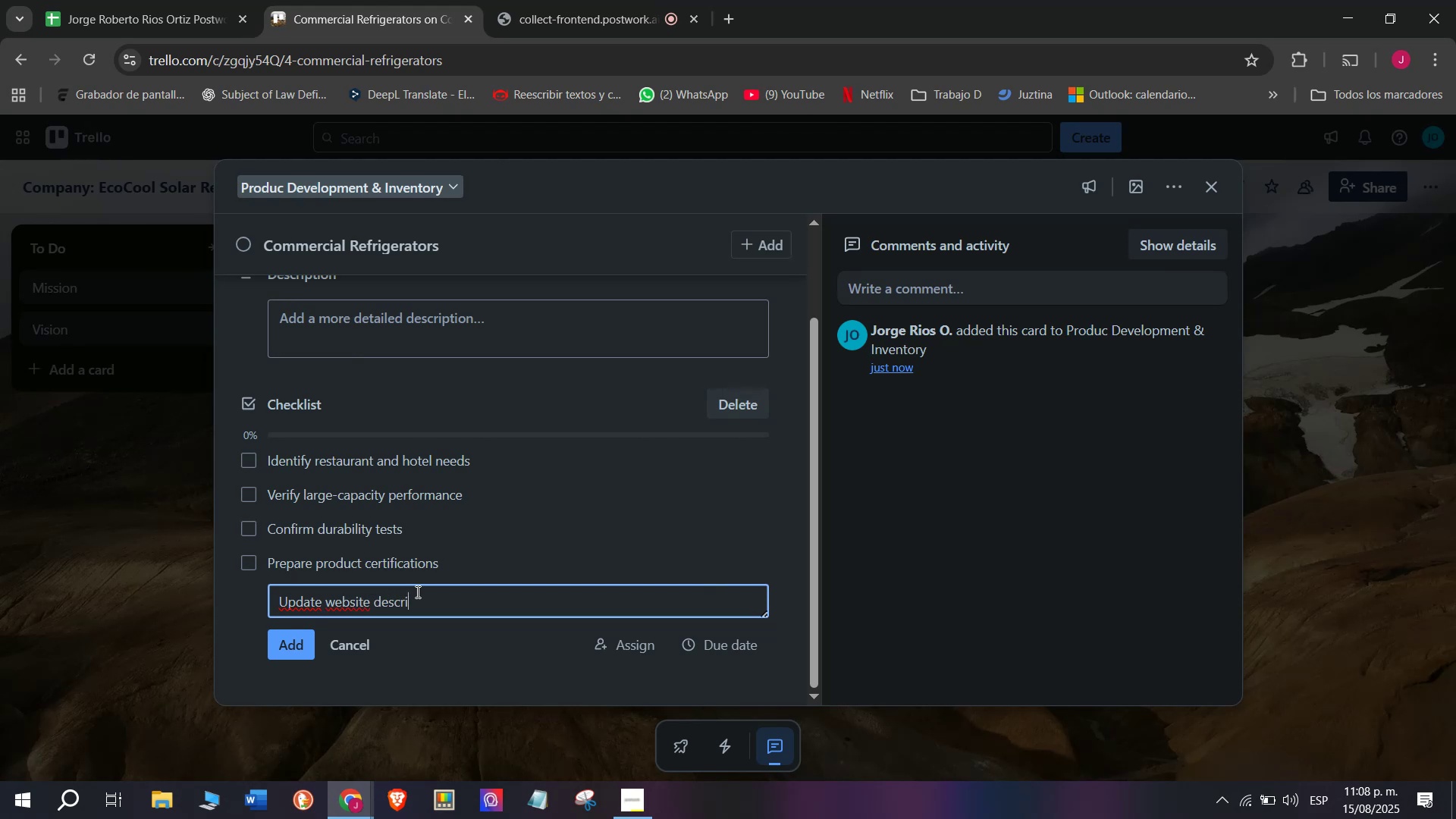 
key(Enter)
 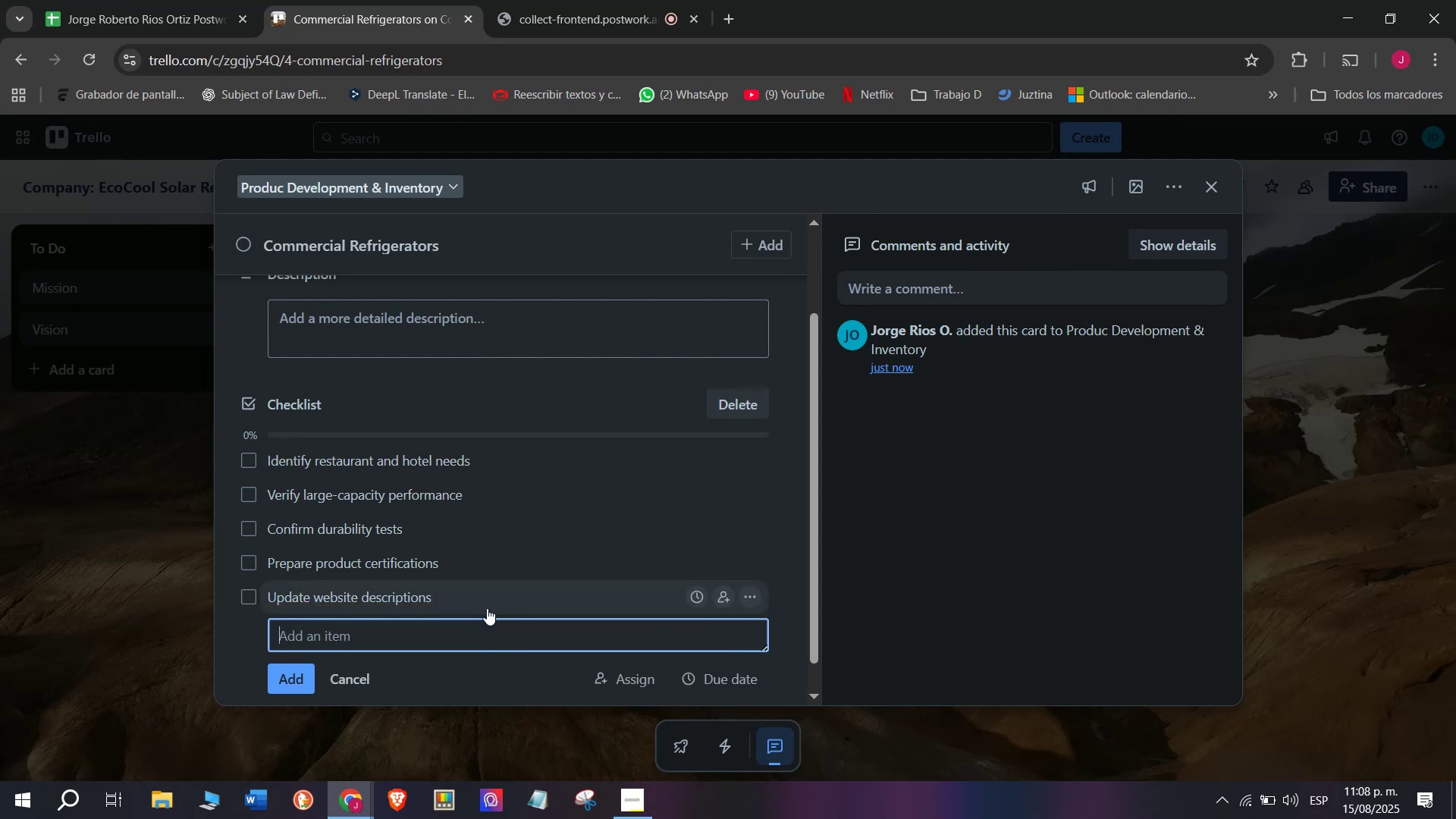 
type(Order spare parts)
 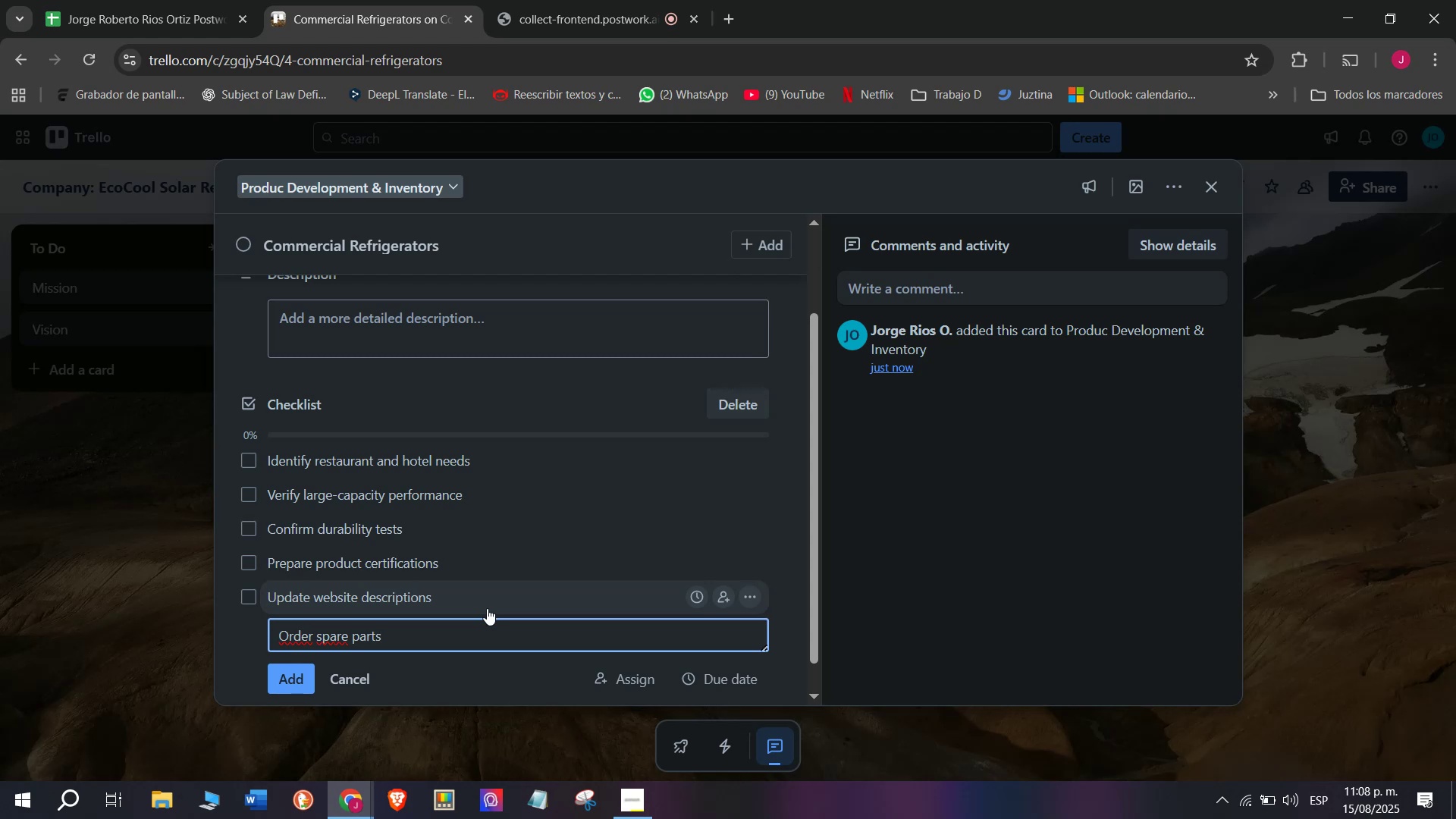 
key(Enter)
 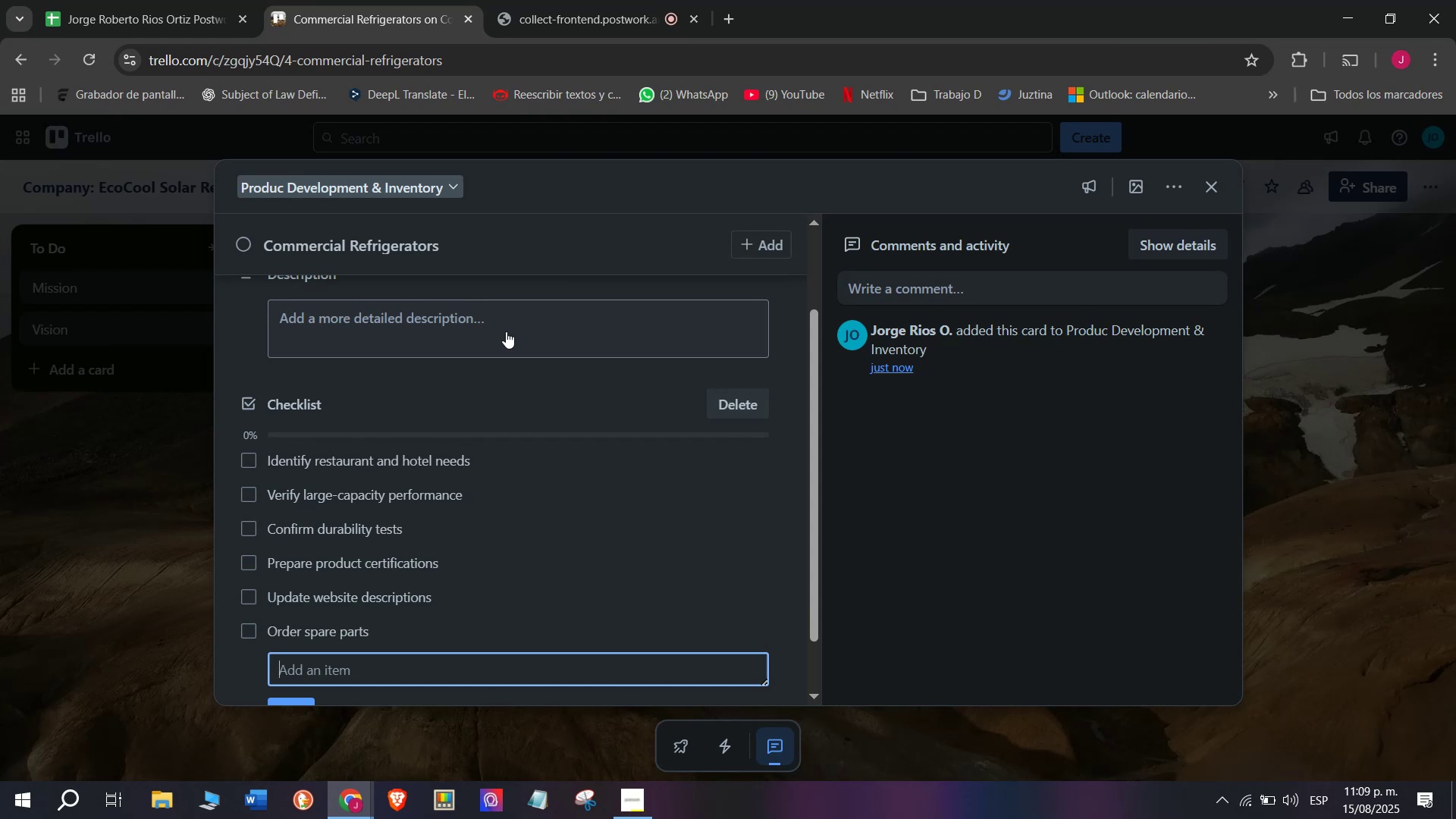 
wait(55.57)
 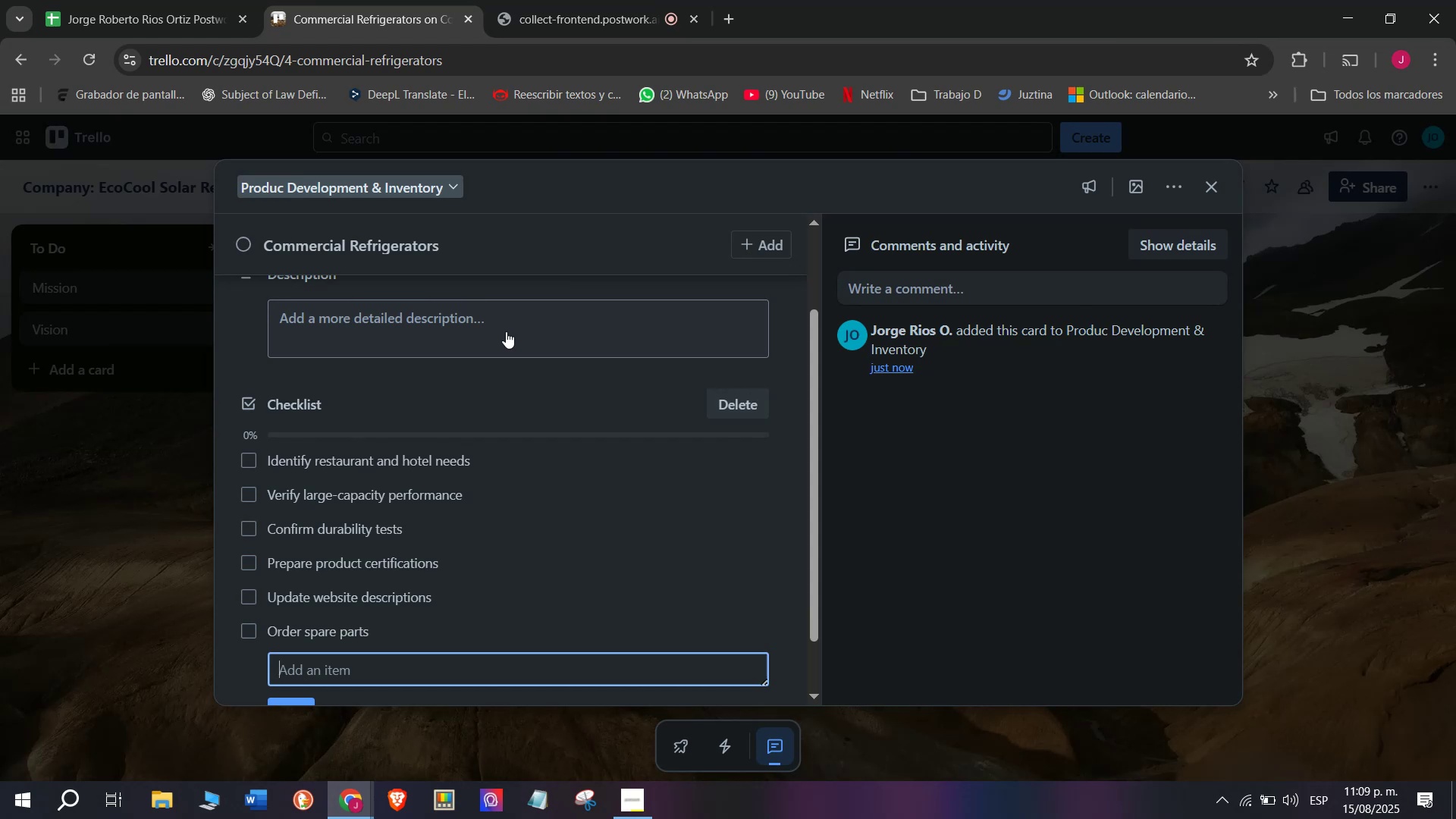 
scroll: coordinate [482, 566], scroll_direction: up, amount: 4.0
 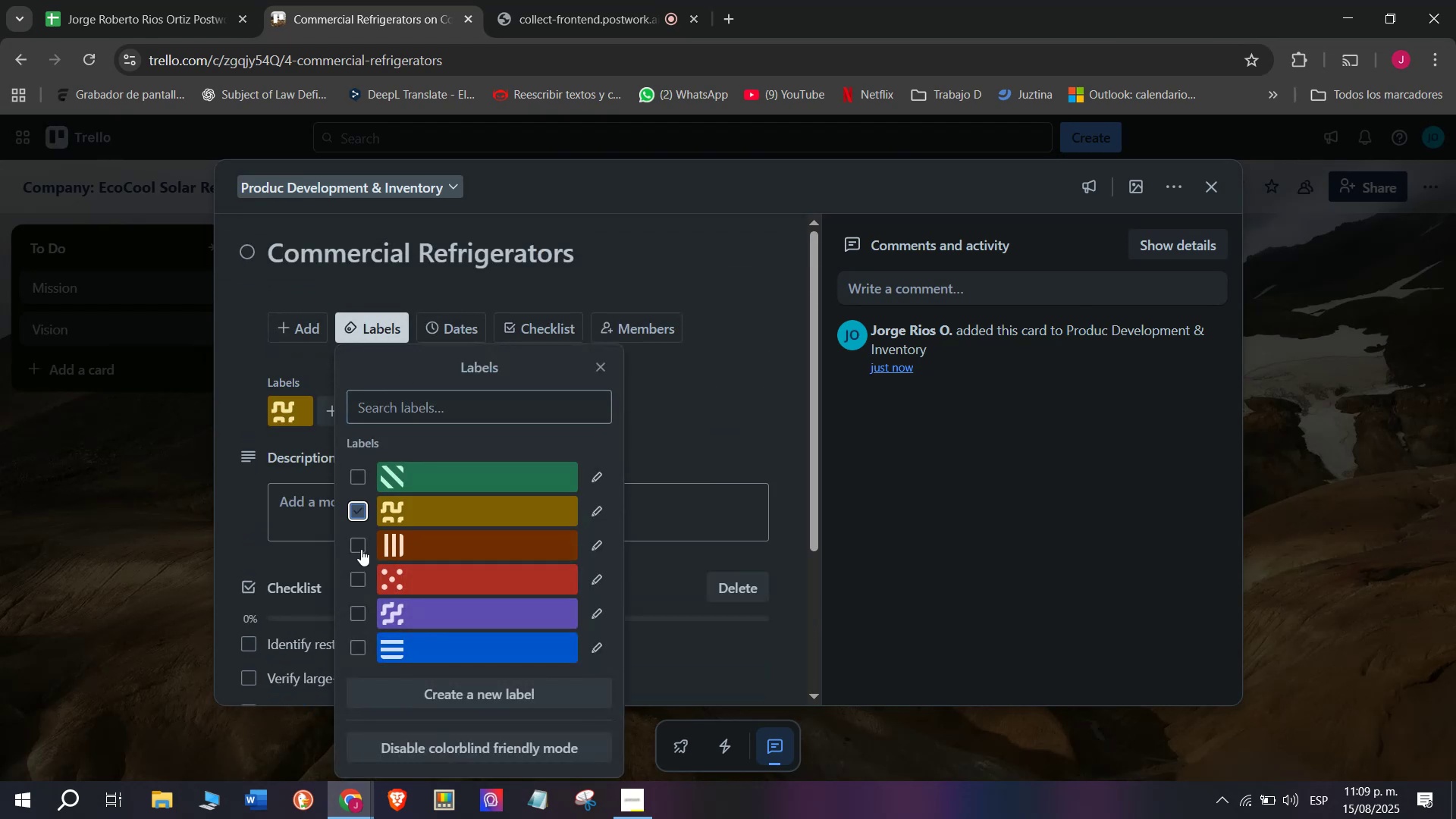 
double_click([106, 573])
 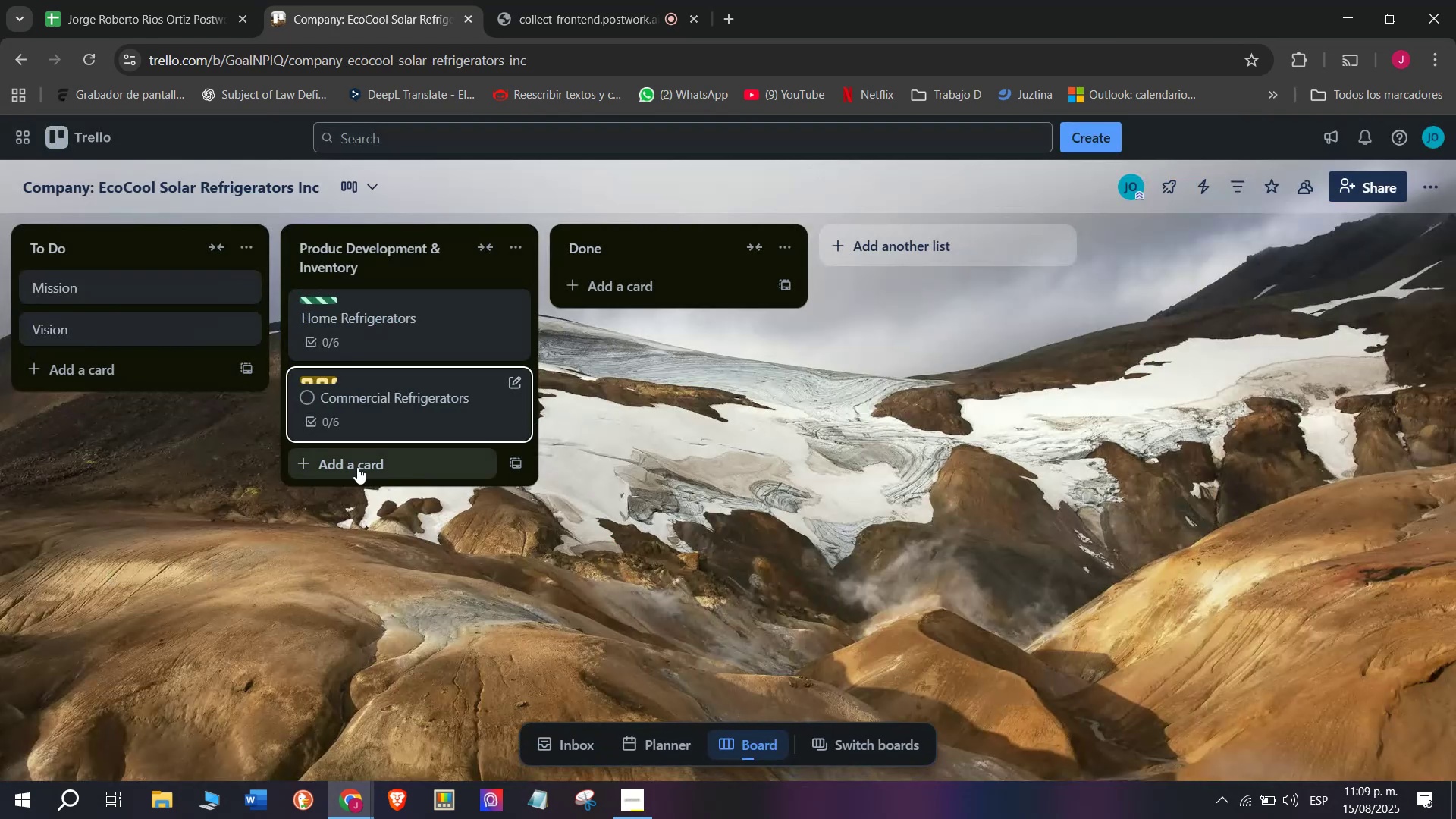 
left_click([357, 468])
 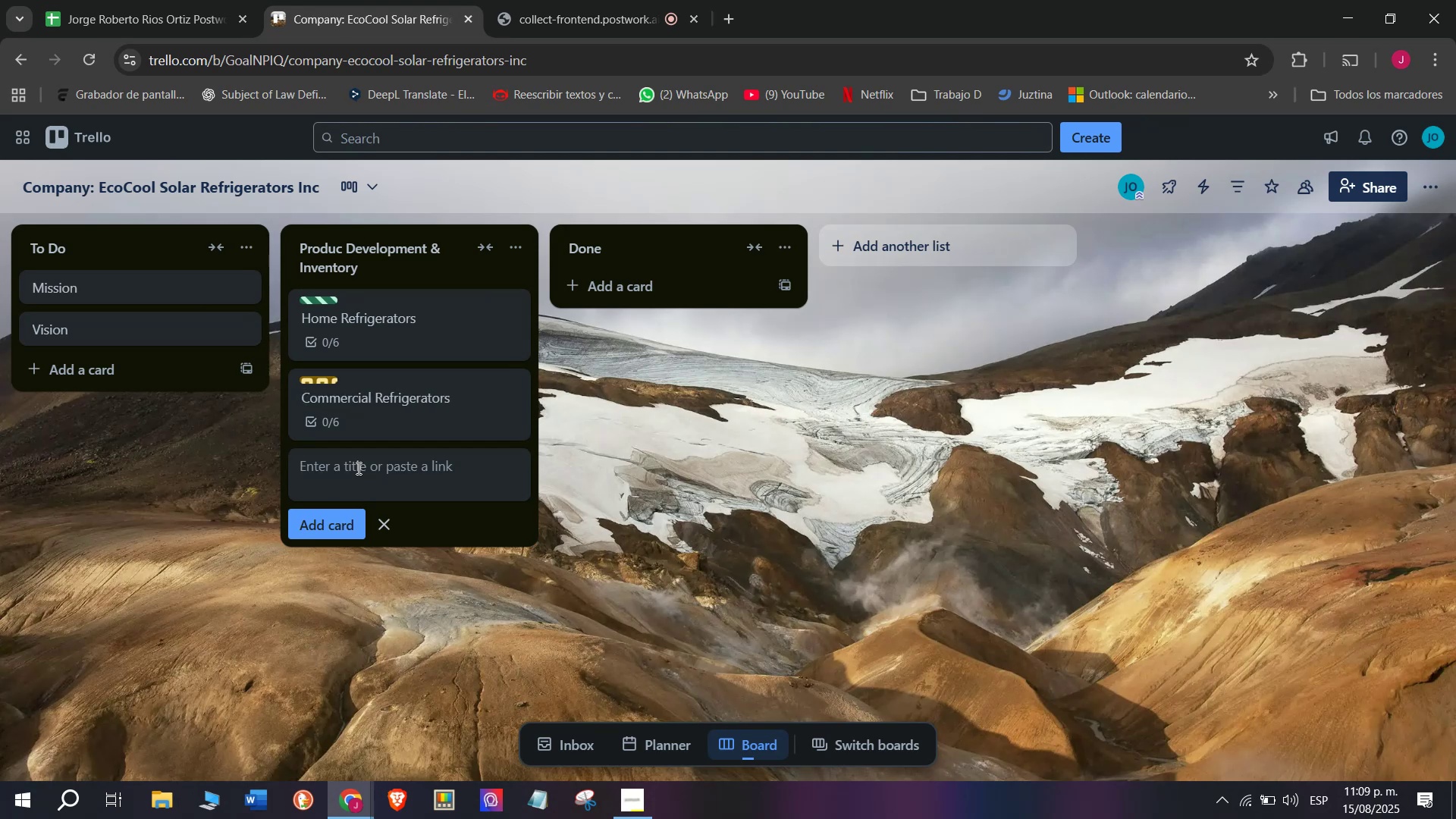 
wait(14.36)
 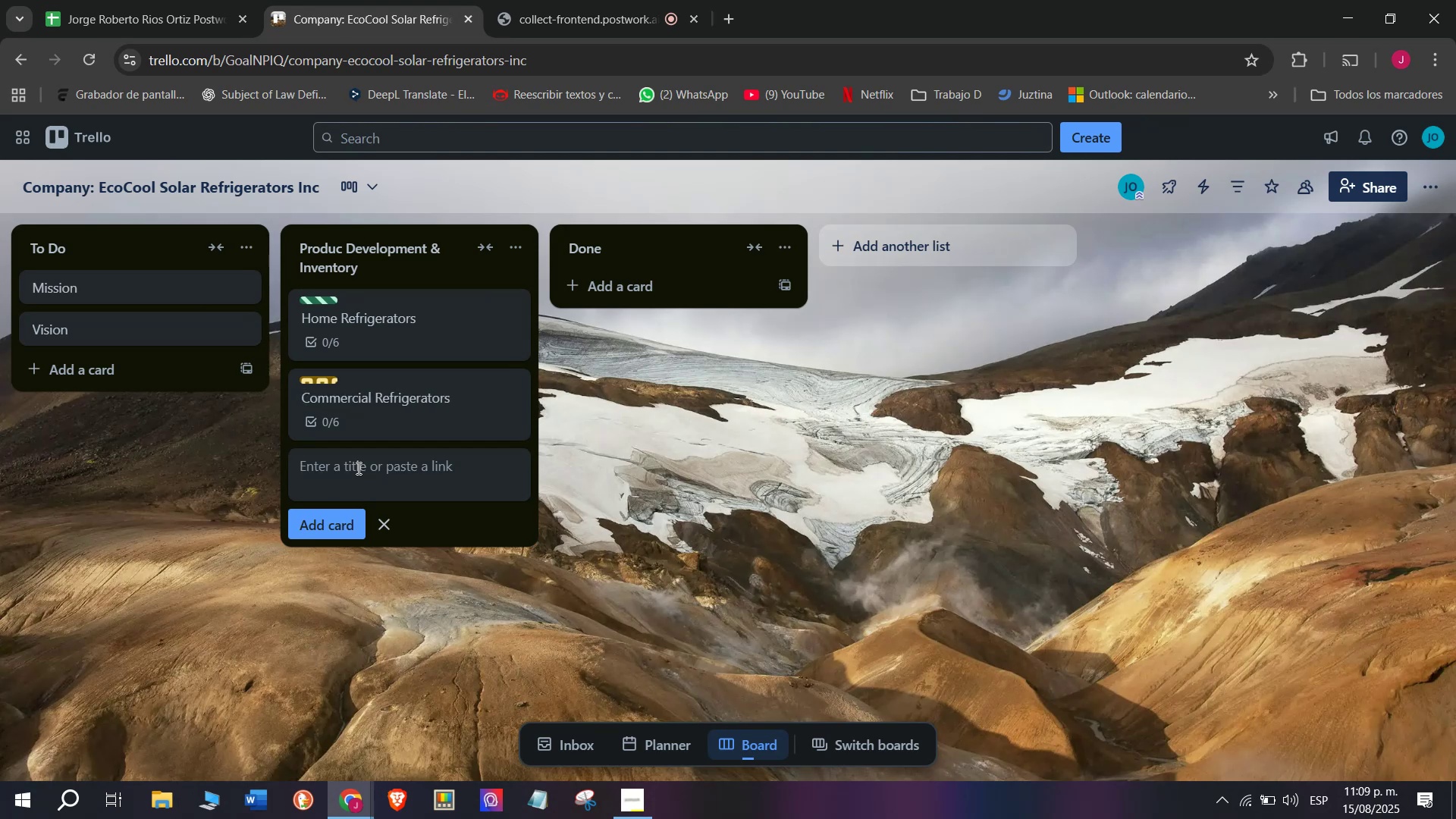 
left_click([413, 476])
 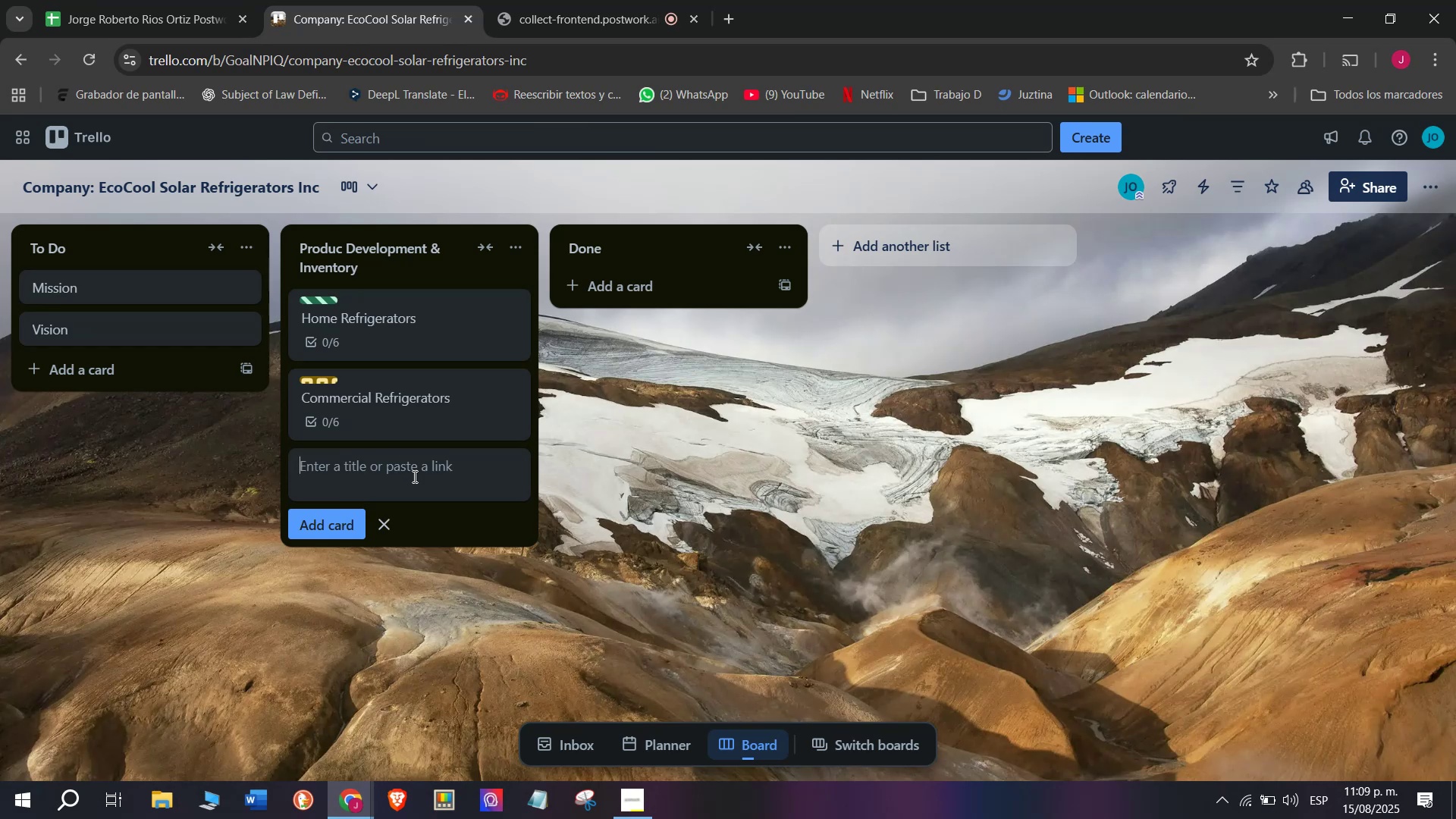 
type( Portable so)
key(Backspace)
key(Backspace)
type(ASo])
key(Backspace)
type(])
key(Backspace)
key(Backspace)
key(Backspace)
key(Backspace)
type(Solaer)
key(Backspace)
key(Backspace)
type(e)
key(Backspace)
type(r Coolers)
 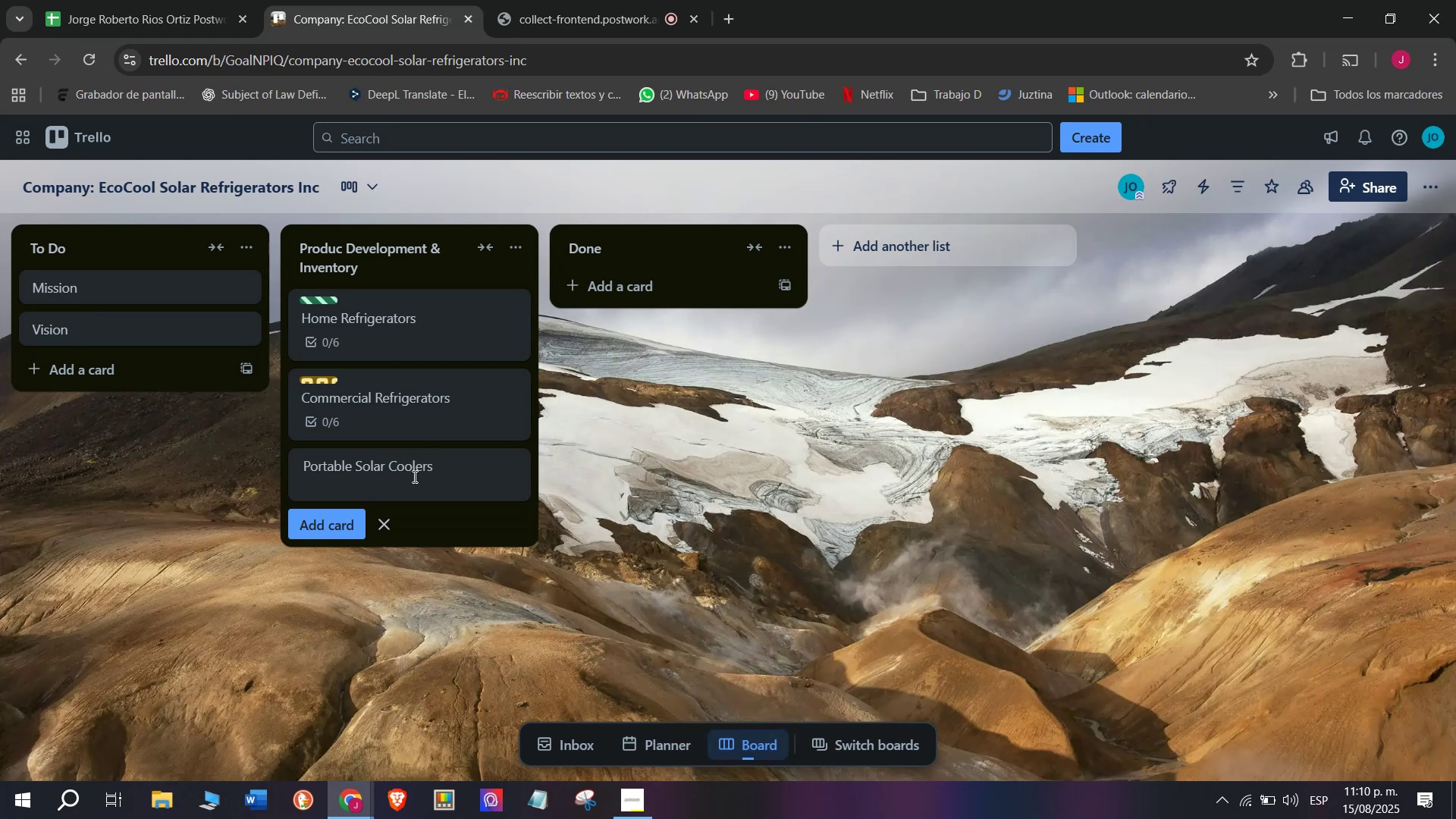 
key(Enter)
 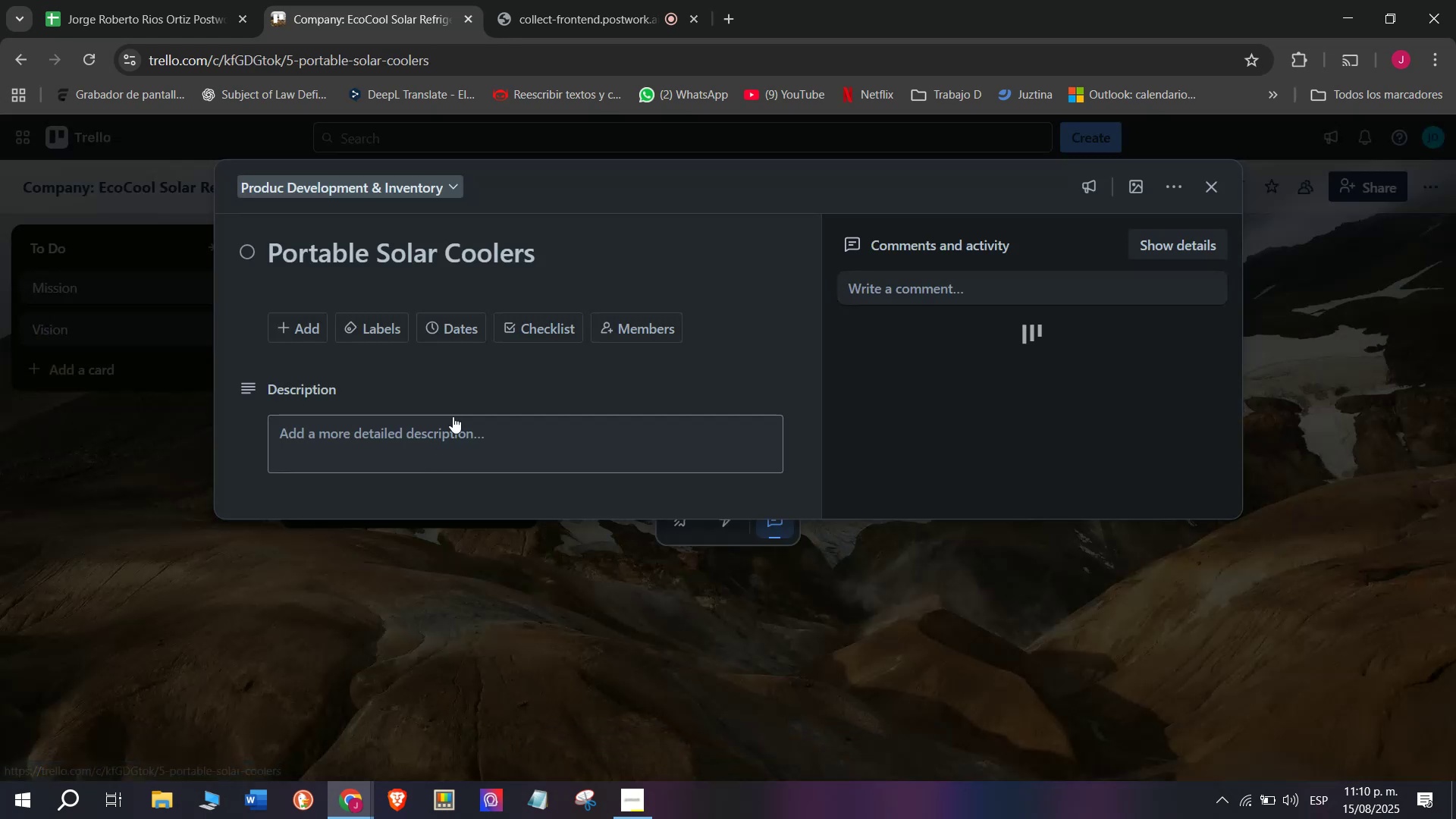 
wait(7.44)
 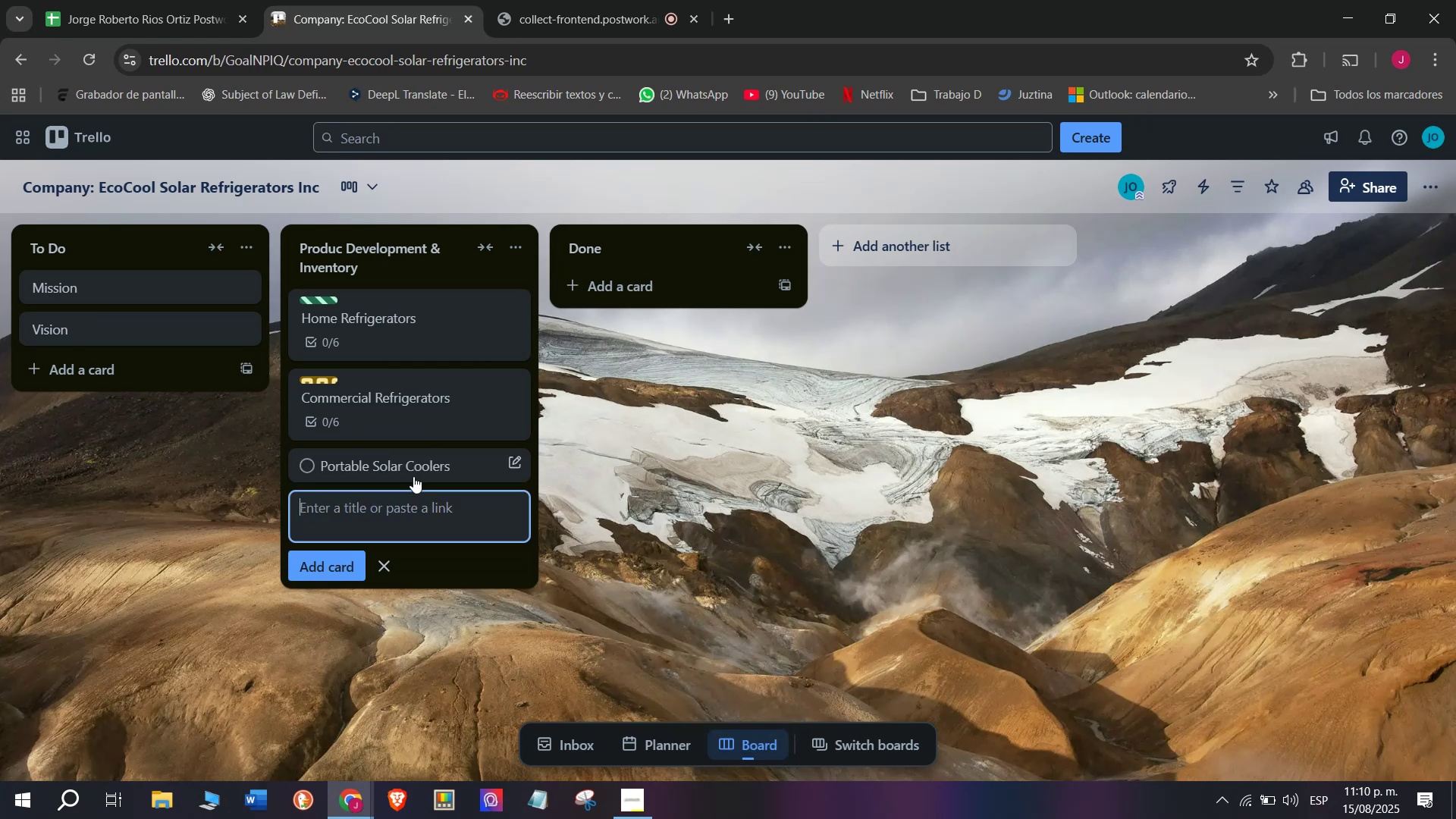 
left_click([533, 556])
 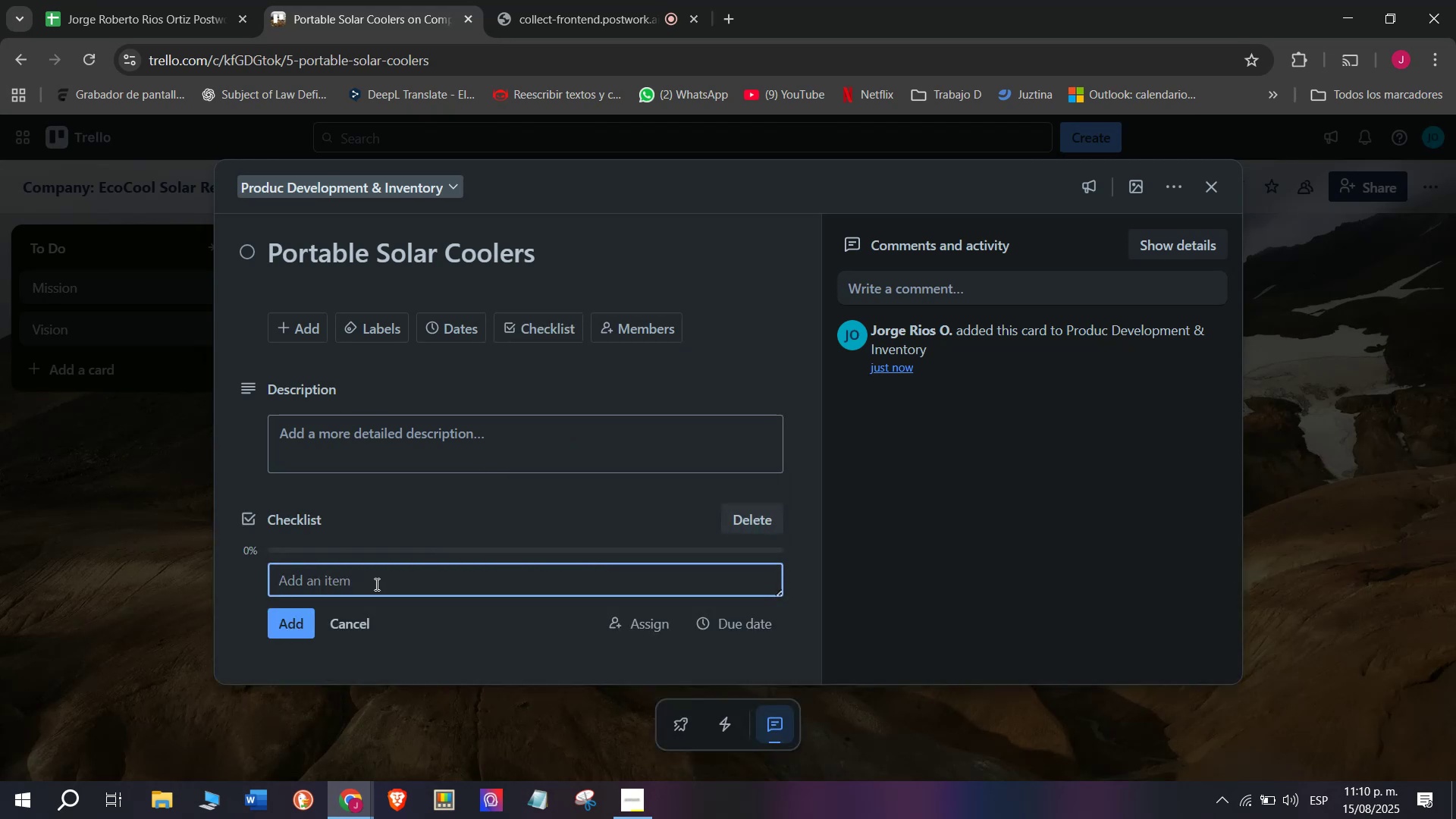 
scroll: coordinate [373, 585], scroll_direction: down, amount: 2.0
 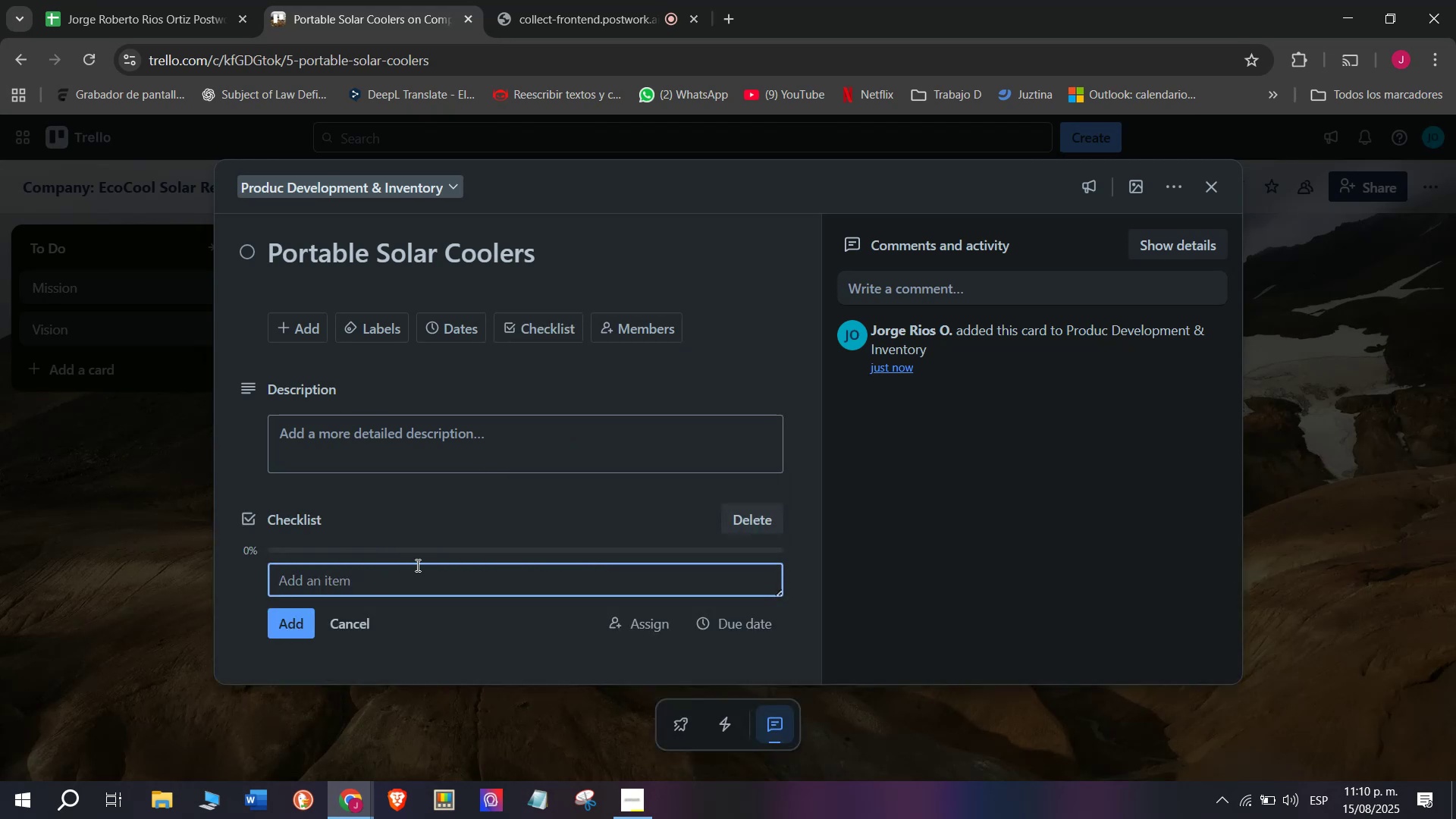 
type(Valide)
key(Backspace)
type(ae)
key(Backspace)
type(te cooling capacity)
 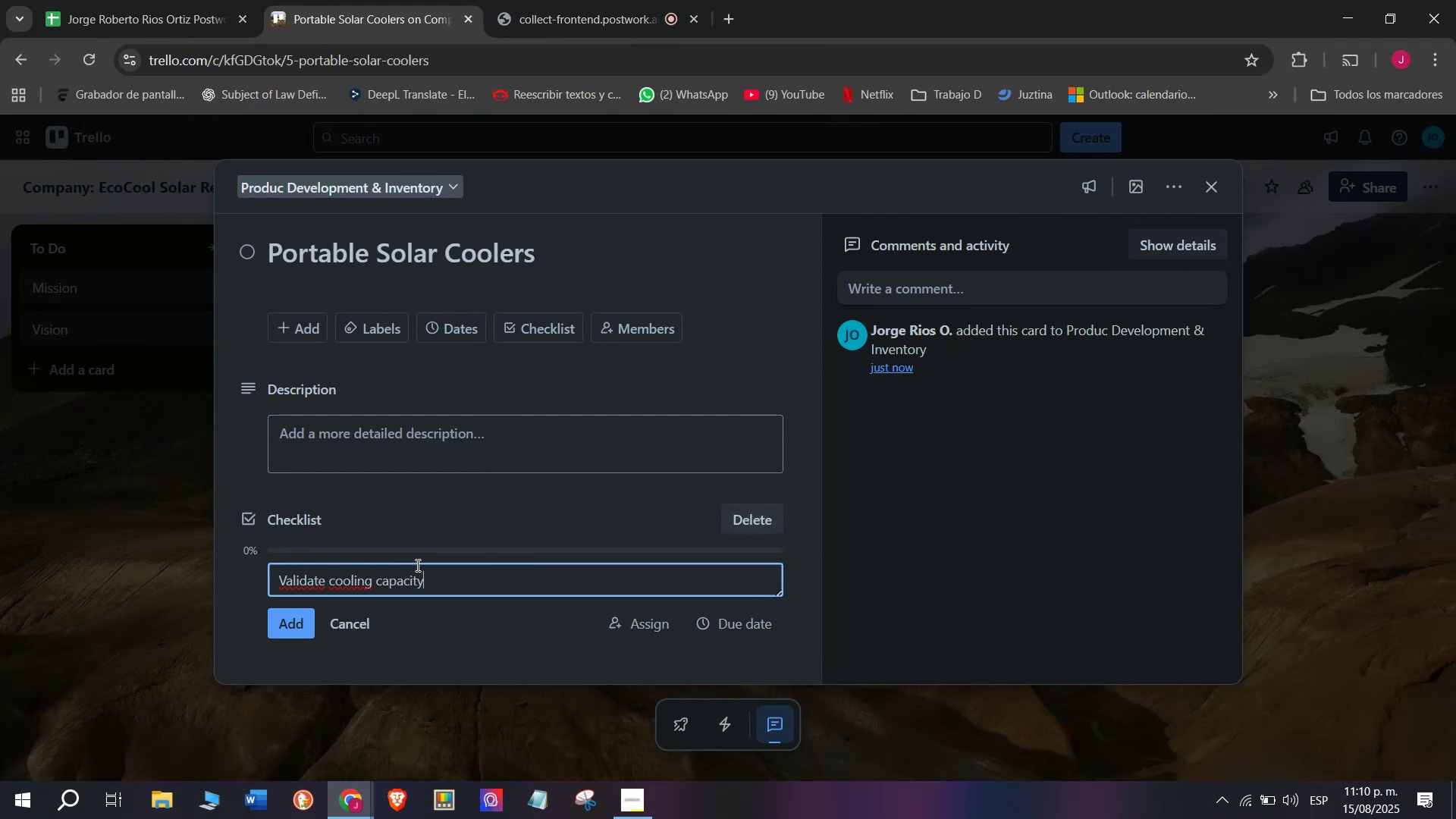 
key(Enter)
 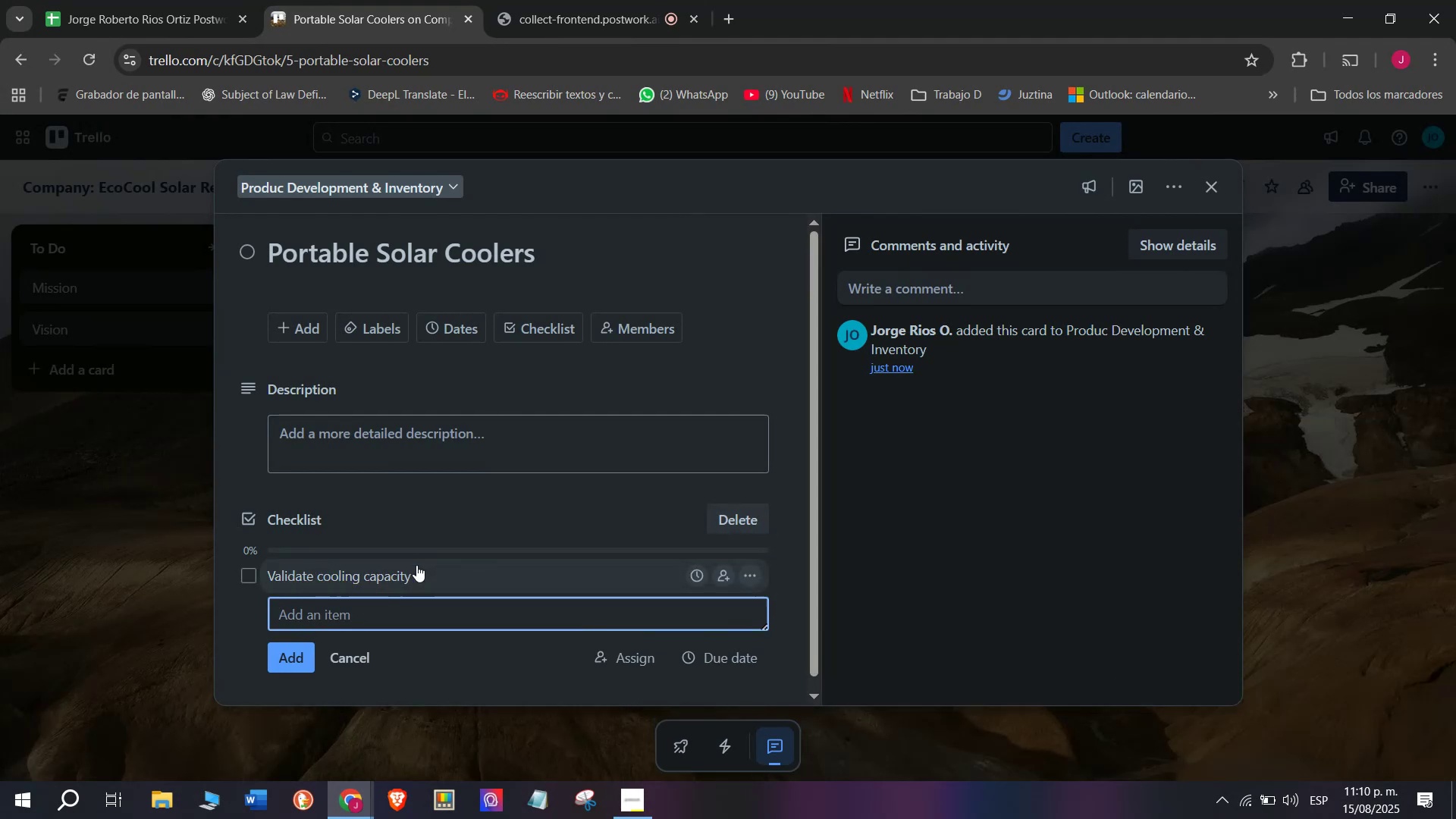 
type(Chcek)
key(Backspace)
key(Backspace)
key(Backspace)
type(echkl)
key(Backspace)
 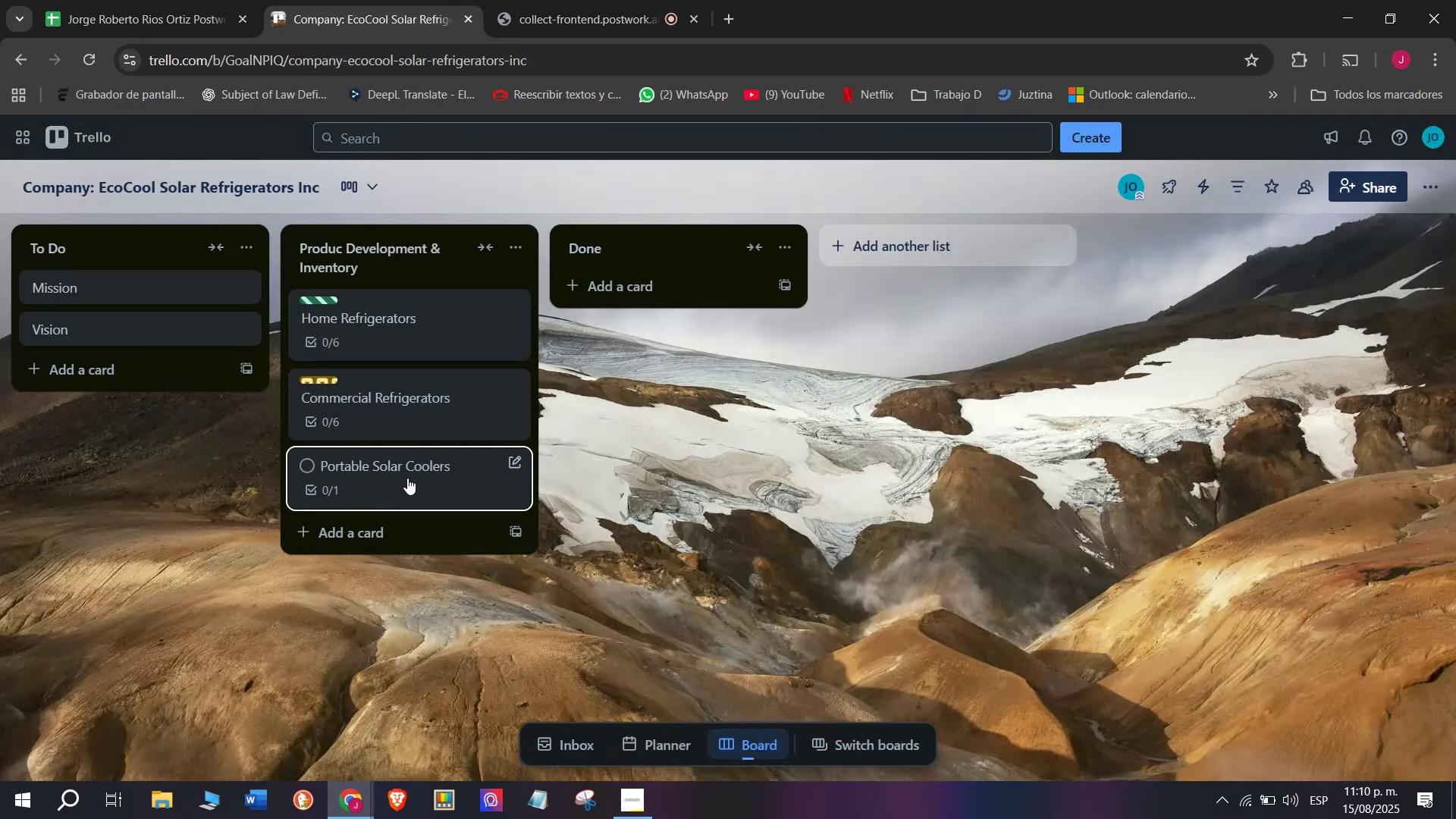 
wait(7.33)
 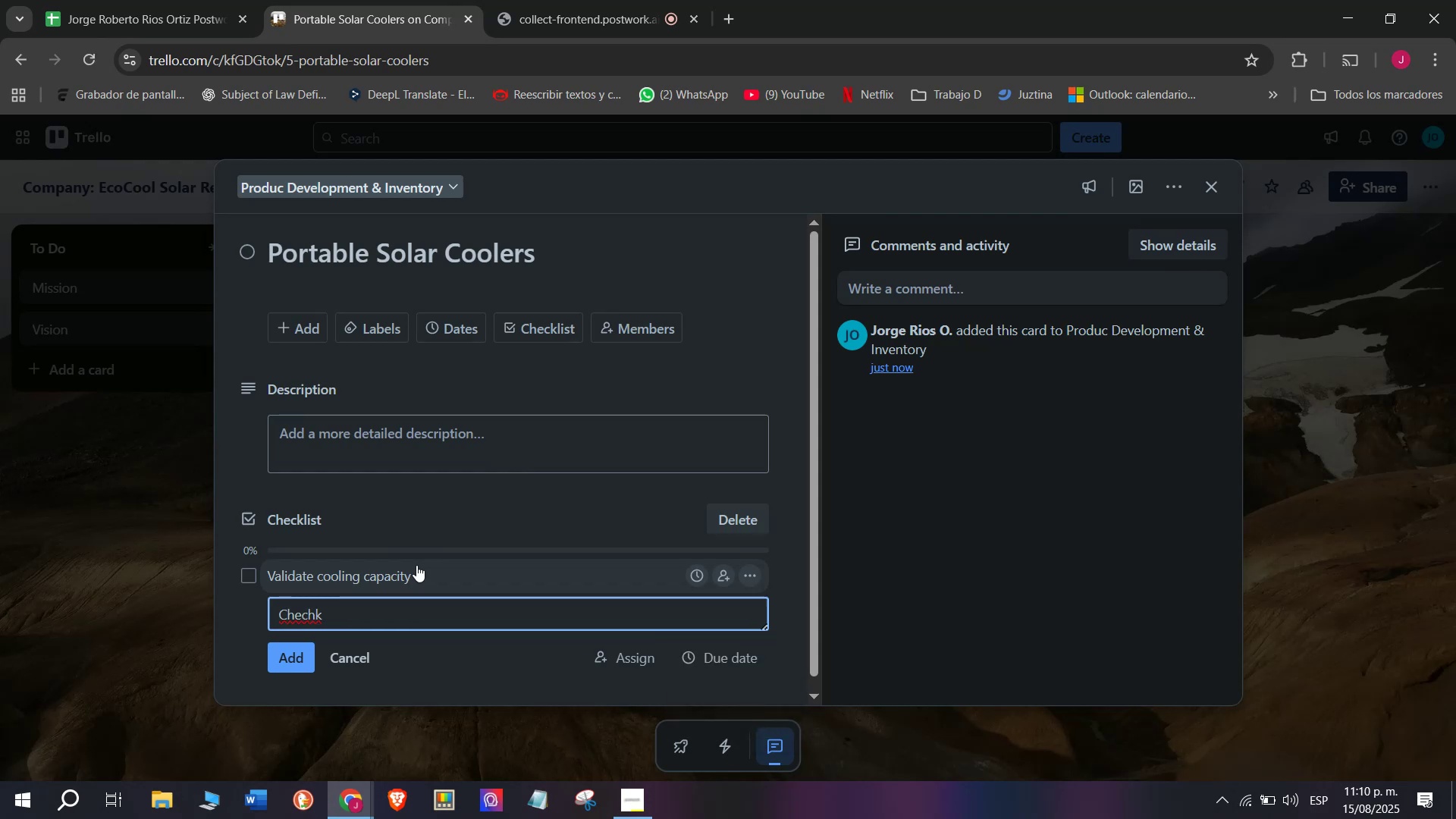 
scroll: coordinate [398, 562], scroll_direction: down, amount: 1.0
 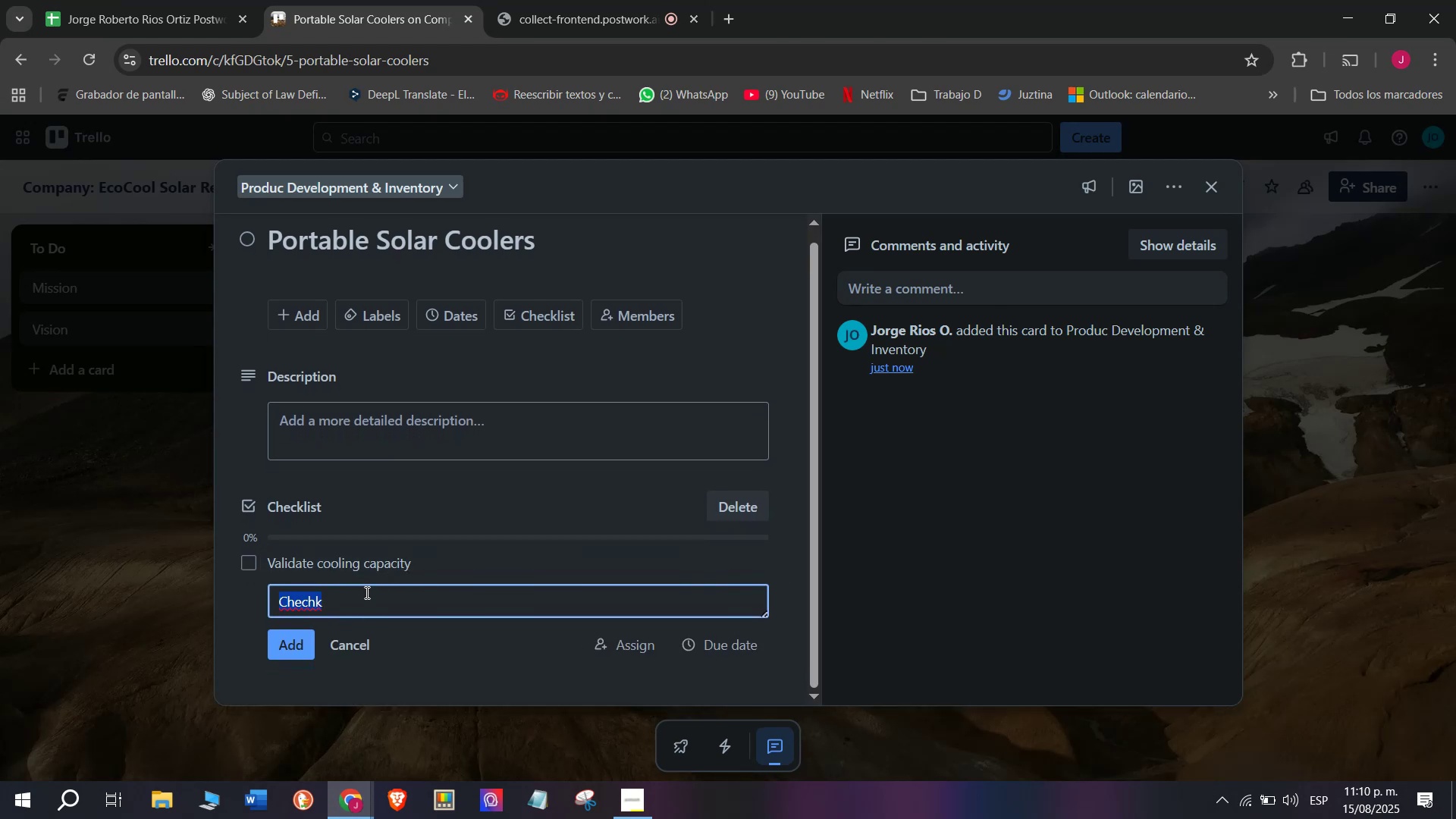 
double_click([341, 599])
 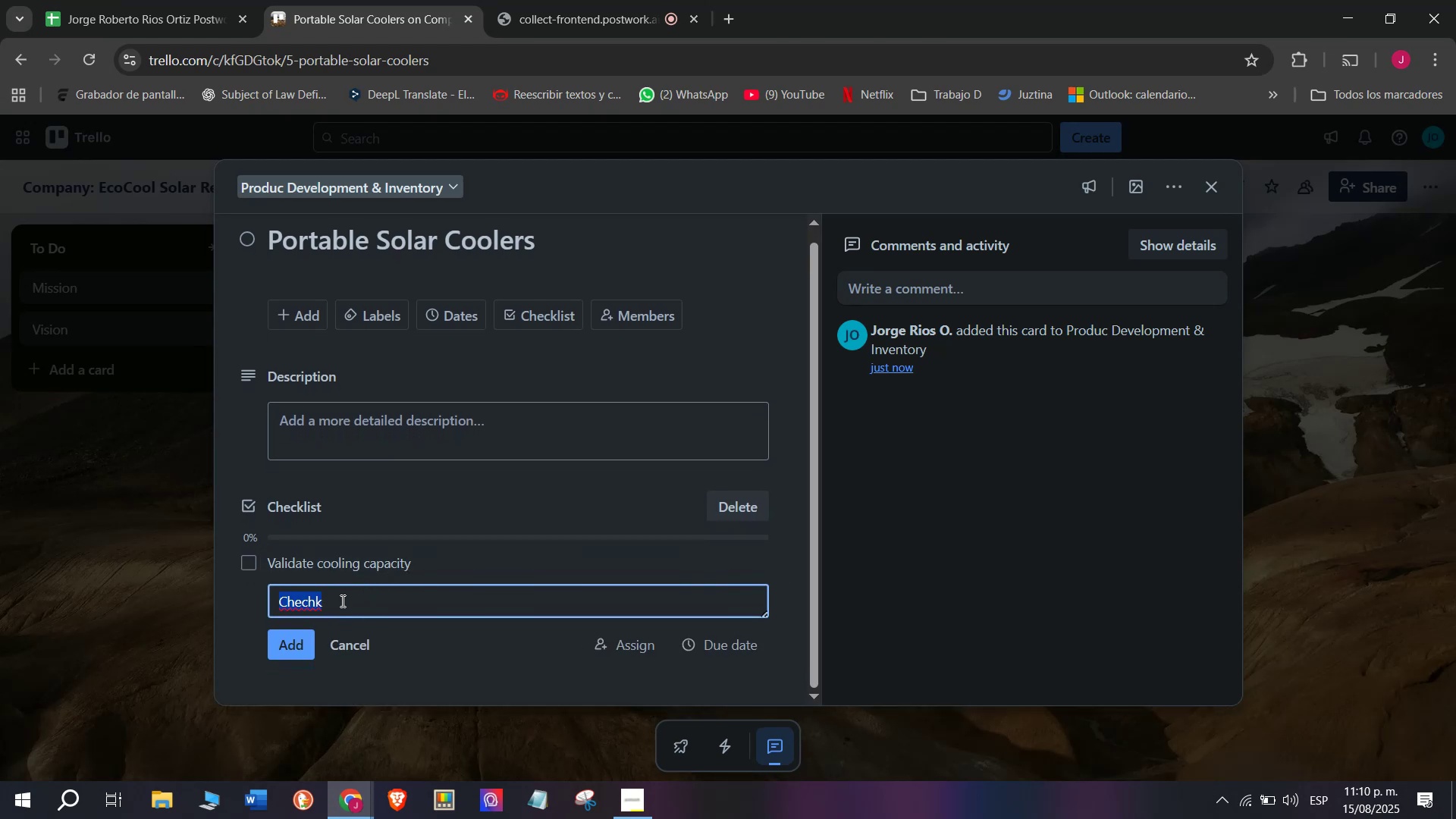 
left_click([341, 601])
 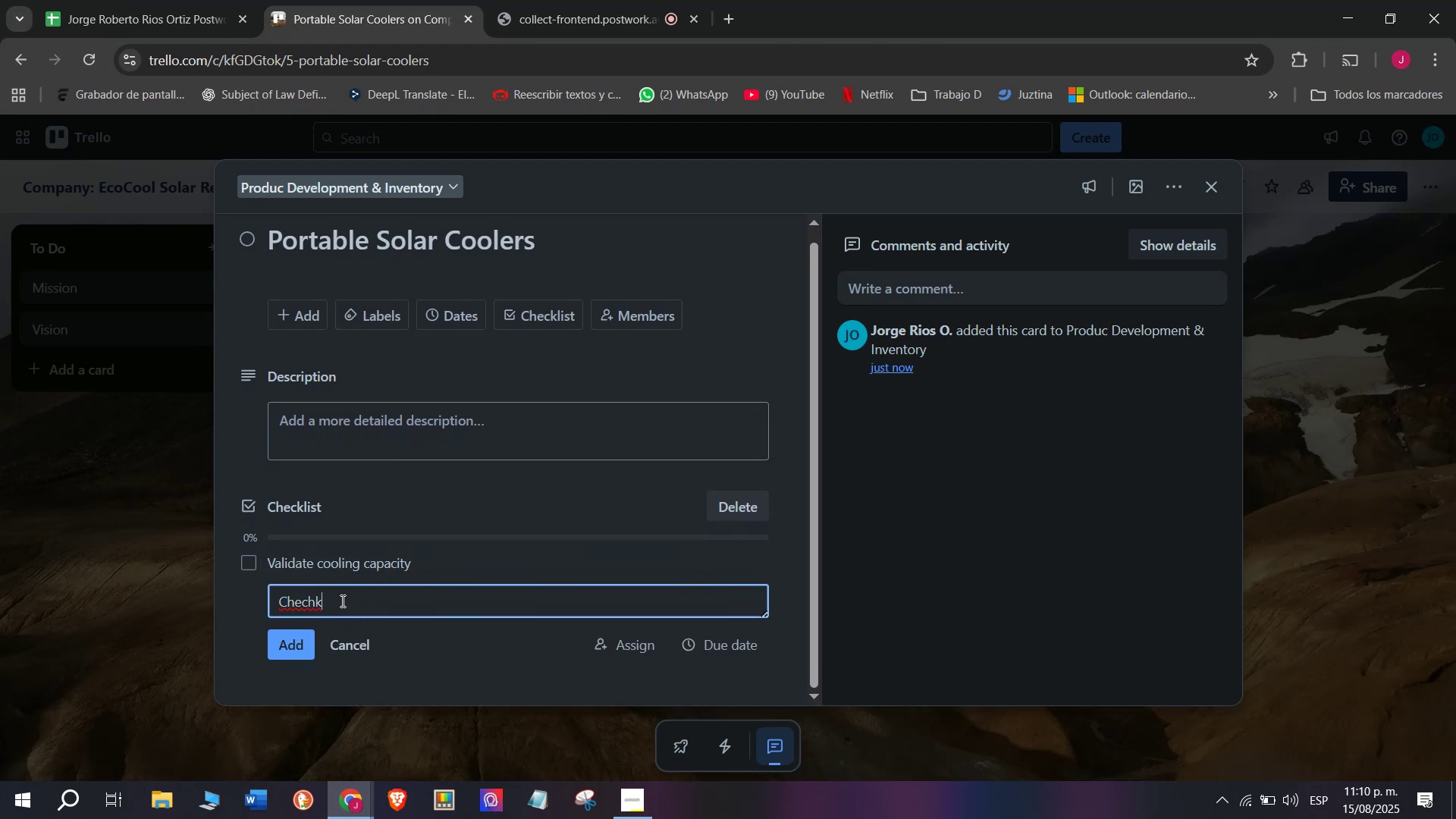 
key(Backspace)
 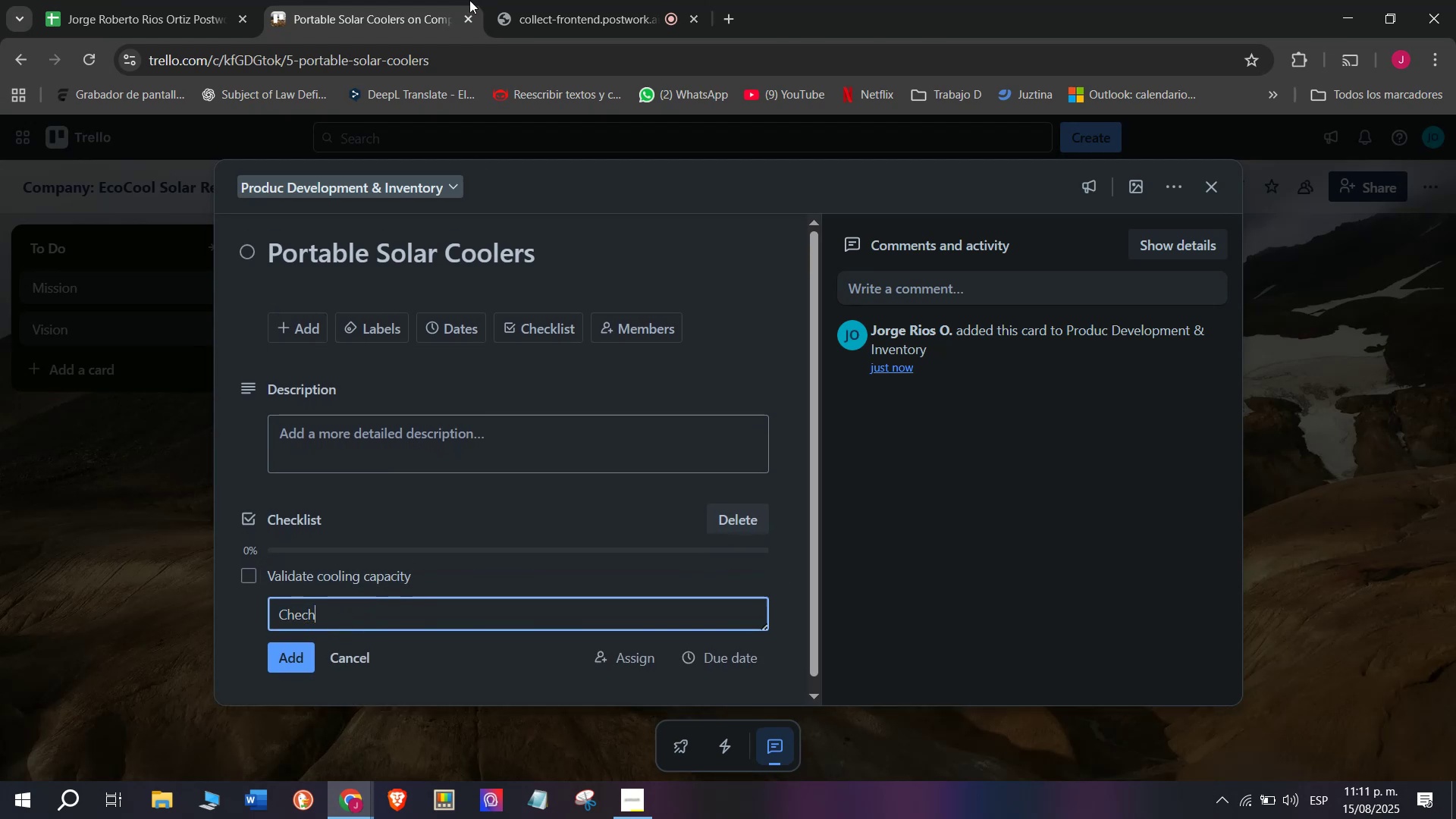 
left_click([554, 0])
 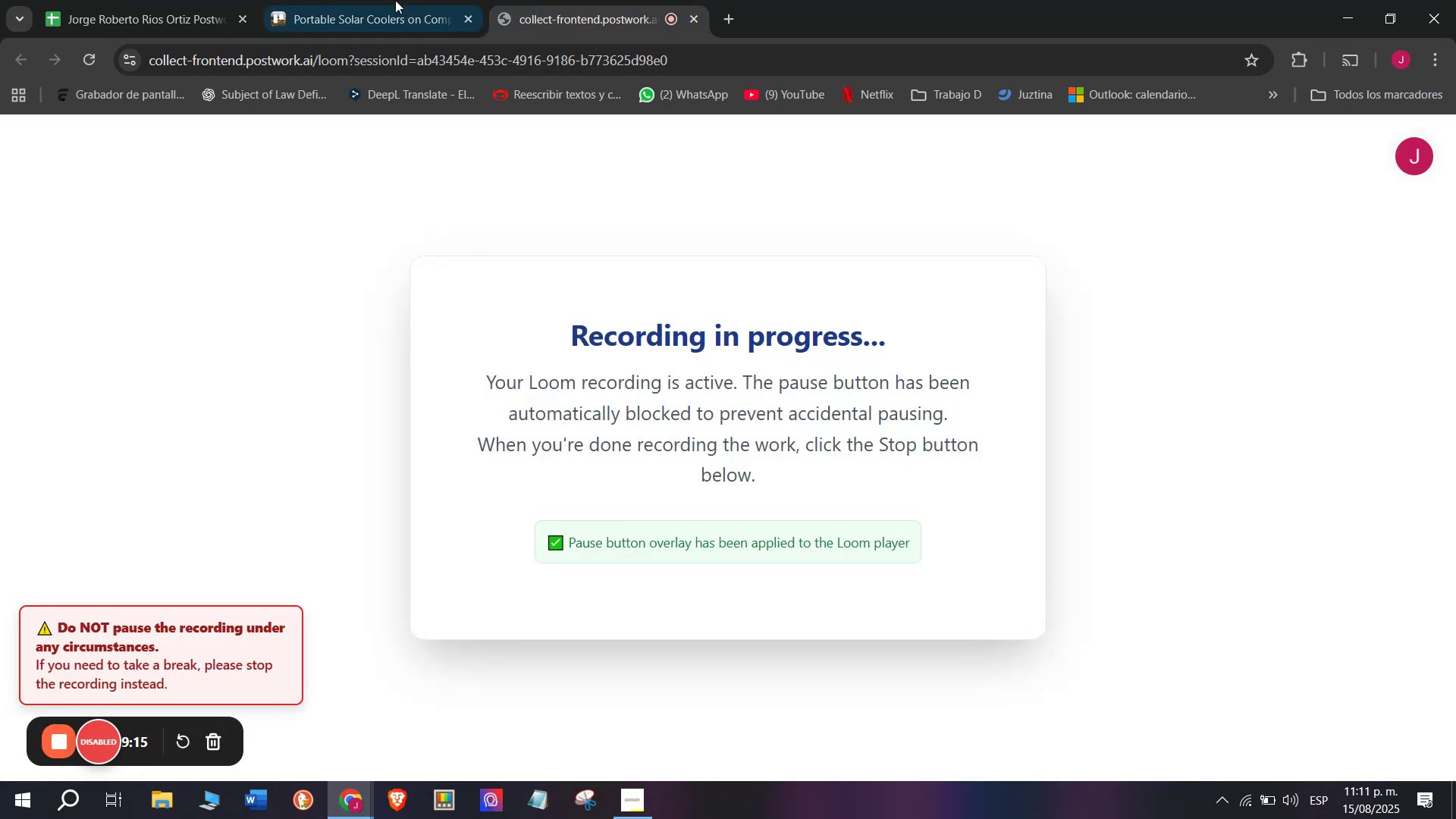 
left_click([390, 0])
 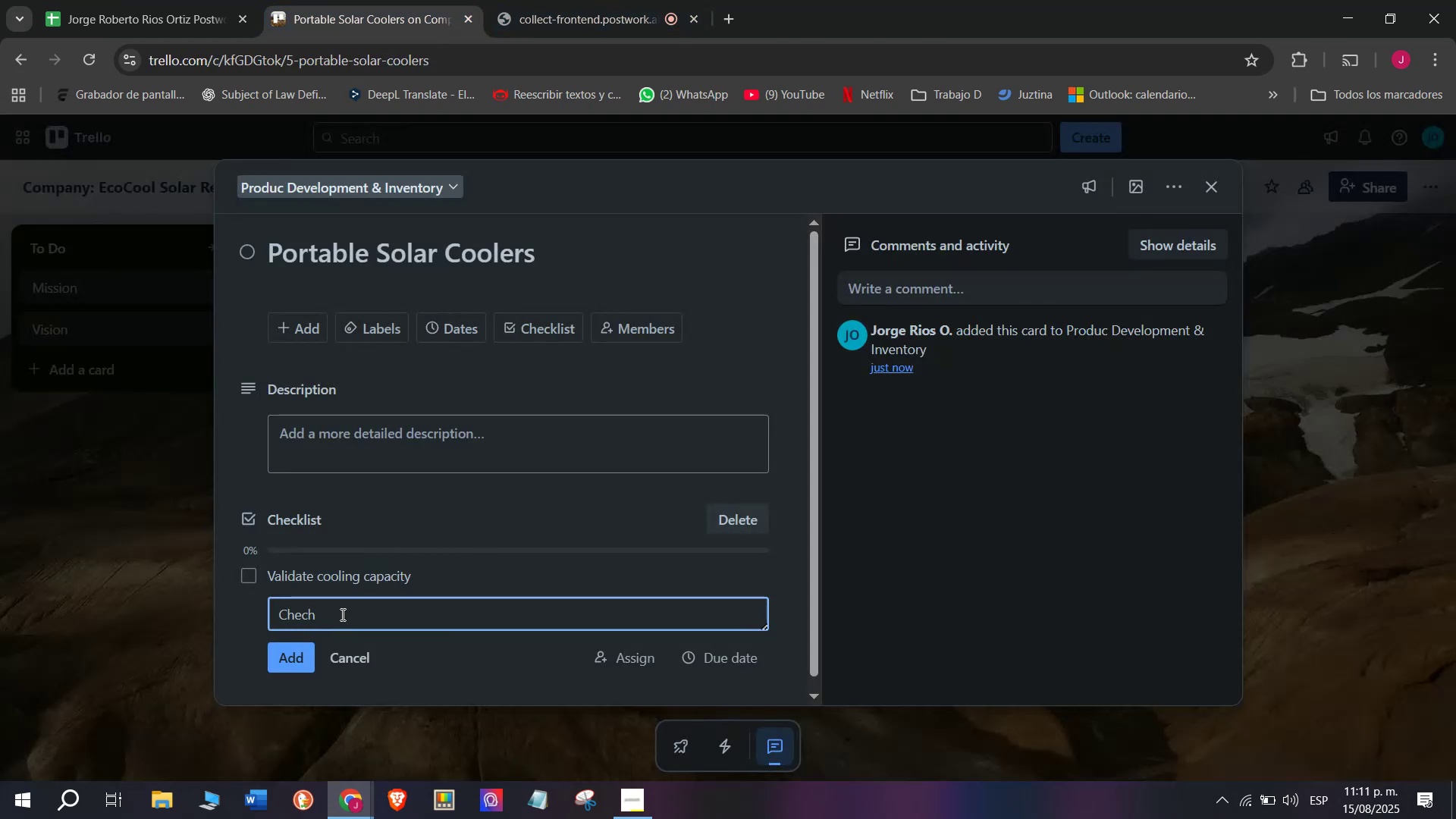 
left_click([336, 631])
 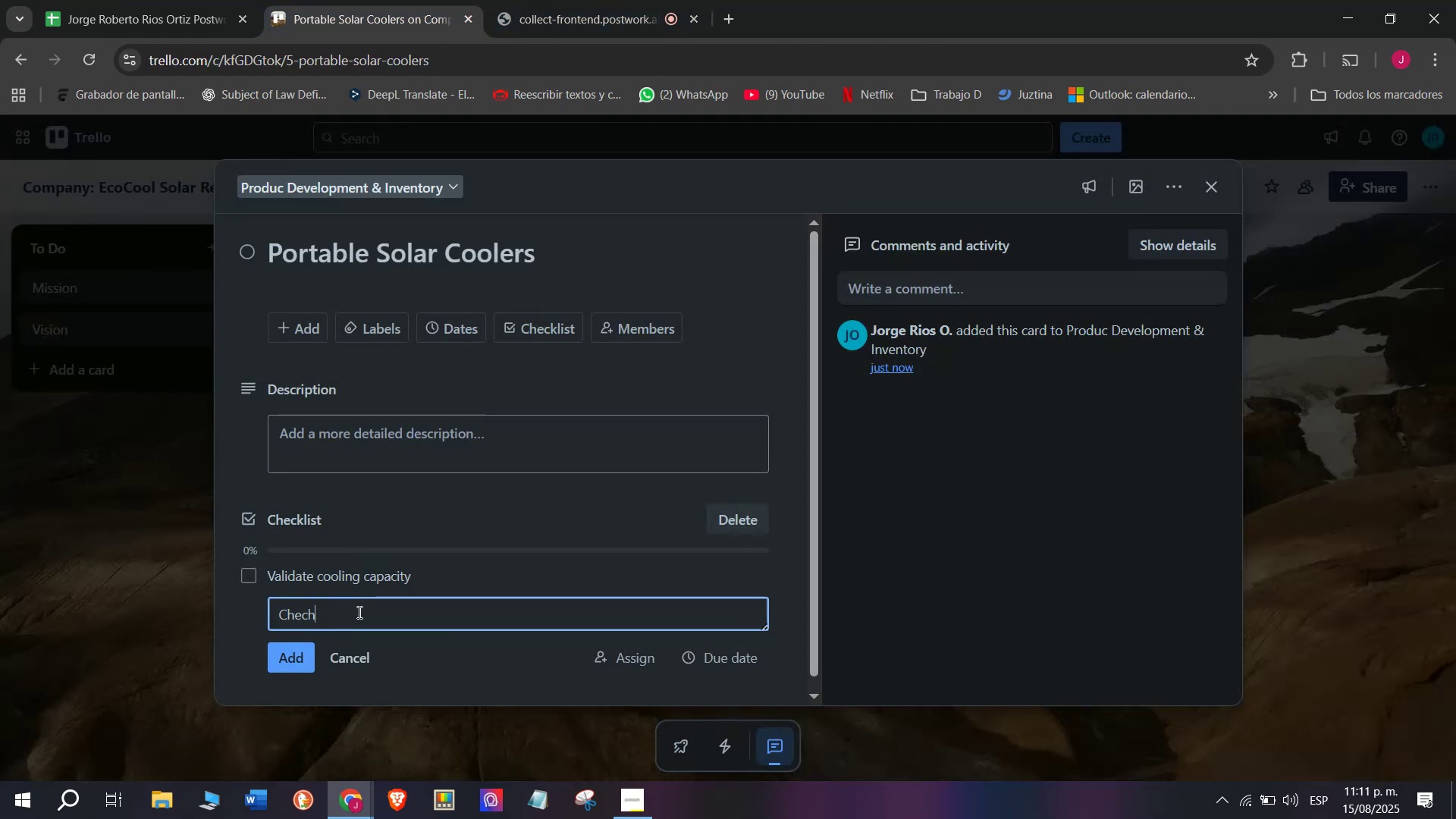 
key(Backspace)
type(k Char)
key(Backspace)
key(Backspace)
key(Backspace)
key(Backspace)
type(charging)
 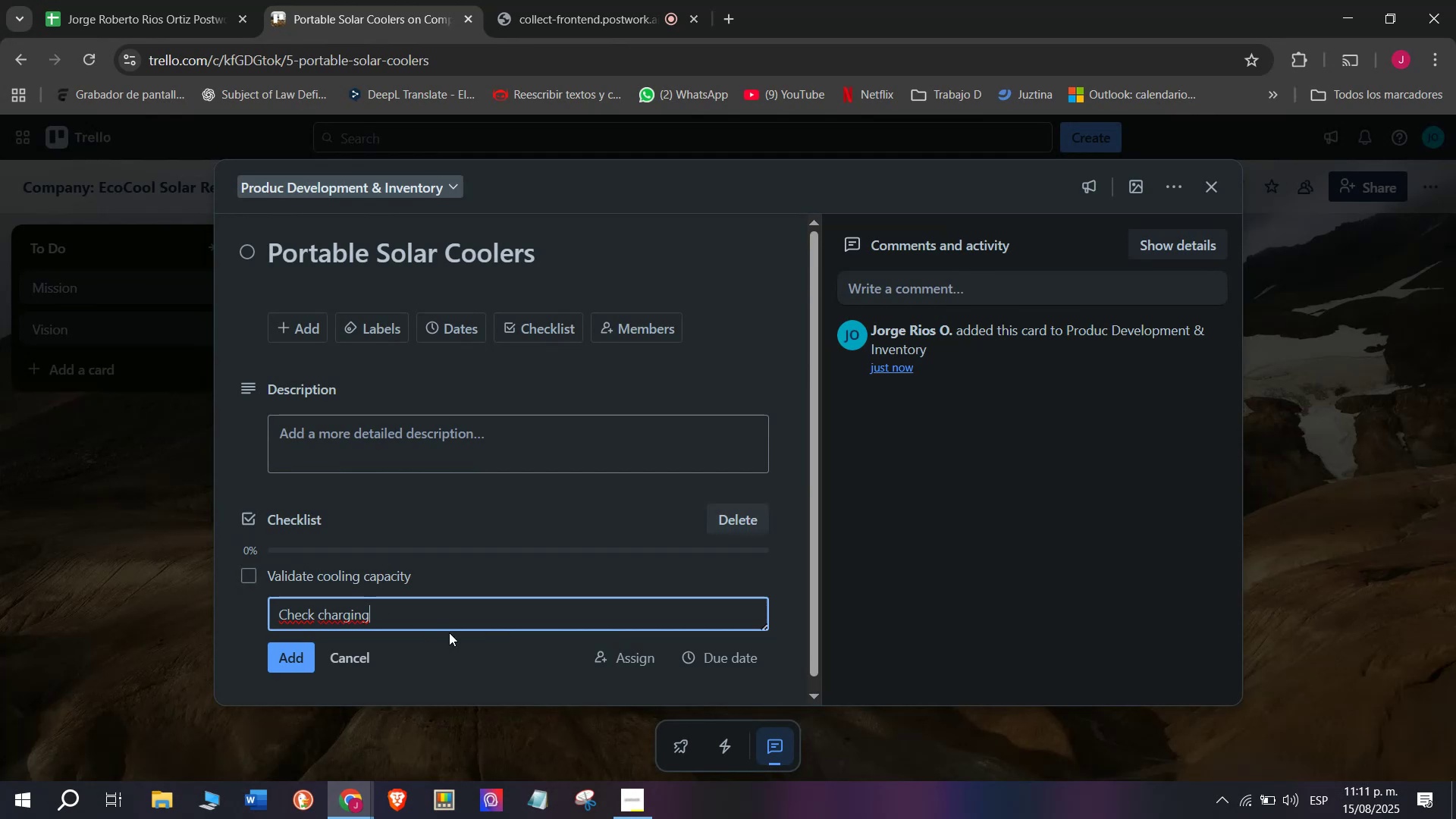 
type(s)
key(Backspace)
type( speed )
 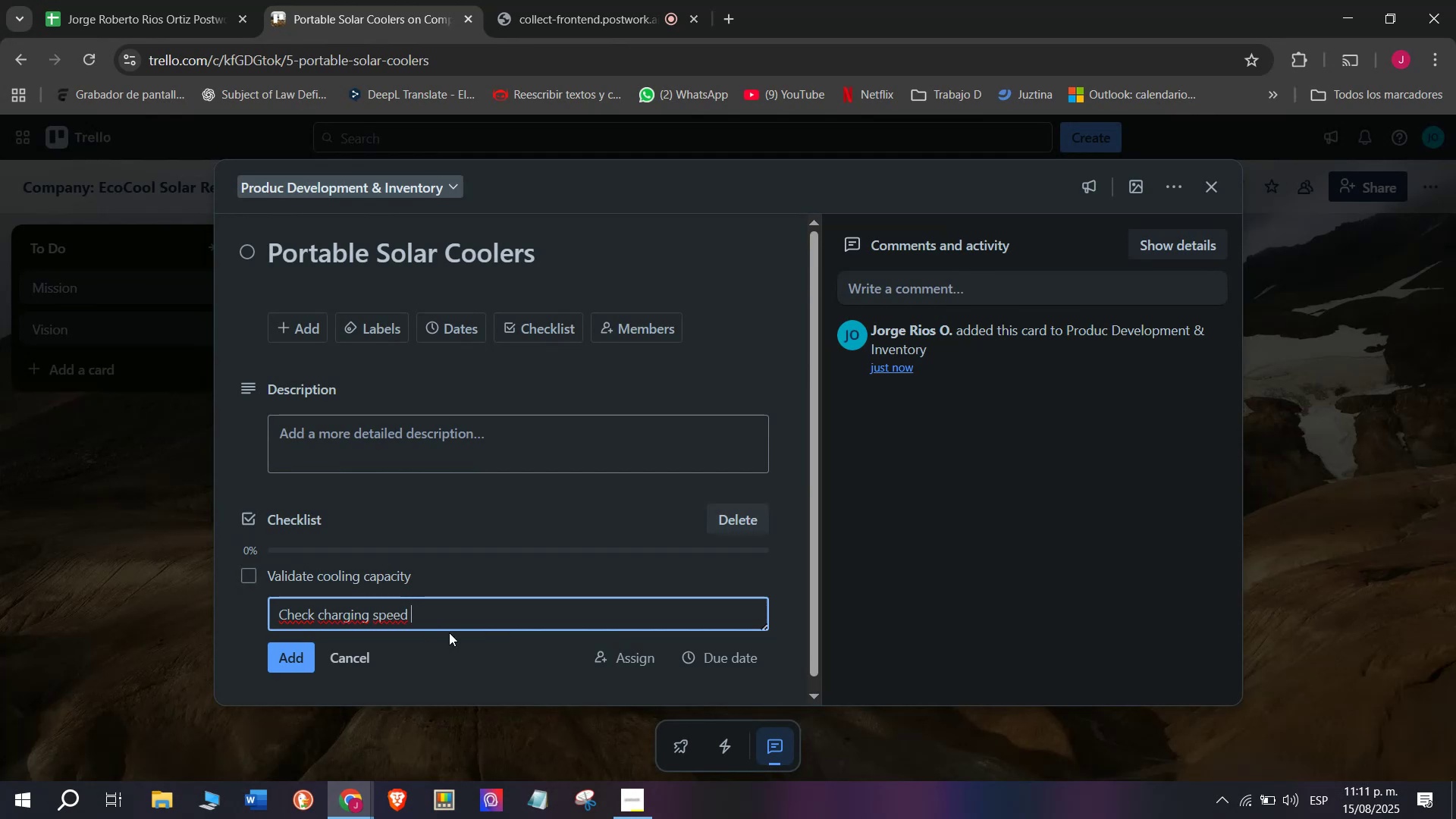 
key(Enter)
 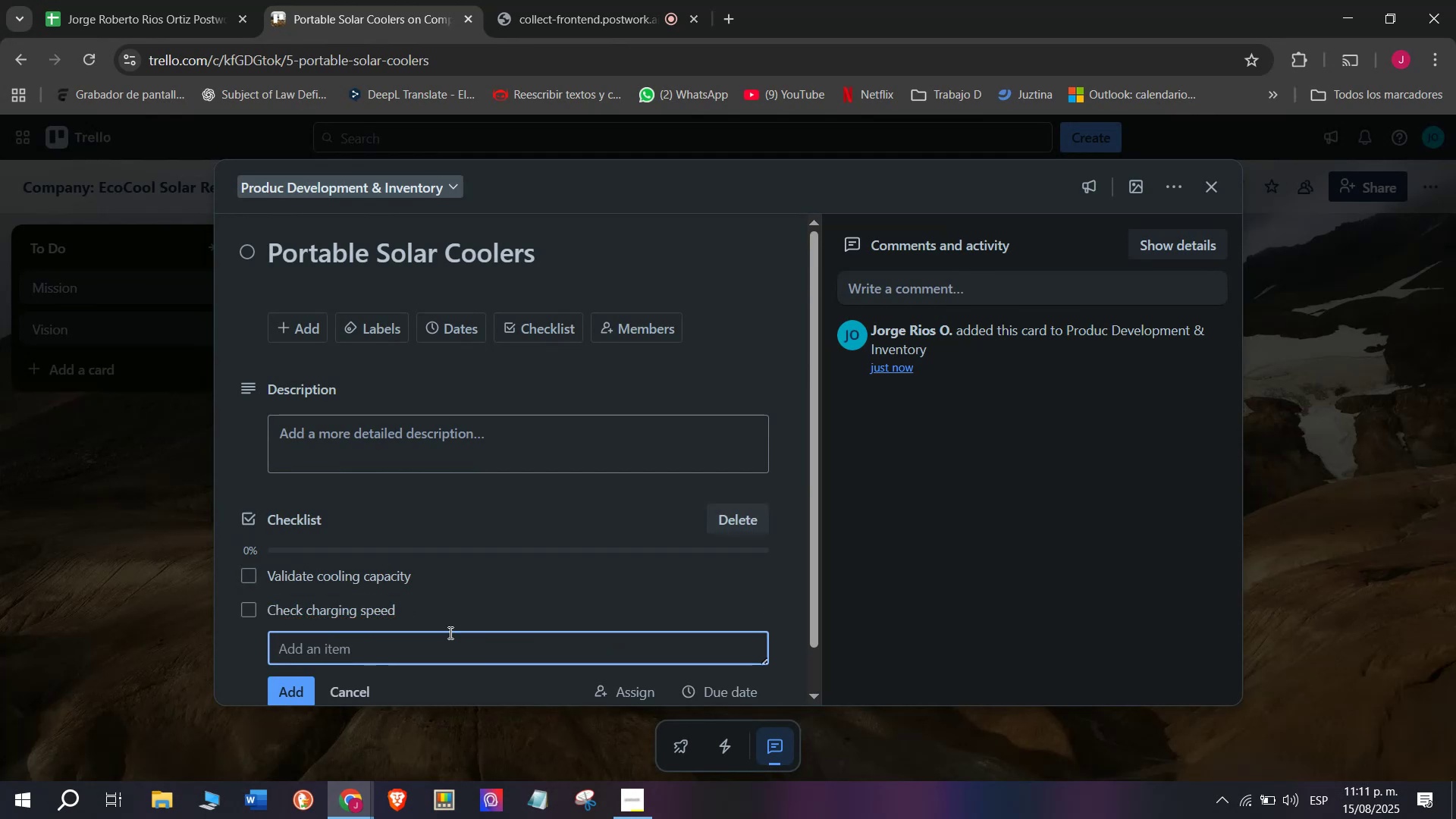 
type(Verui)
key(Backspace)
key(Backspace)
type(ify lighweight matye)
key(Backspace)
key(Backspace)
type(erials)
 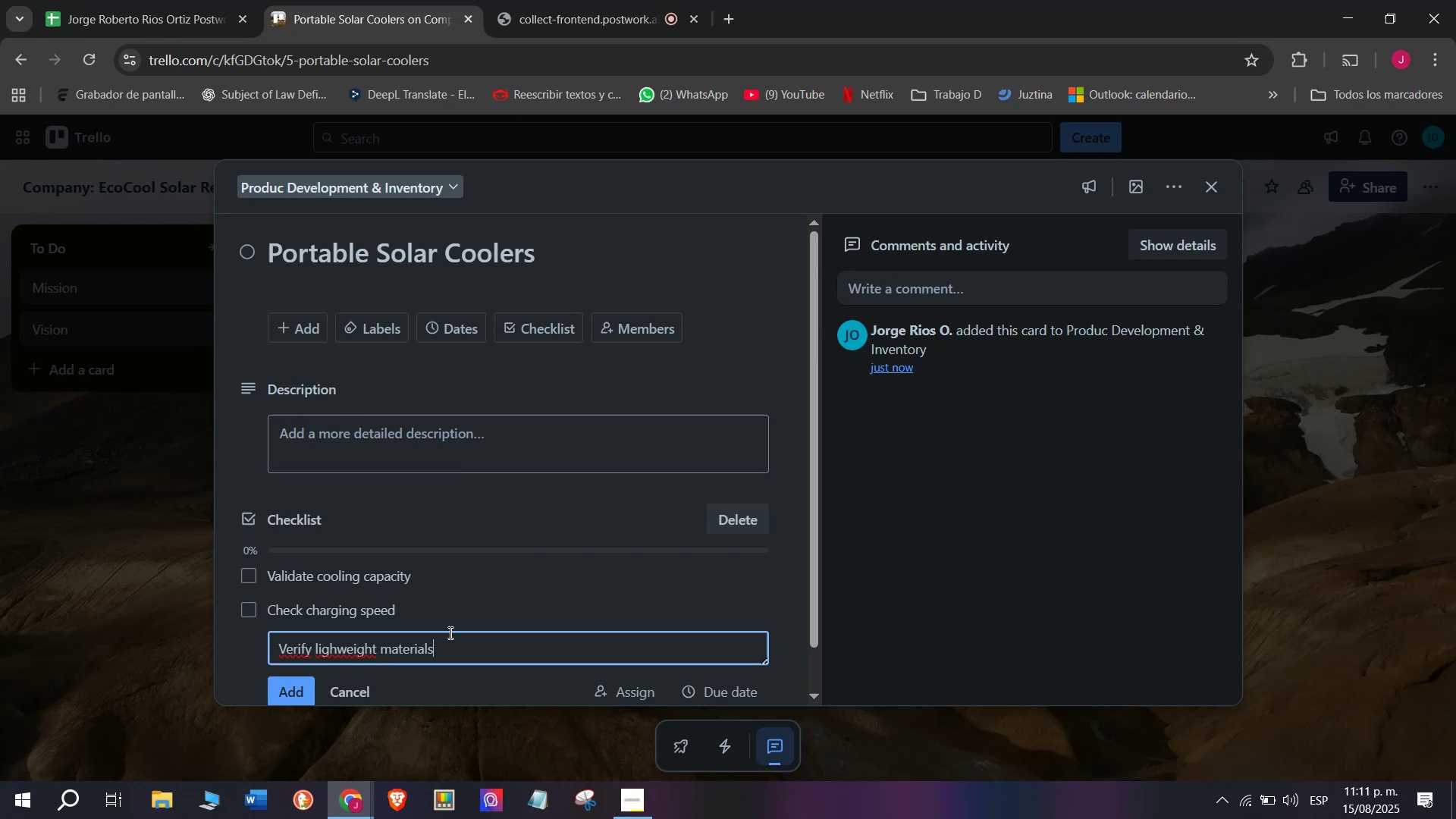 
key(Enter)
 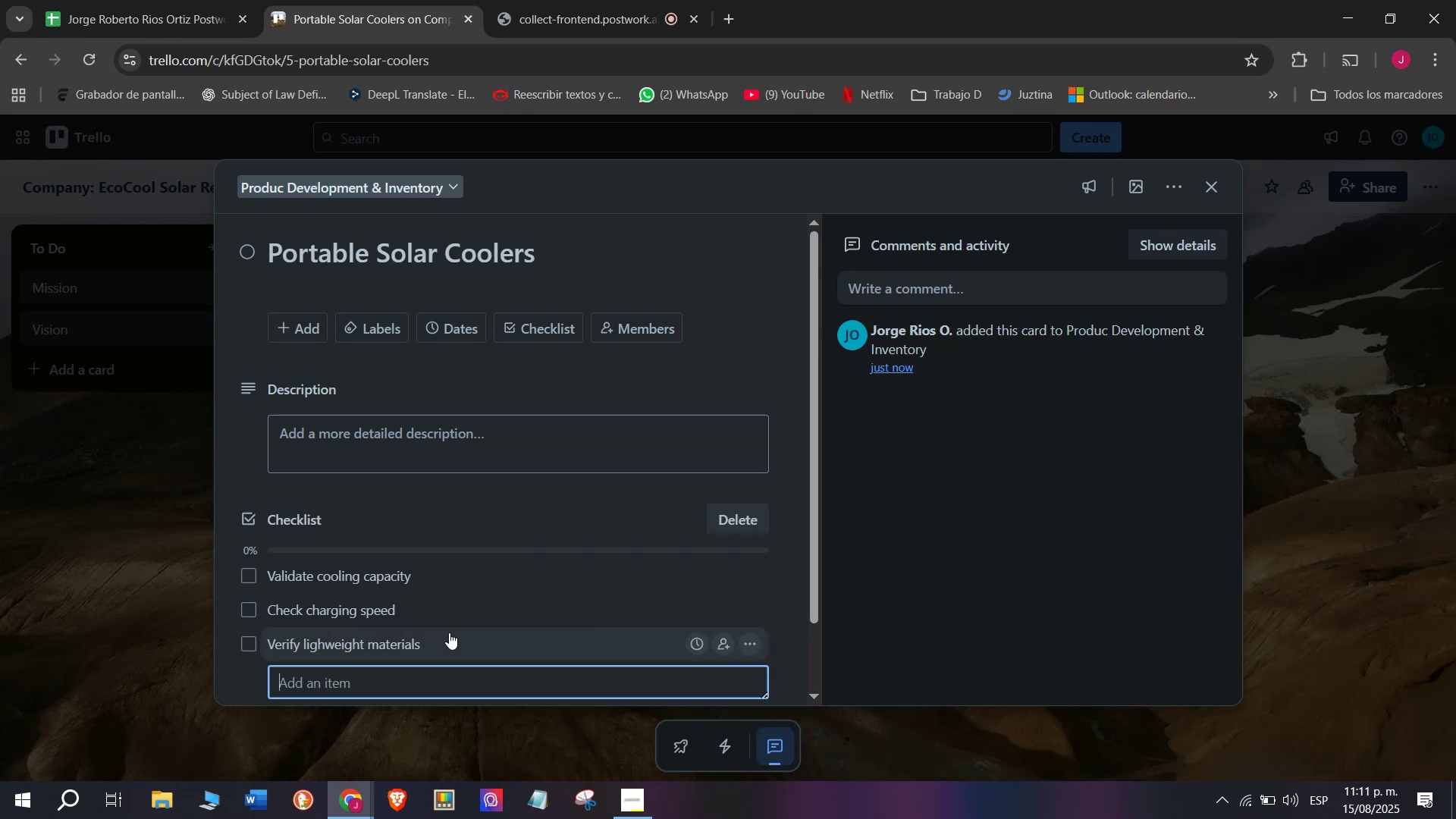 
scroll: coordinate [466, 589], scroll_direction: down, amount: 3.0
 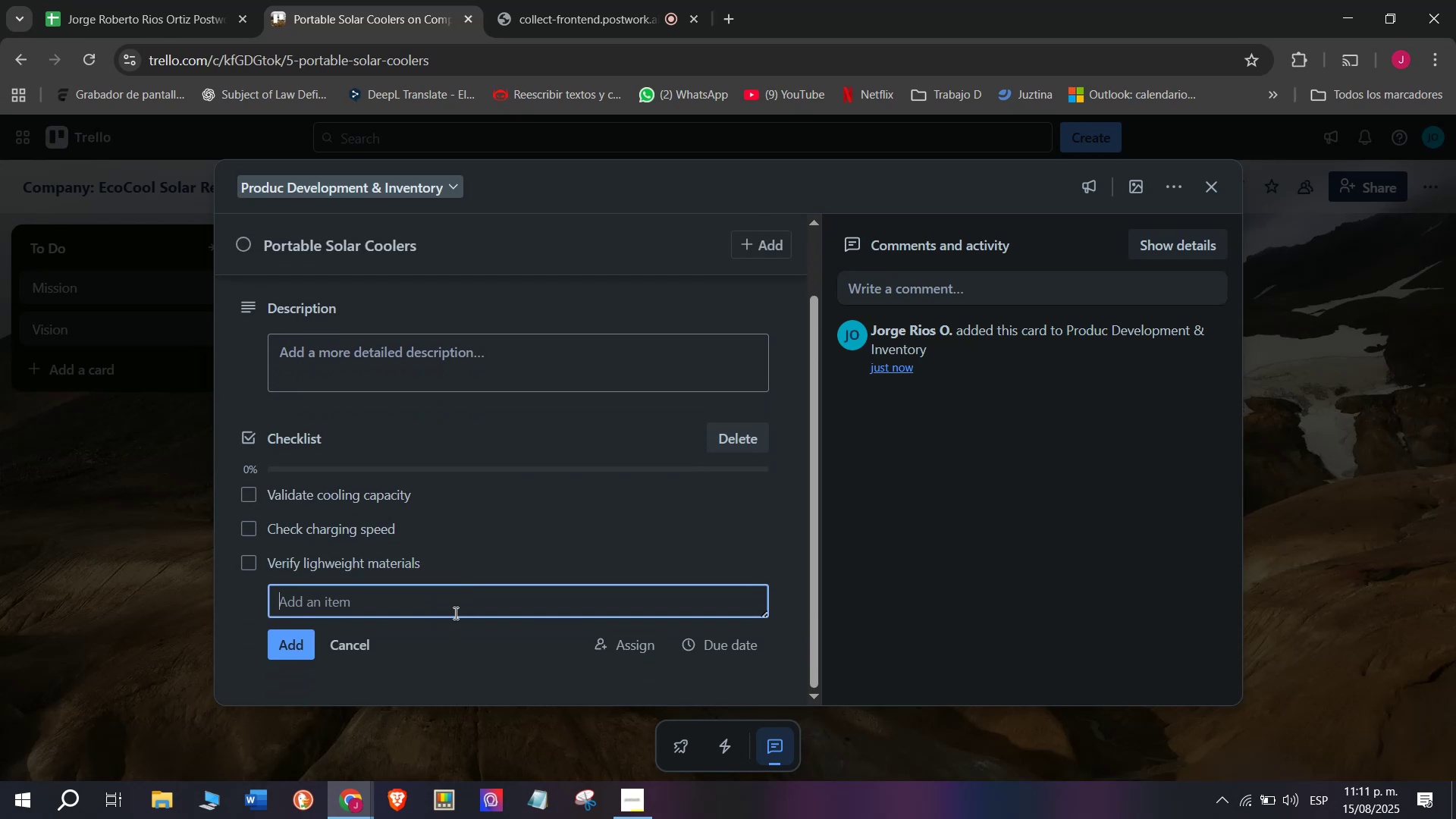 
left_click([457, 600])
 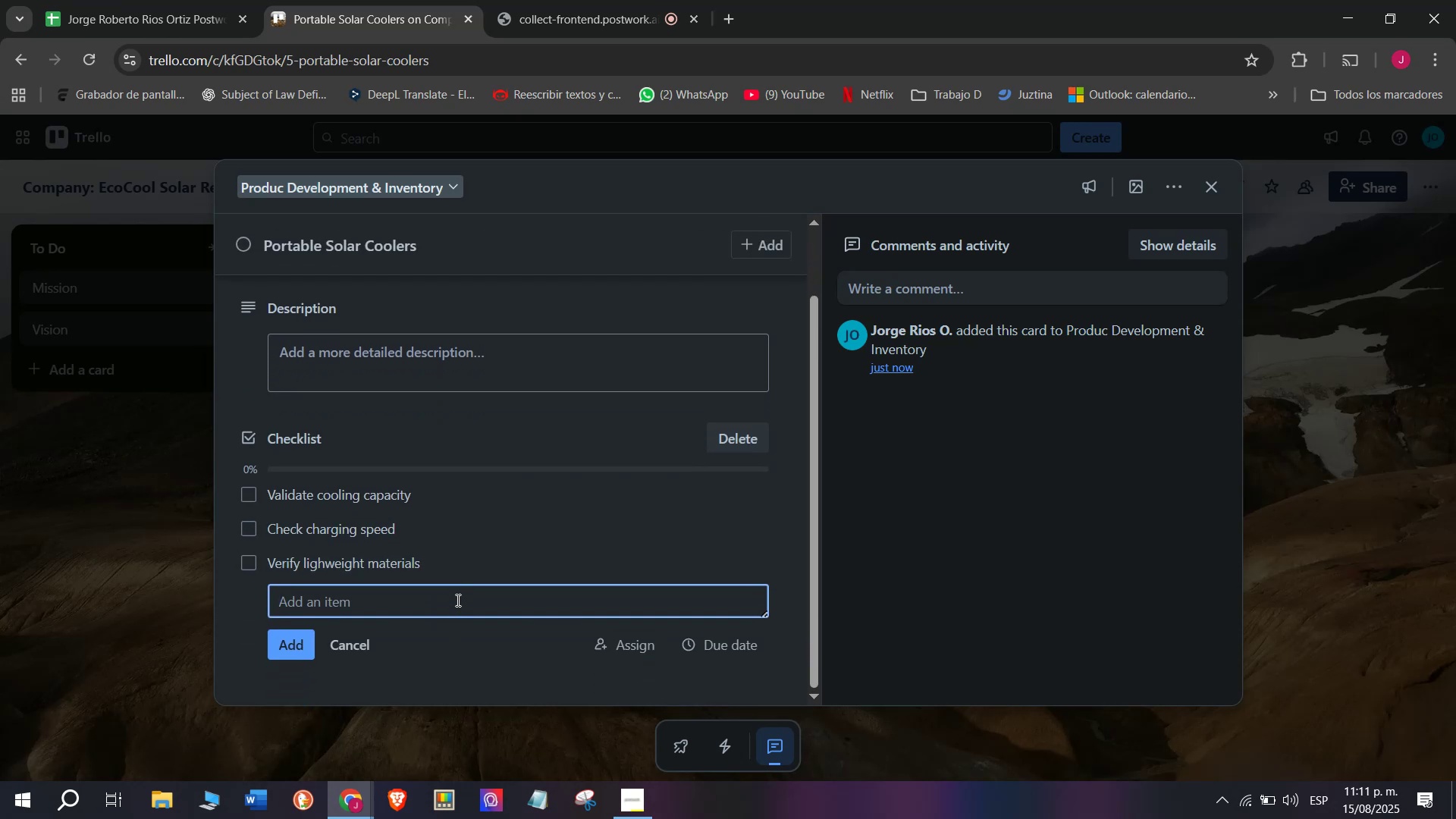 
type(Desugn)
key(Backspace)
key(Backspace)
key(Backspace)
type(ign user manual )
 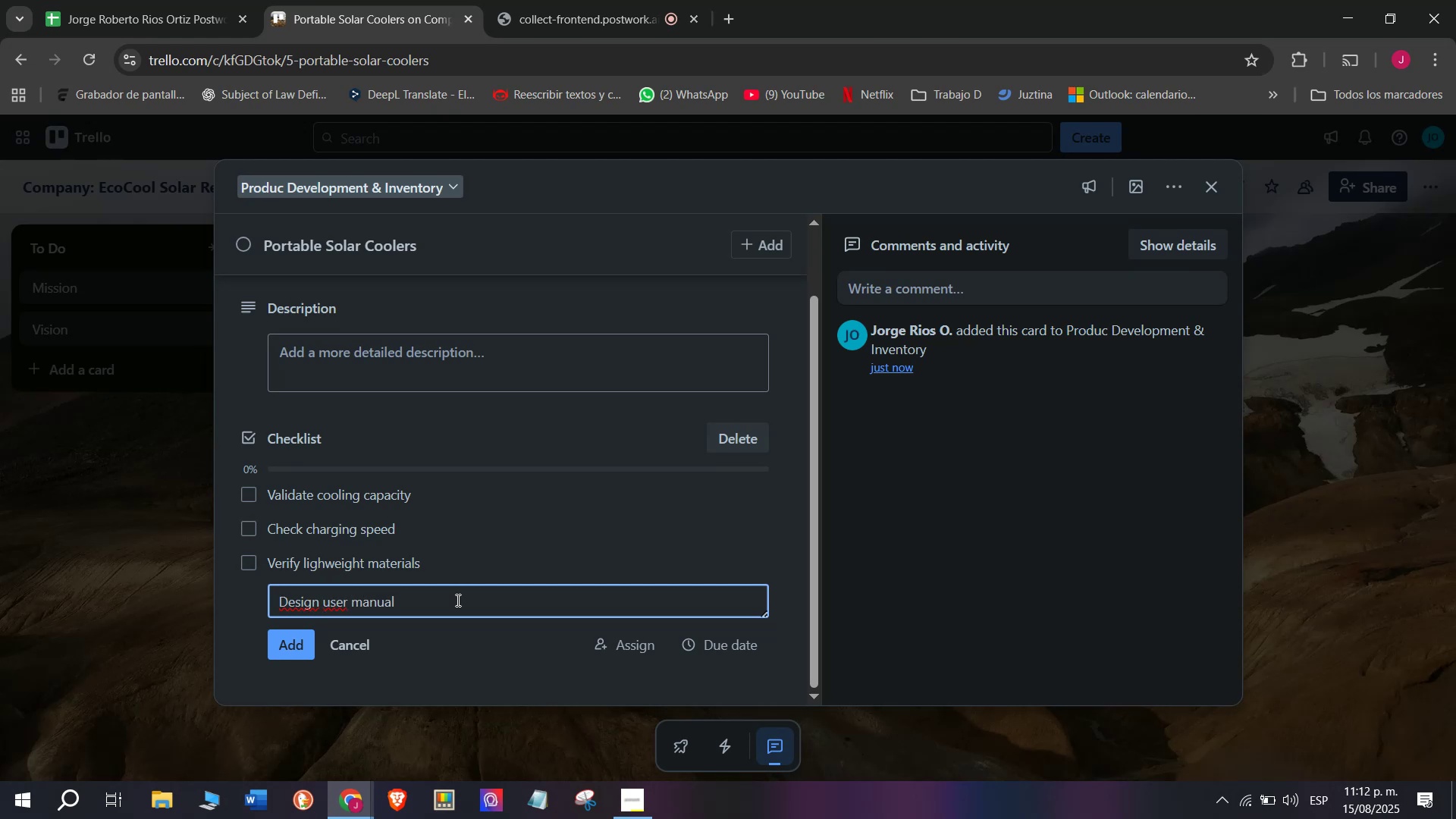 
key(Enter)
 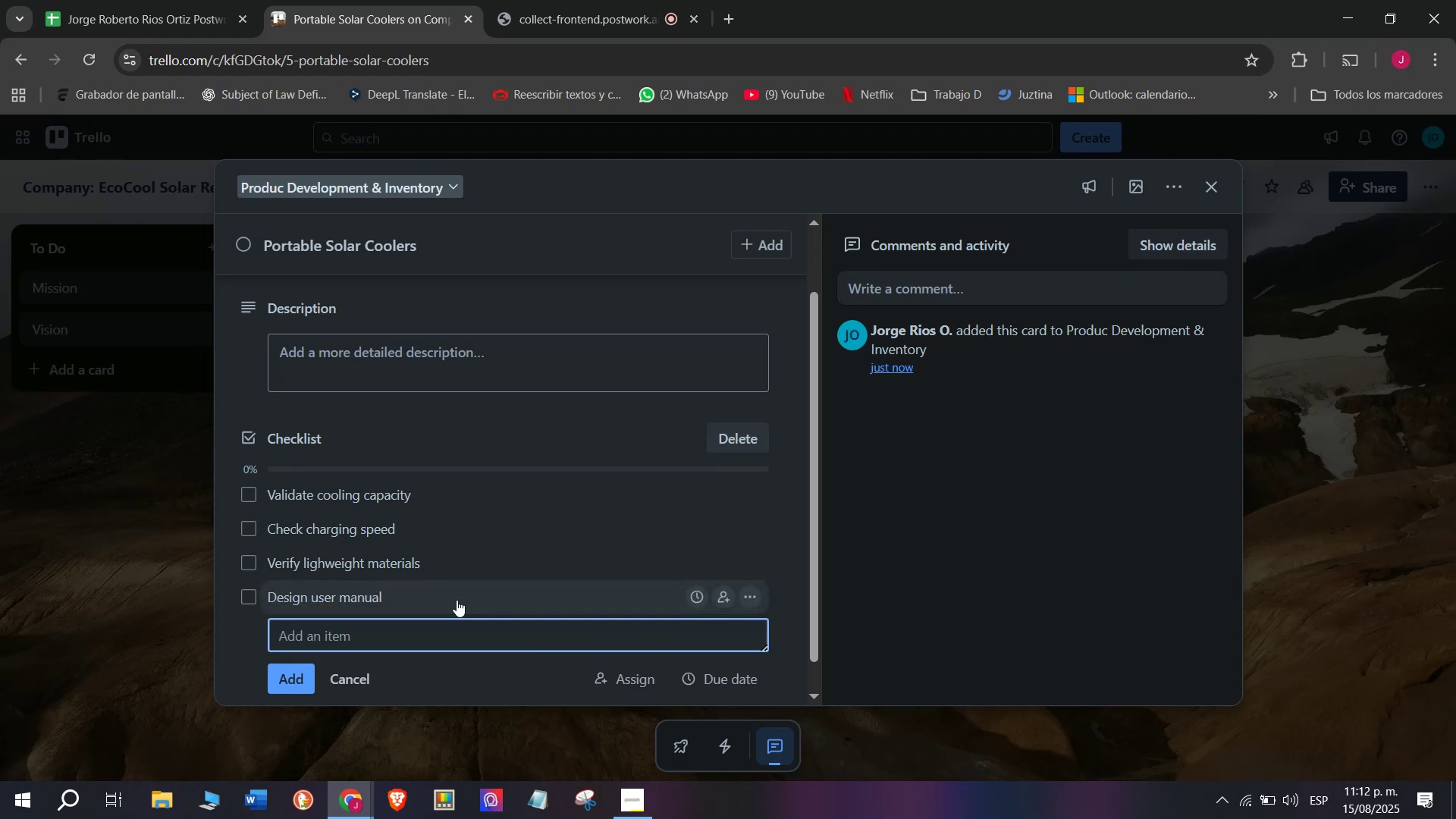 
type(Prepare promo matyer)
key(Backspace)
key(Backspace)
key(Backspace)
type(erialks)
key(Backspace)
key(Backspace)
type(s)
 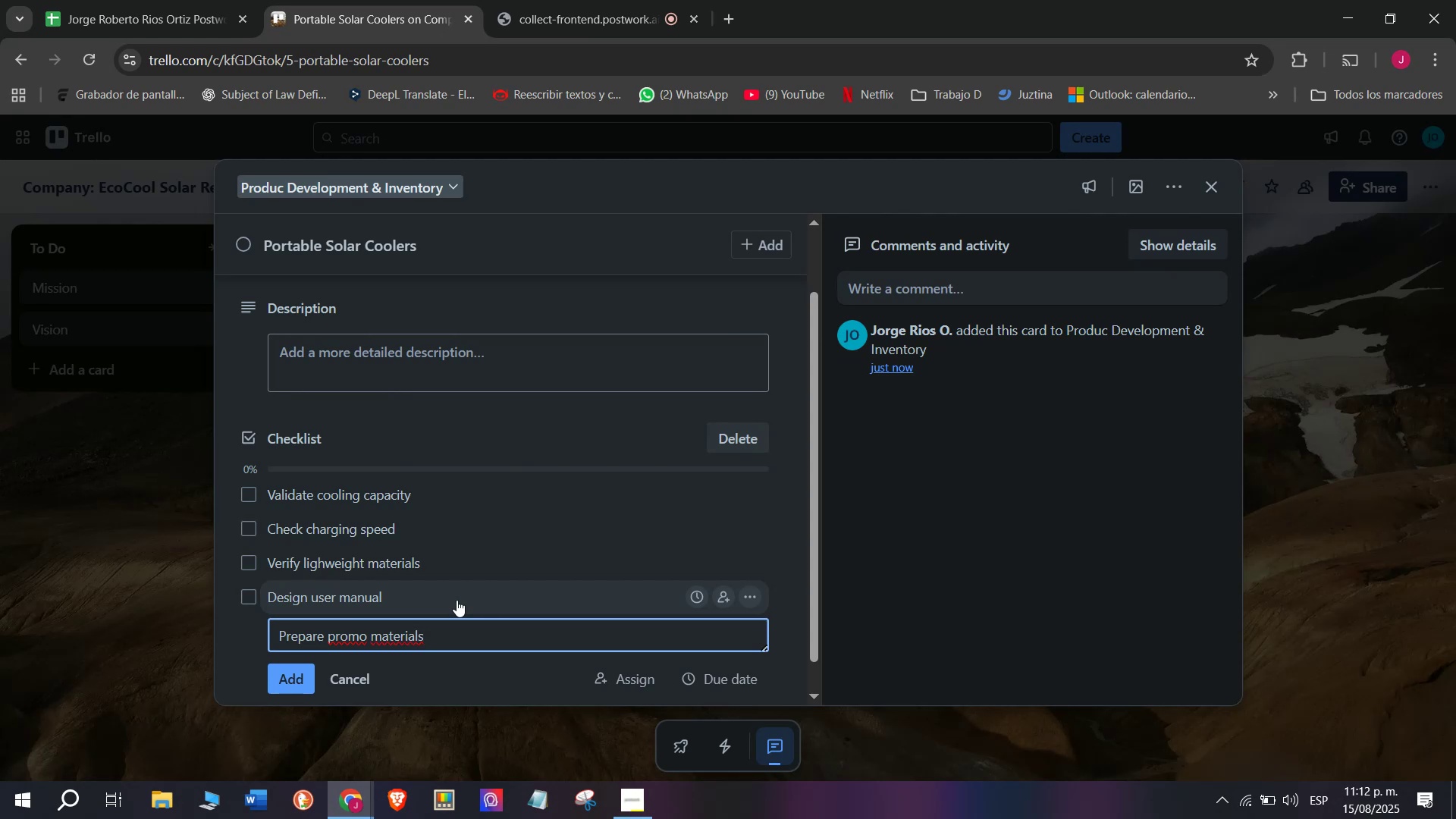 
wait(6.66)
 